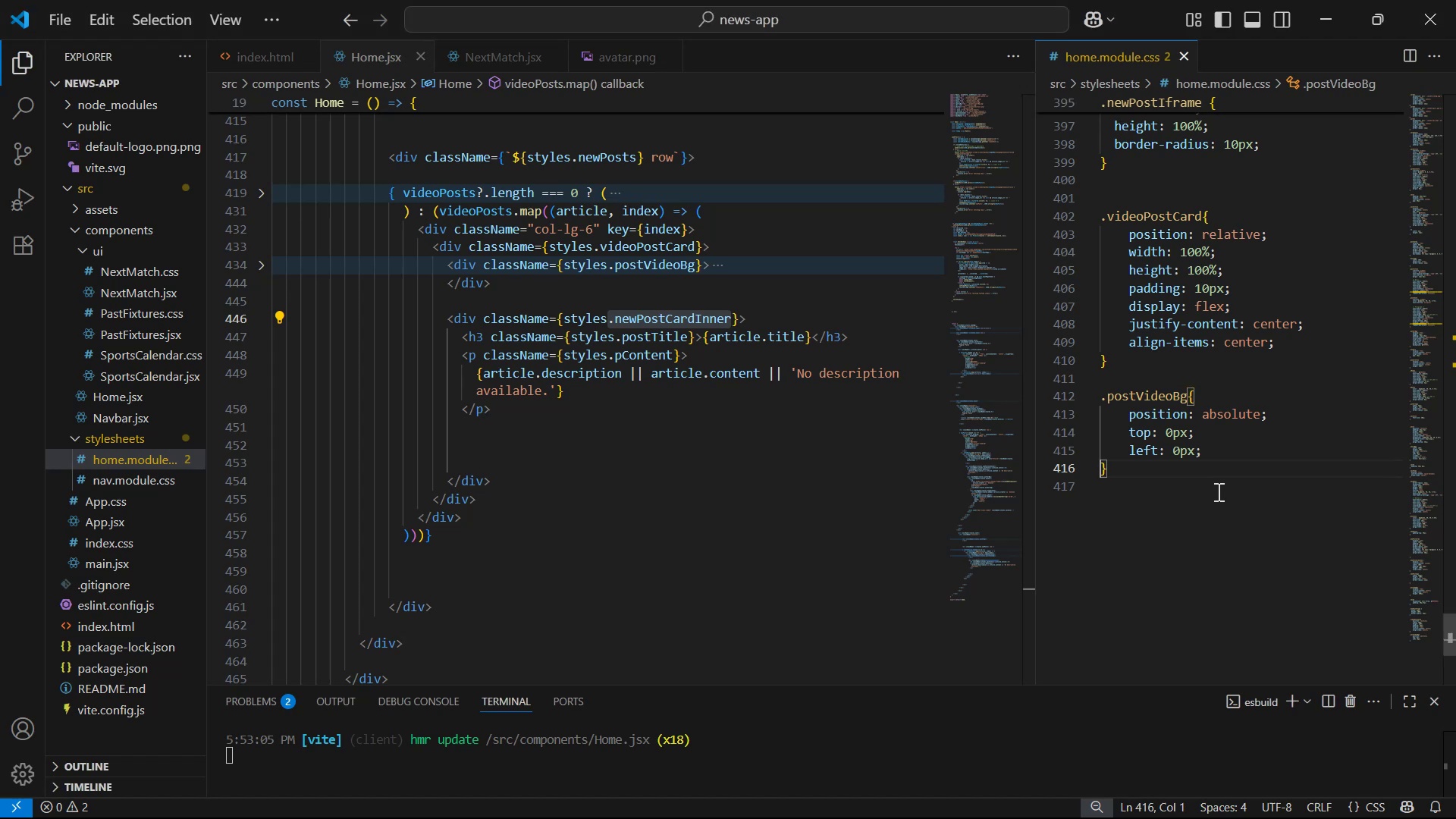 
left_click([1251, 449])
 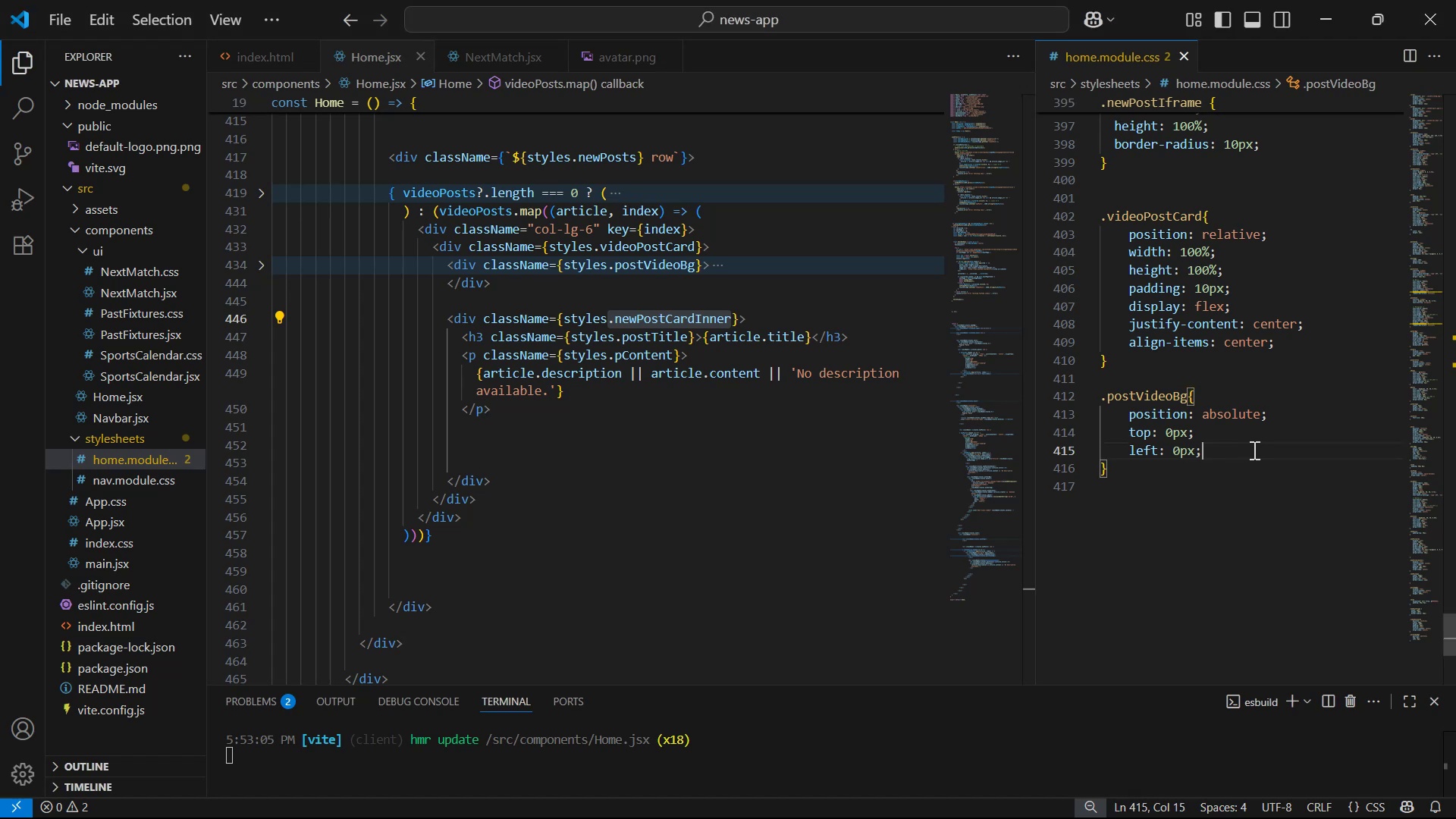 
key(Enter)
 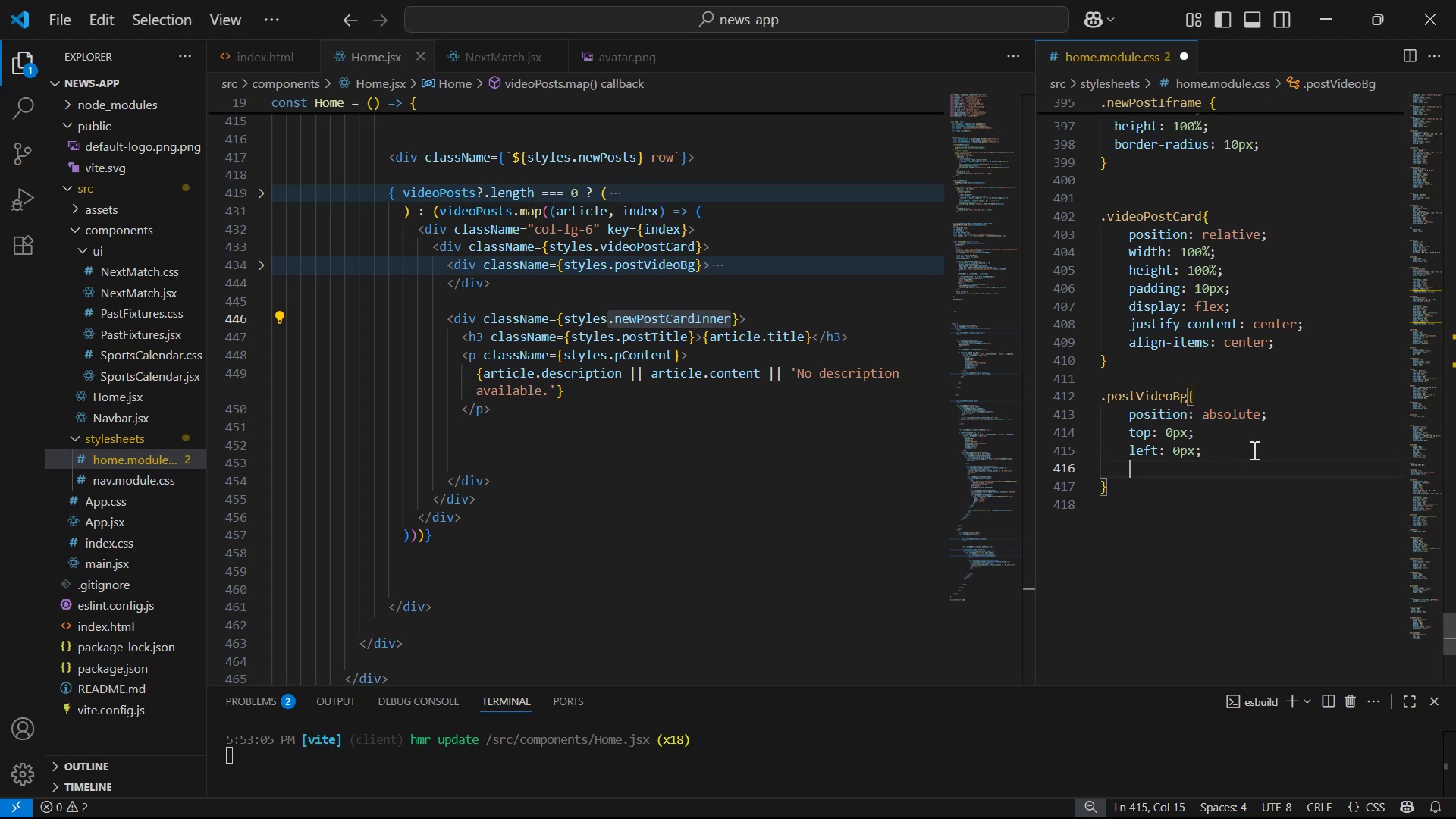 
type(wi)
 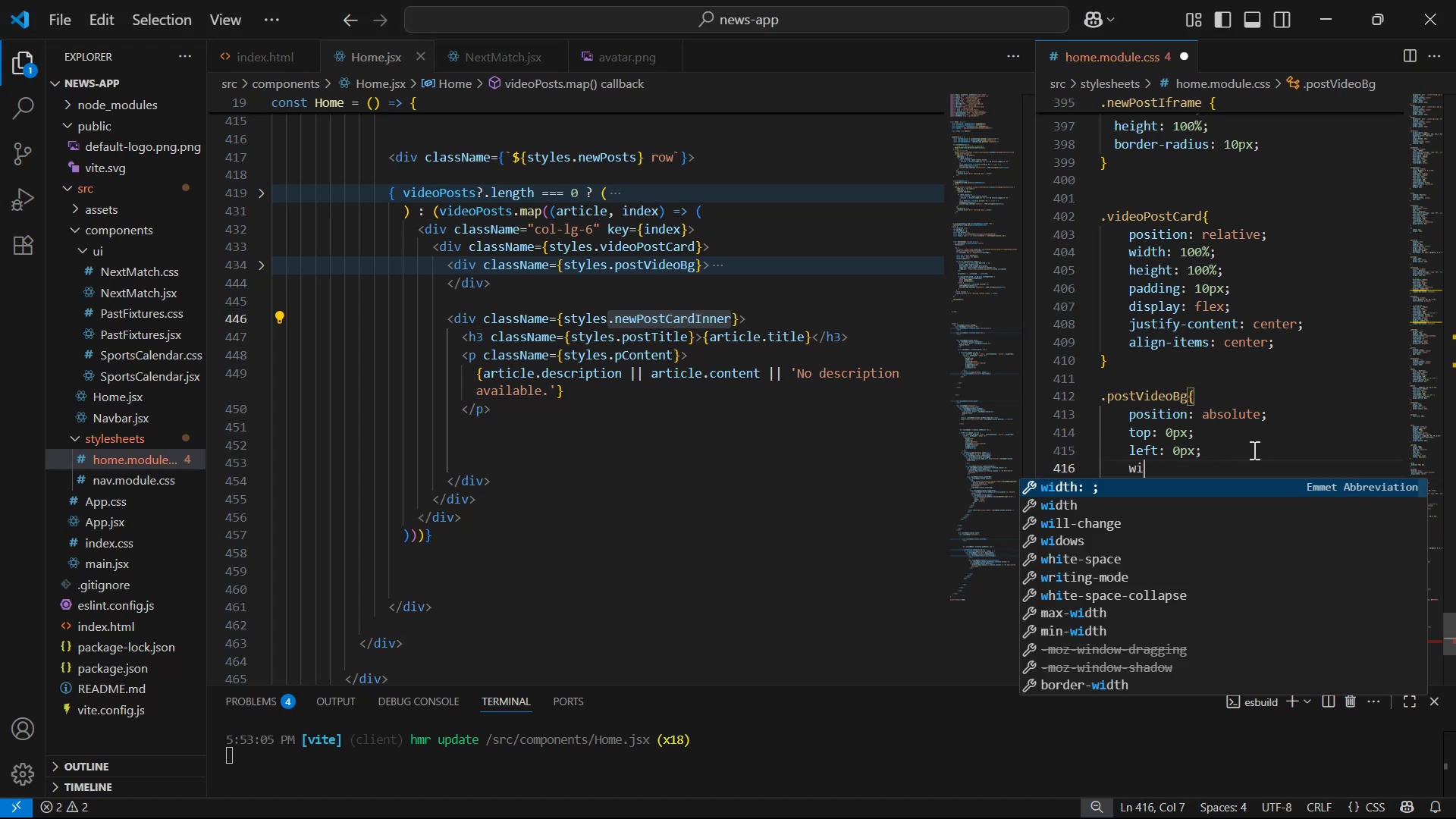 
key(Enter)
 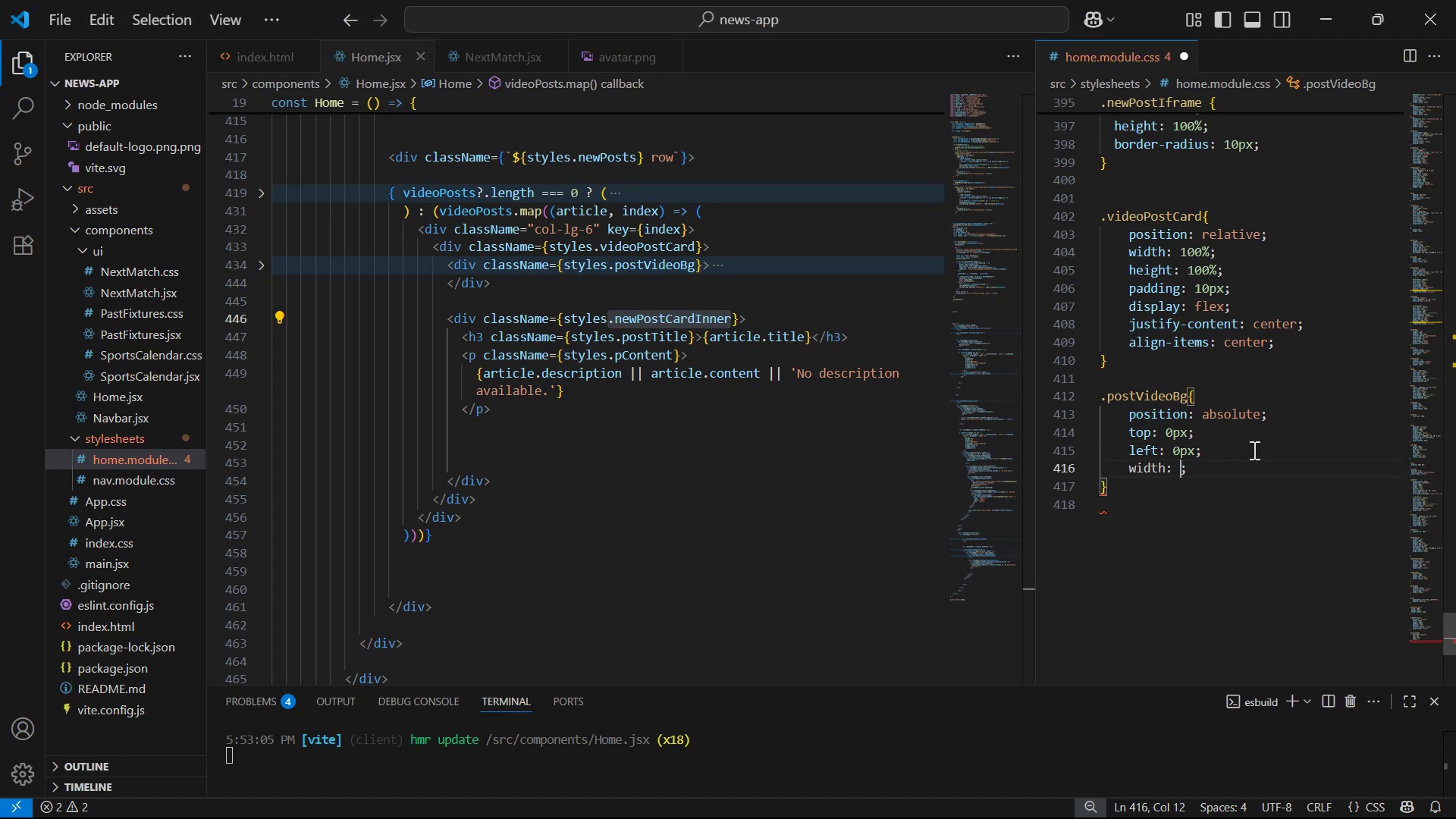 
type(100%)
 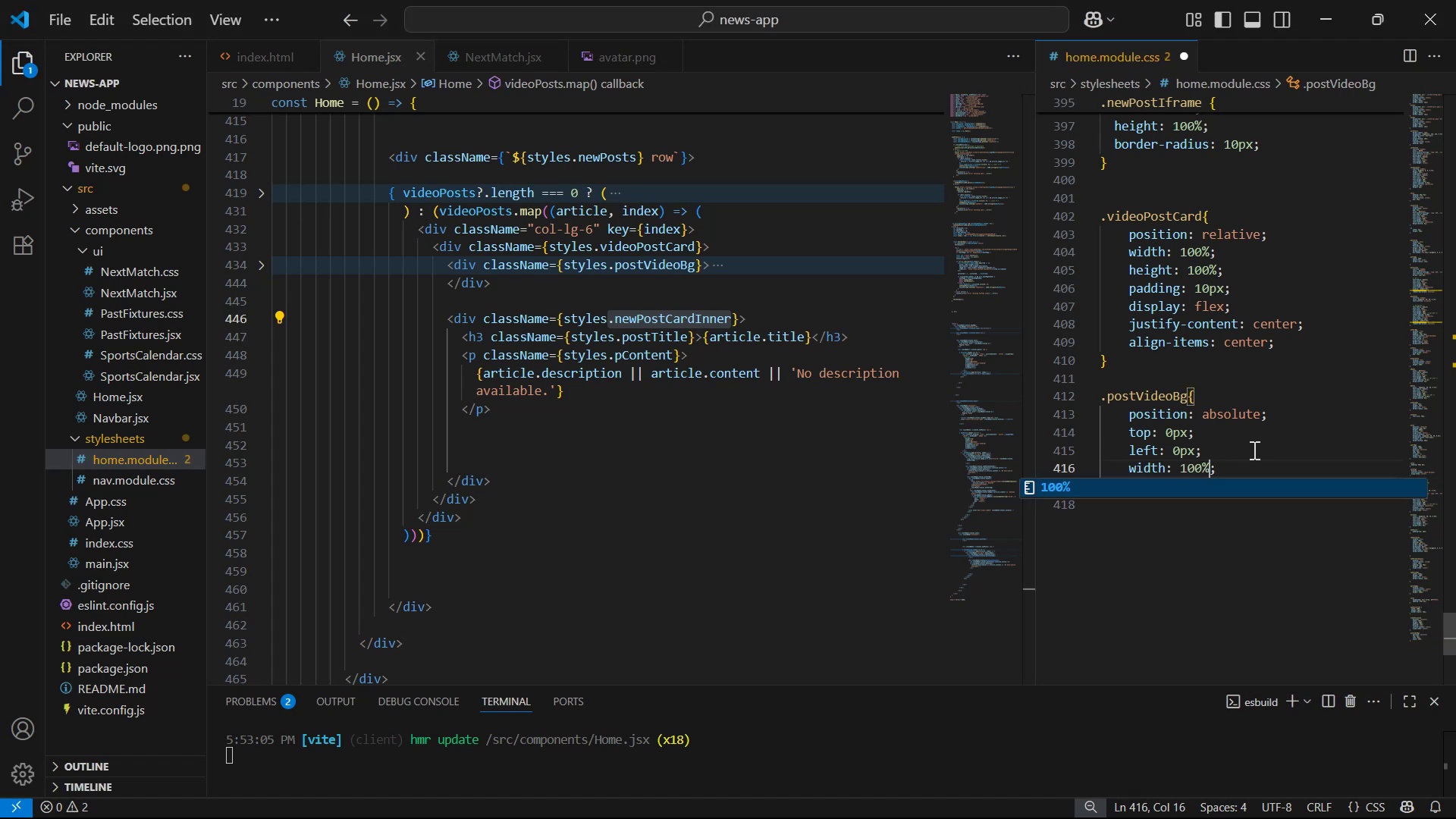 
key(ArrowRight)
 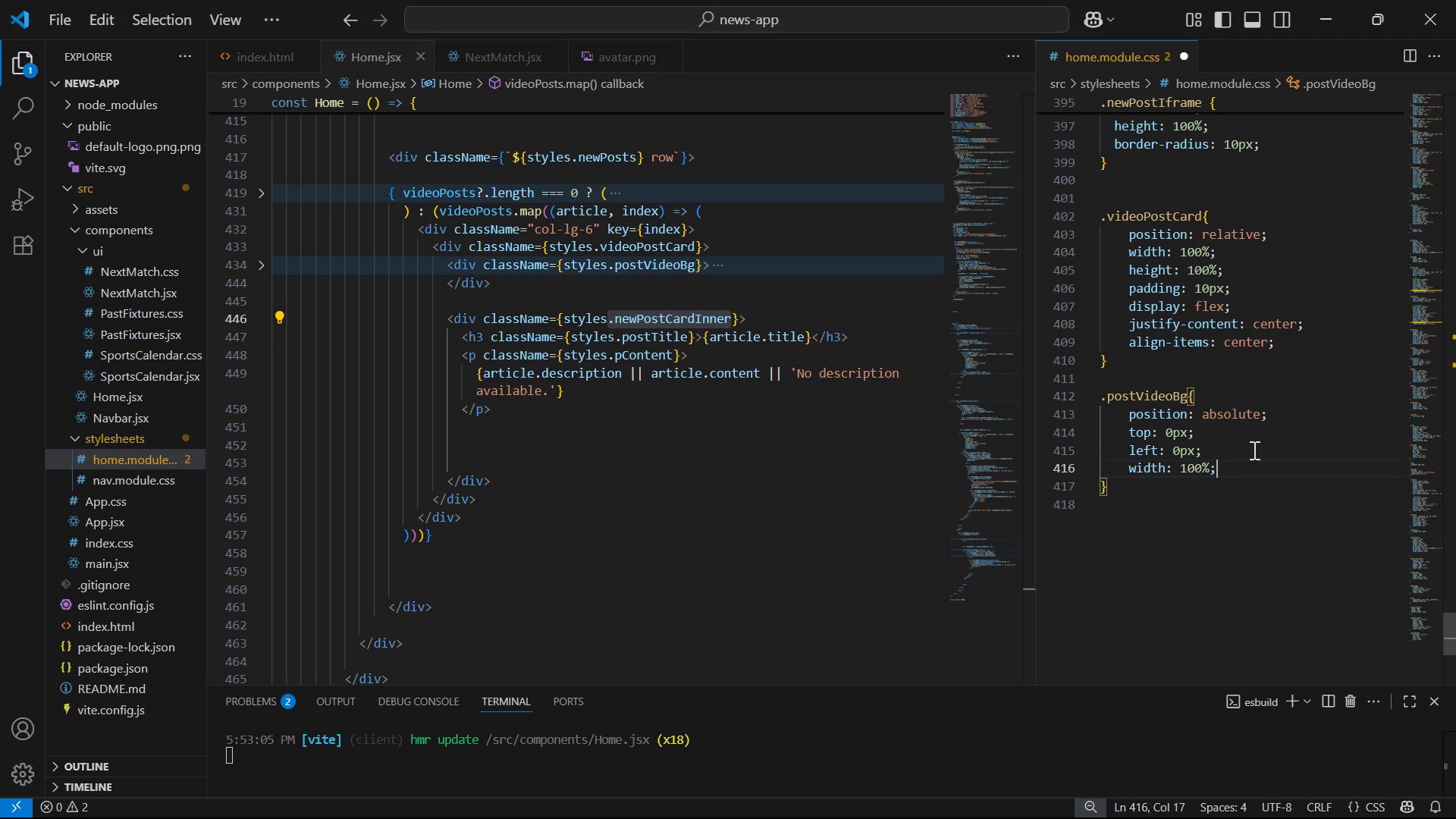 
key(Enter)
 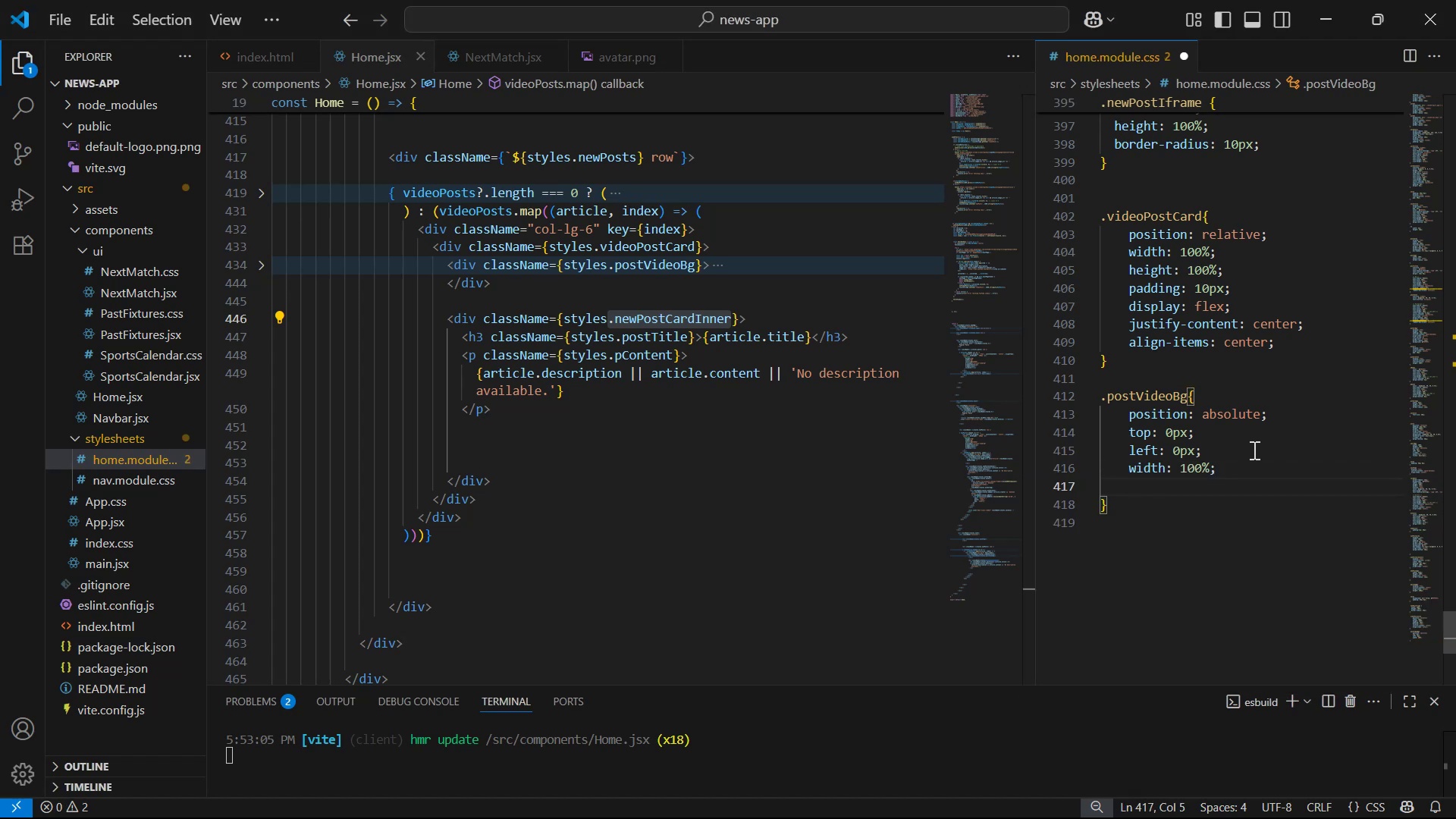 
type(he)
 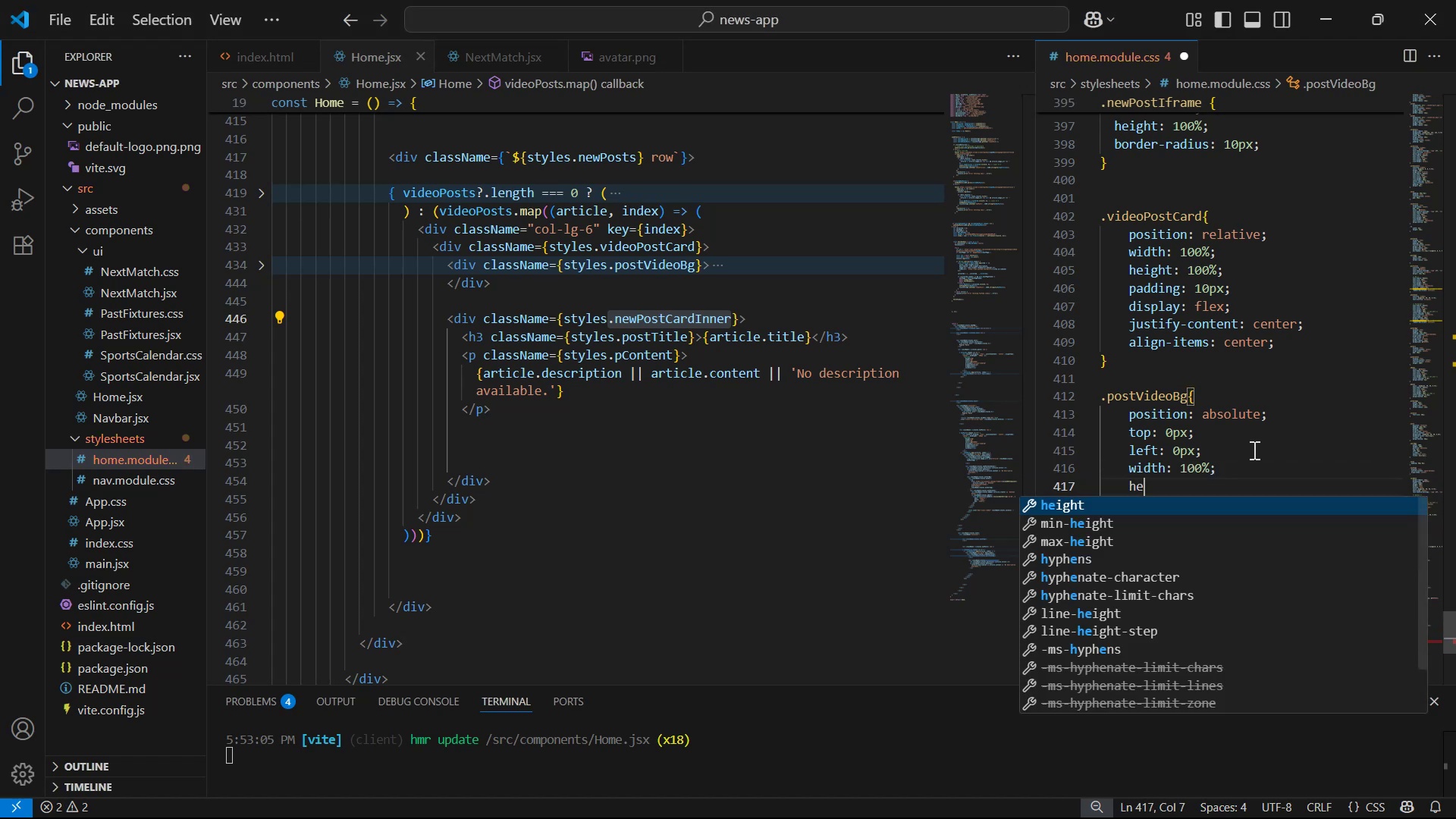 
key(Enter)
 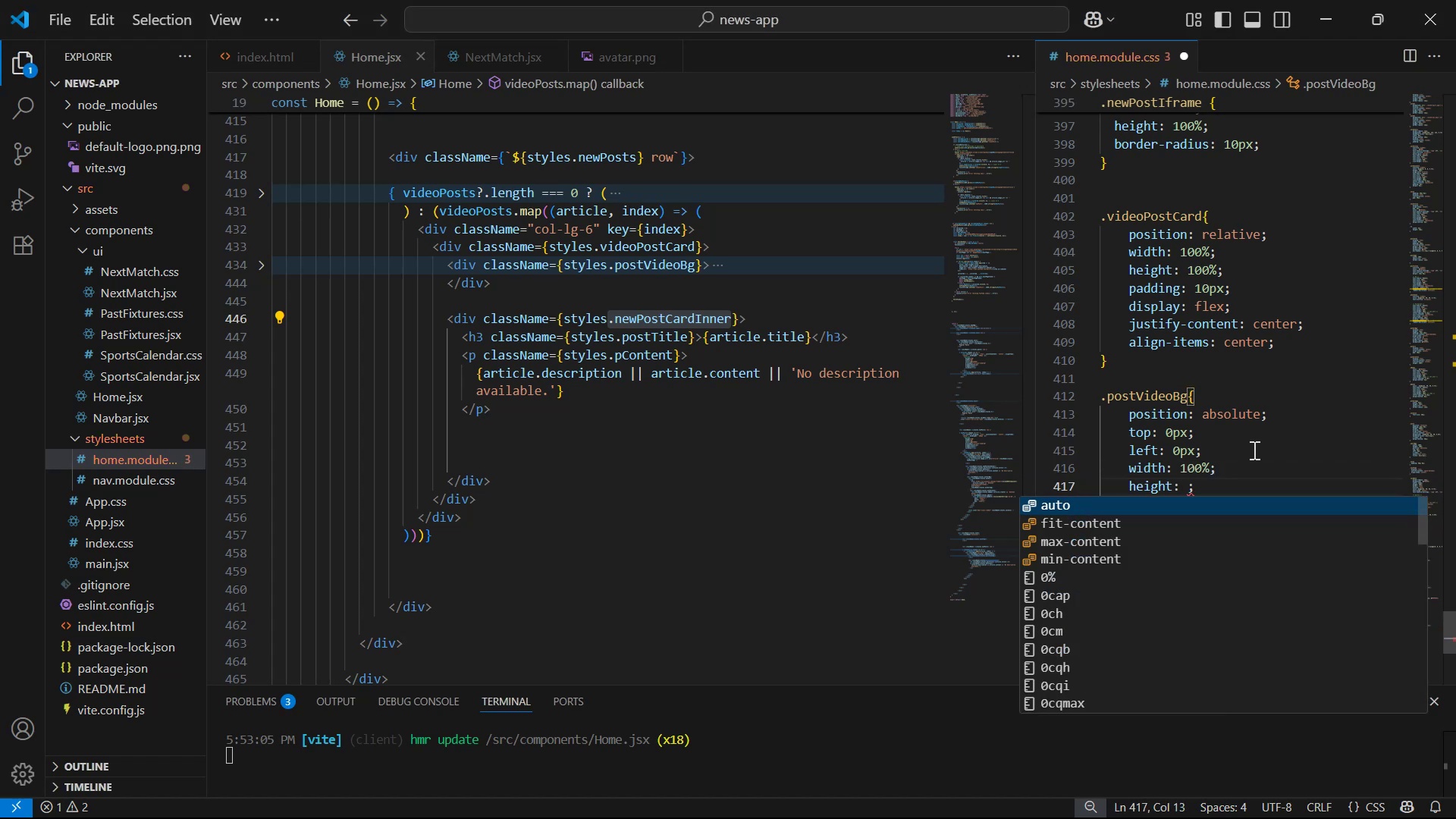 
type(100%)
 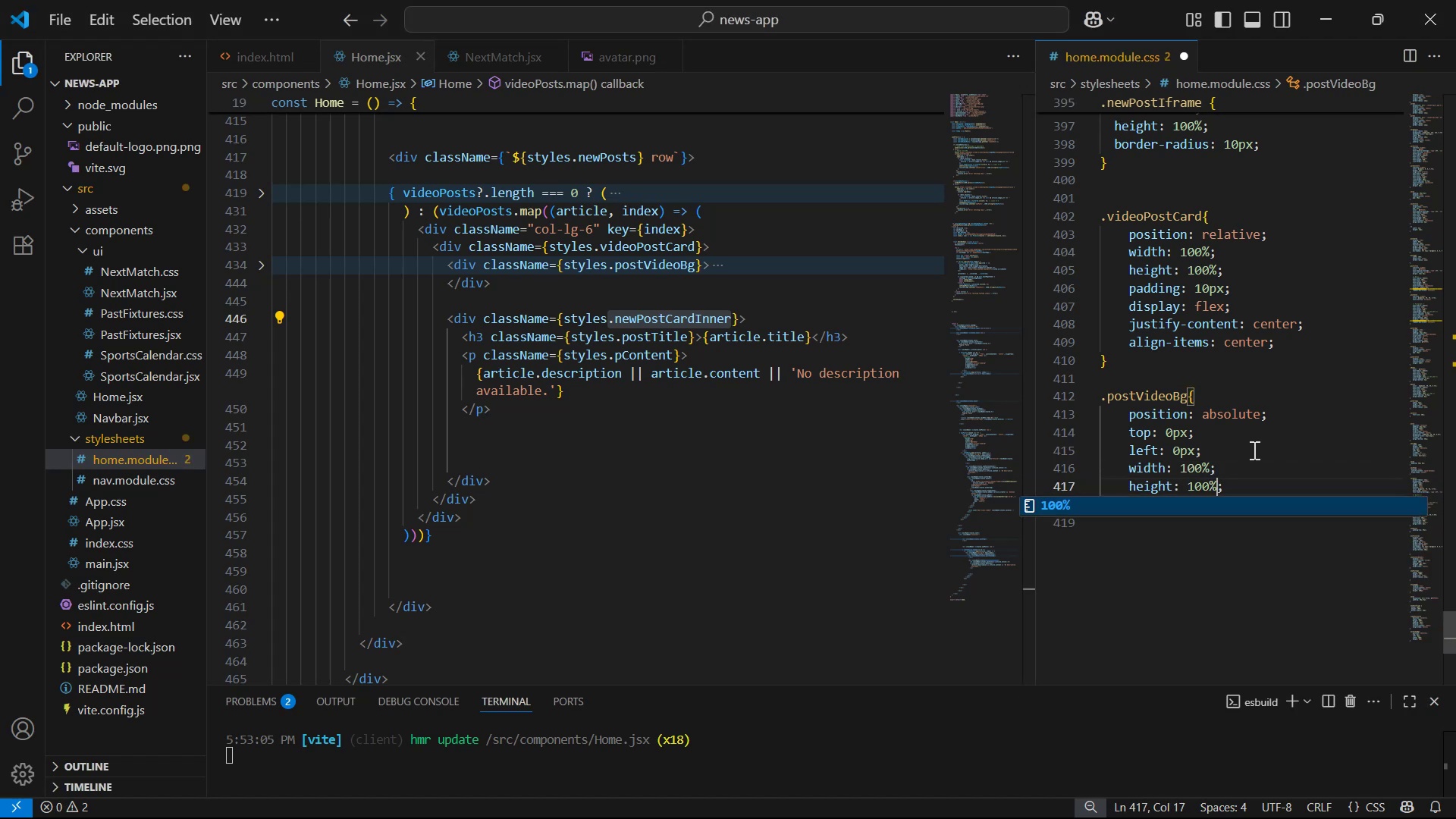 
key(Control+S)
 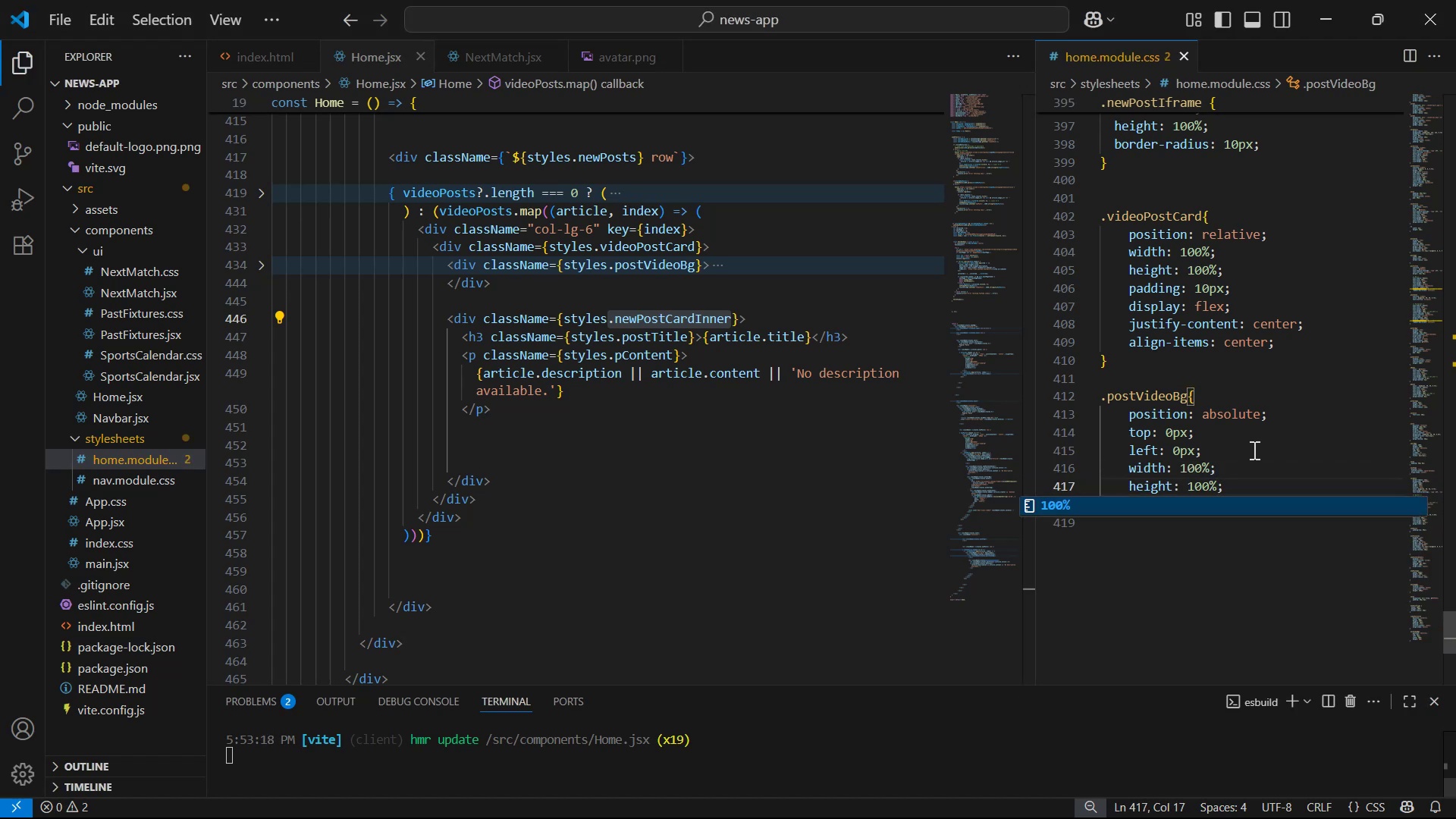 
key(Alt+AltLeft)
 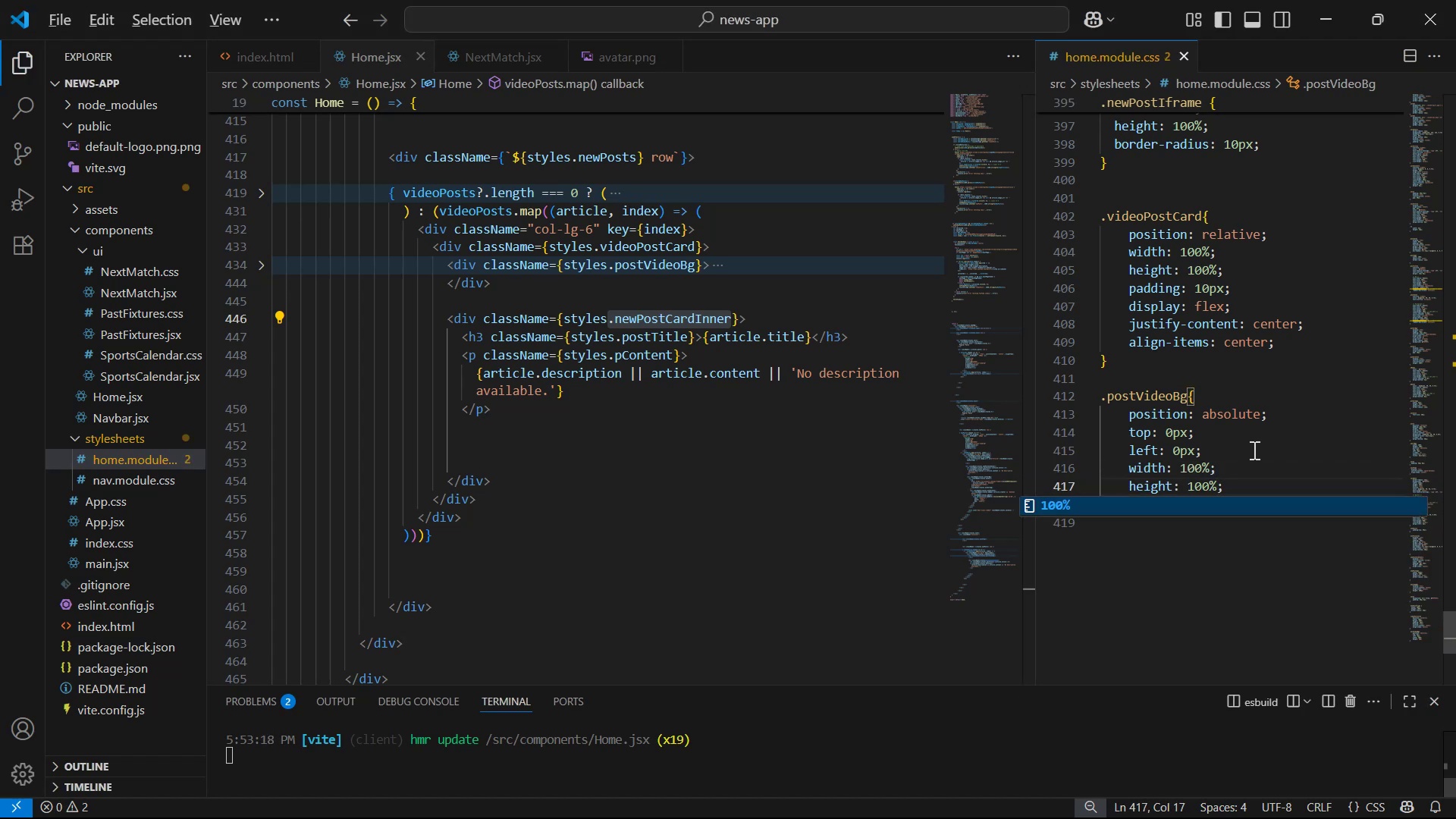 
key(Alt+Tab)
 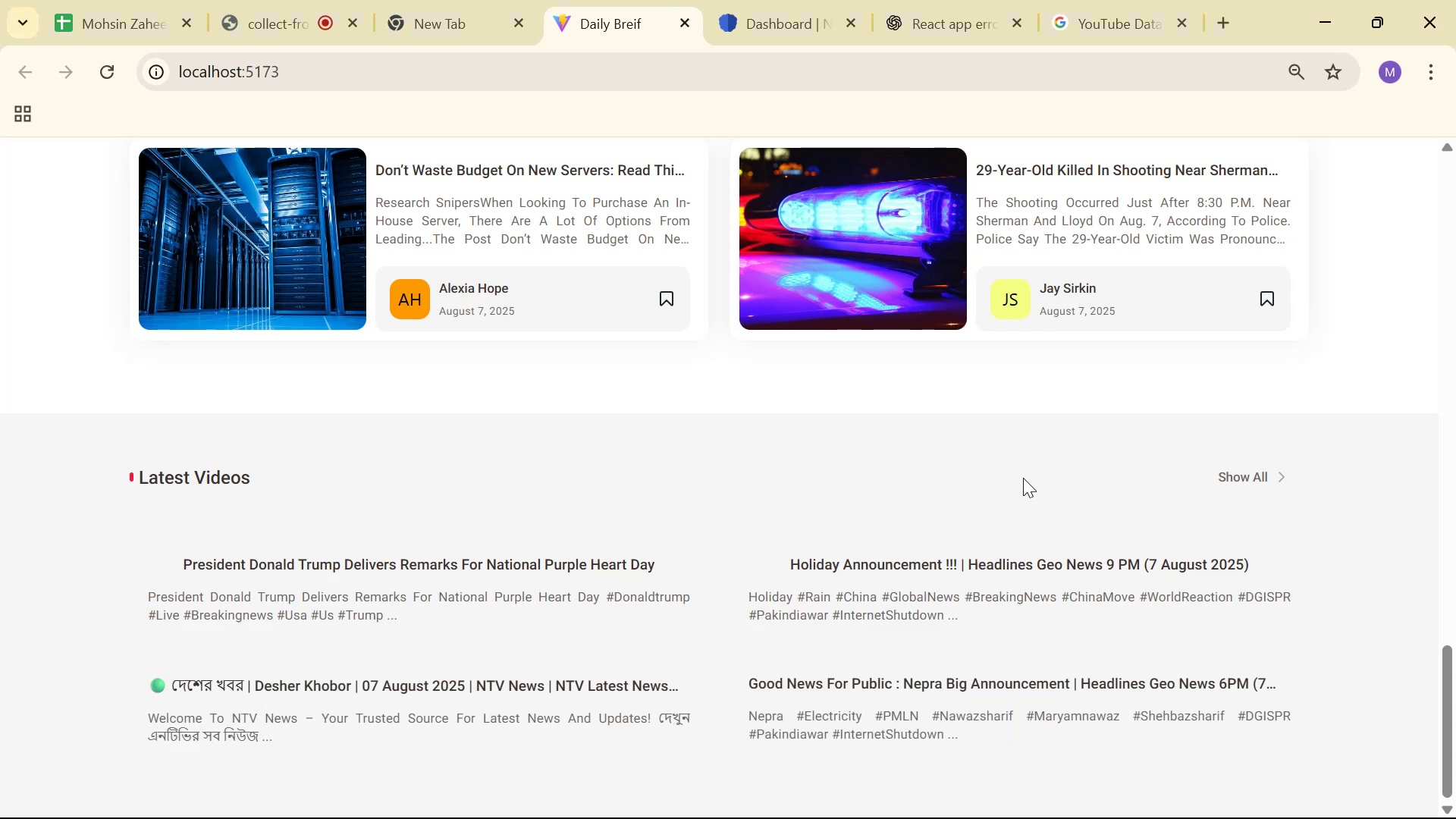 
scroll: coordinate [1040, 502], scroll_direction: down, amount: 8.0
 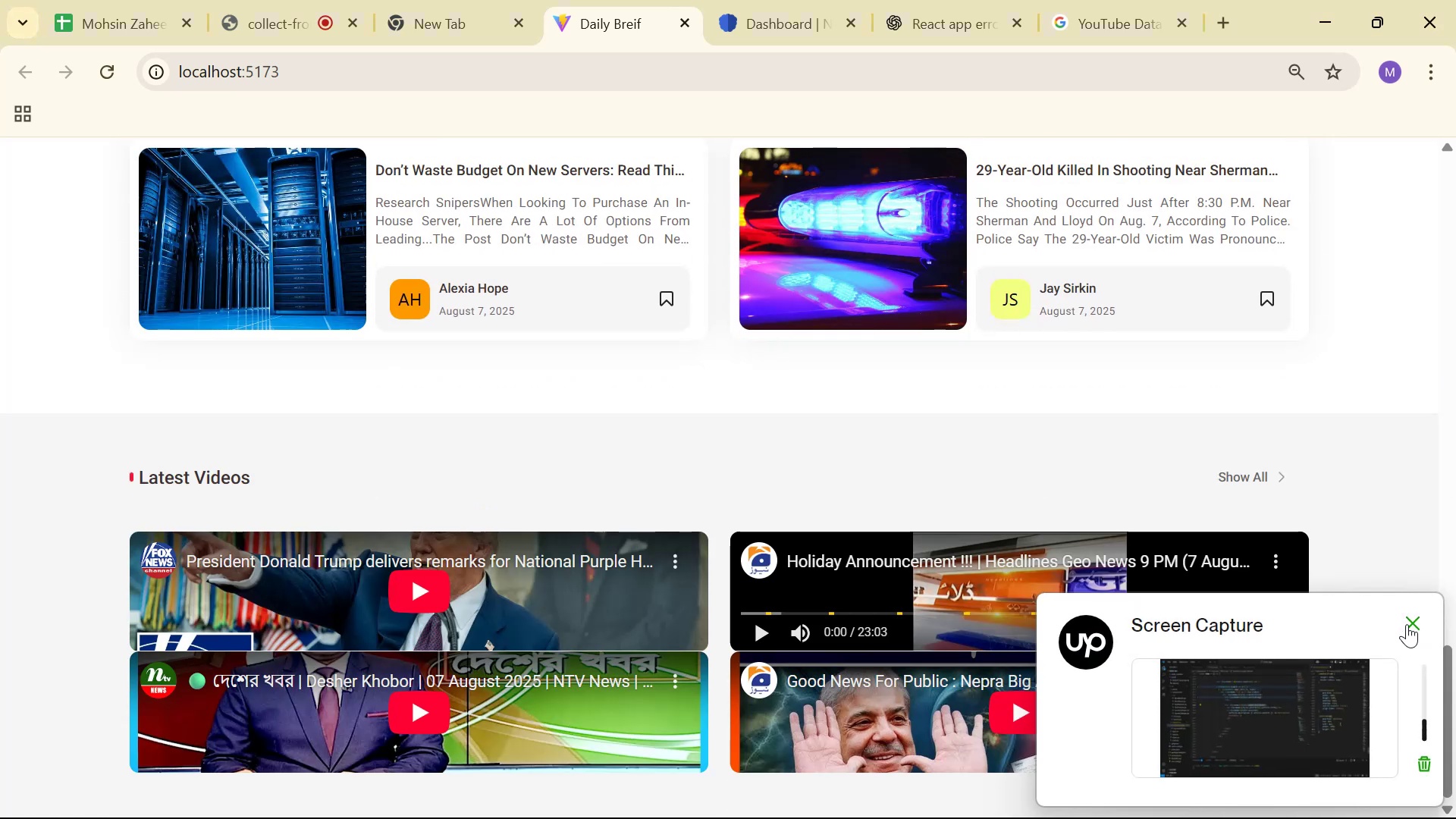 
left_click([1417, 623])
 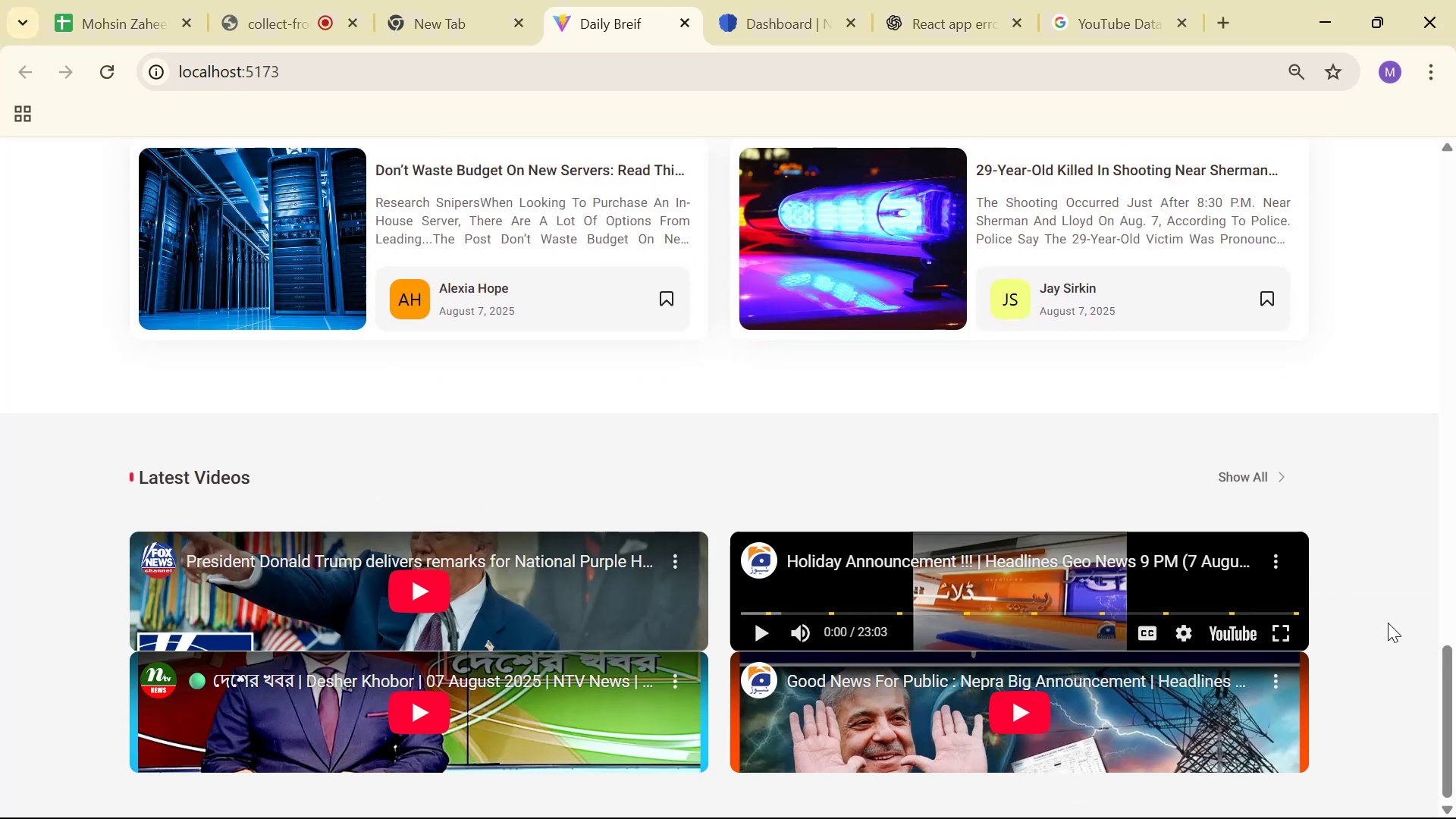 
scroll: coordinate [1281, 490], scroll_direction: down, amount: 2.0
 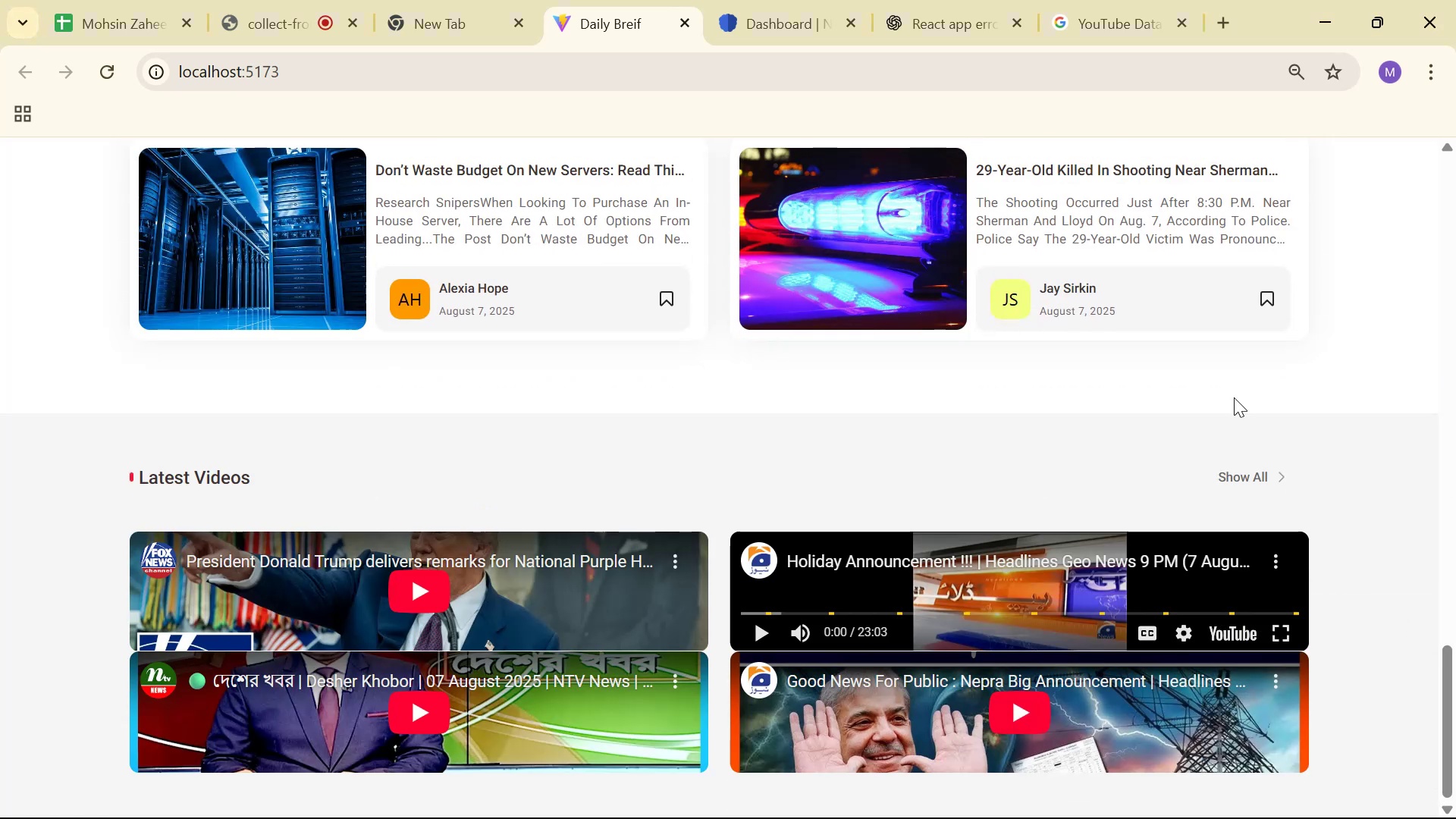 
key(Alt+AltLeft)
 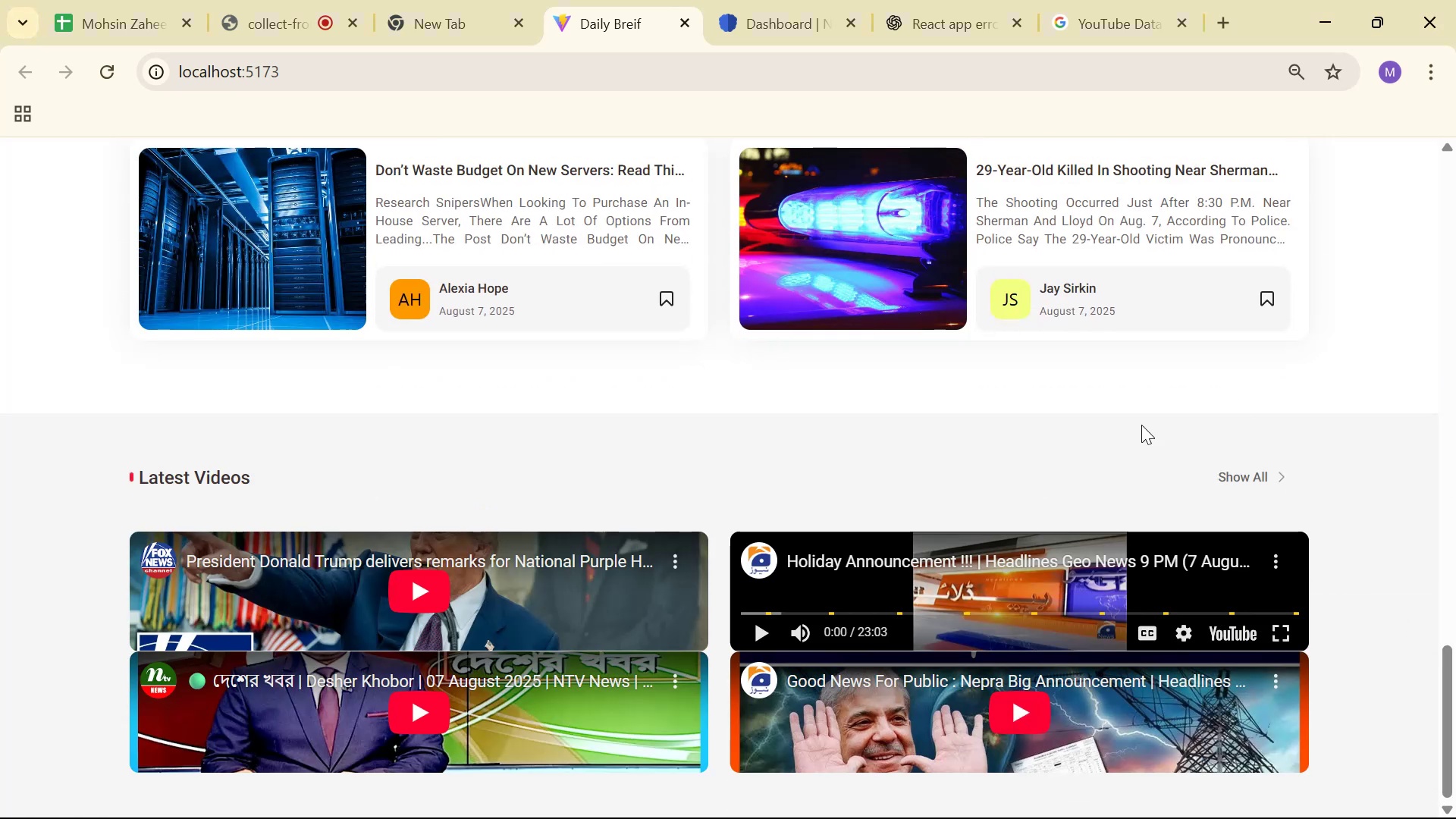 
key(Alt+Tab)
 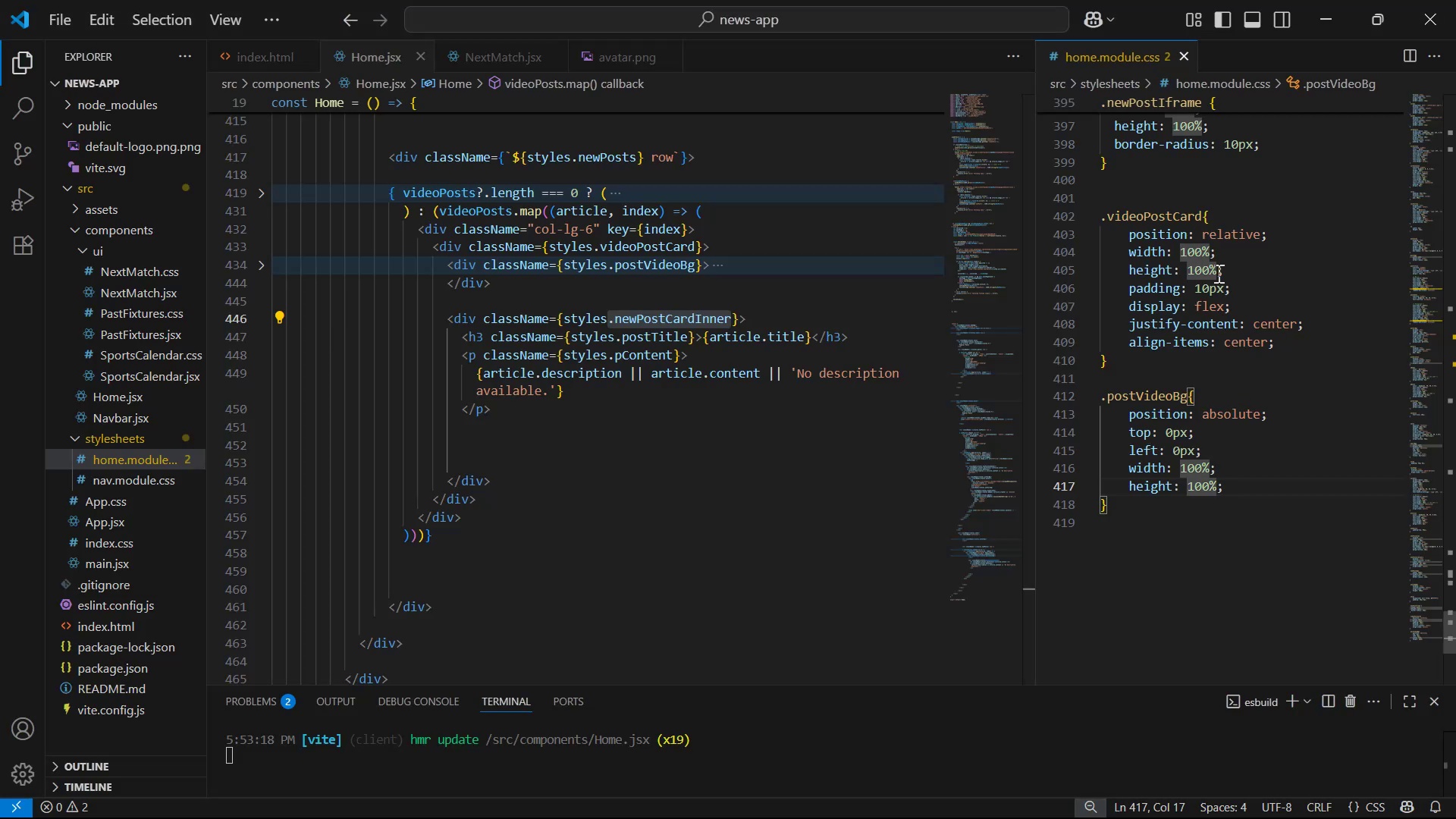 
key(Backspace)
key(Backspace)
key(Backspace)
key(Backspace)
type(600px)
 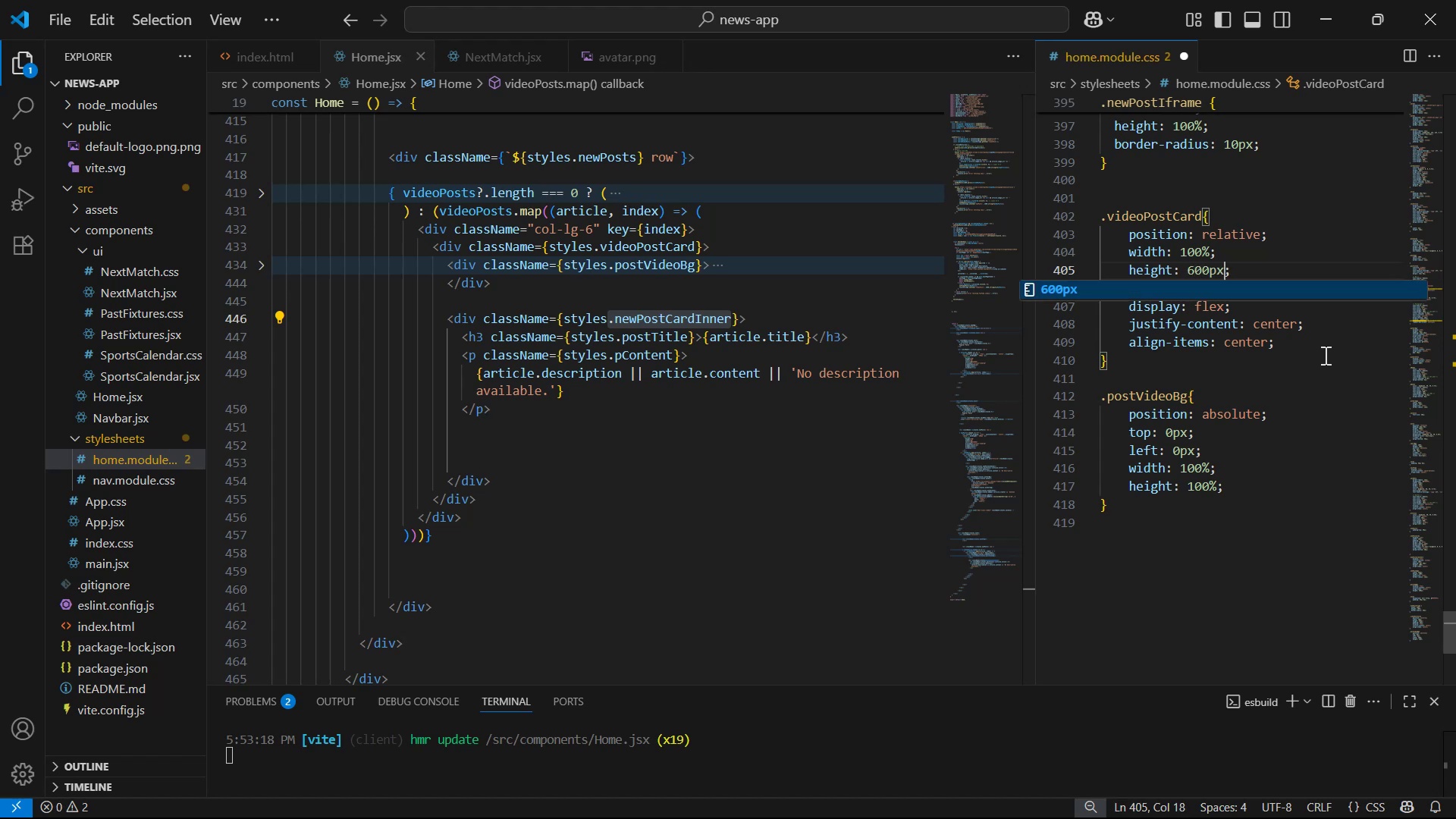 
key(Control+S)
 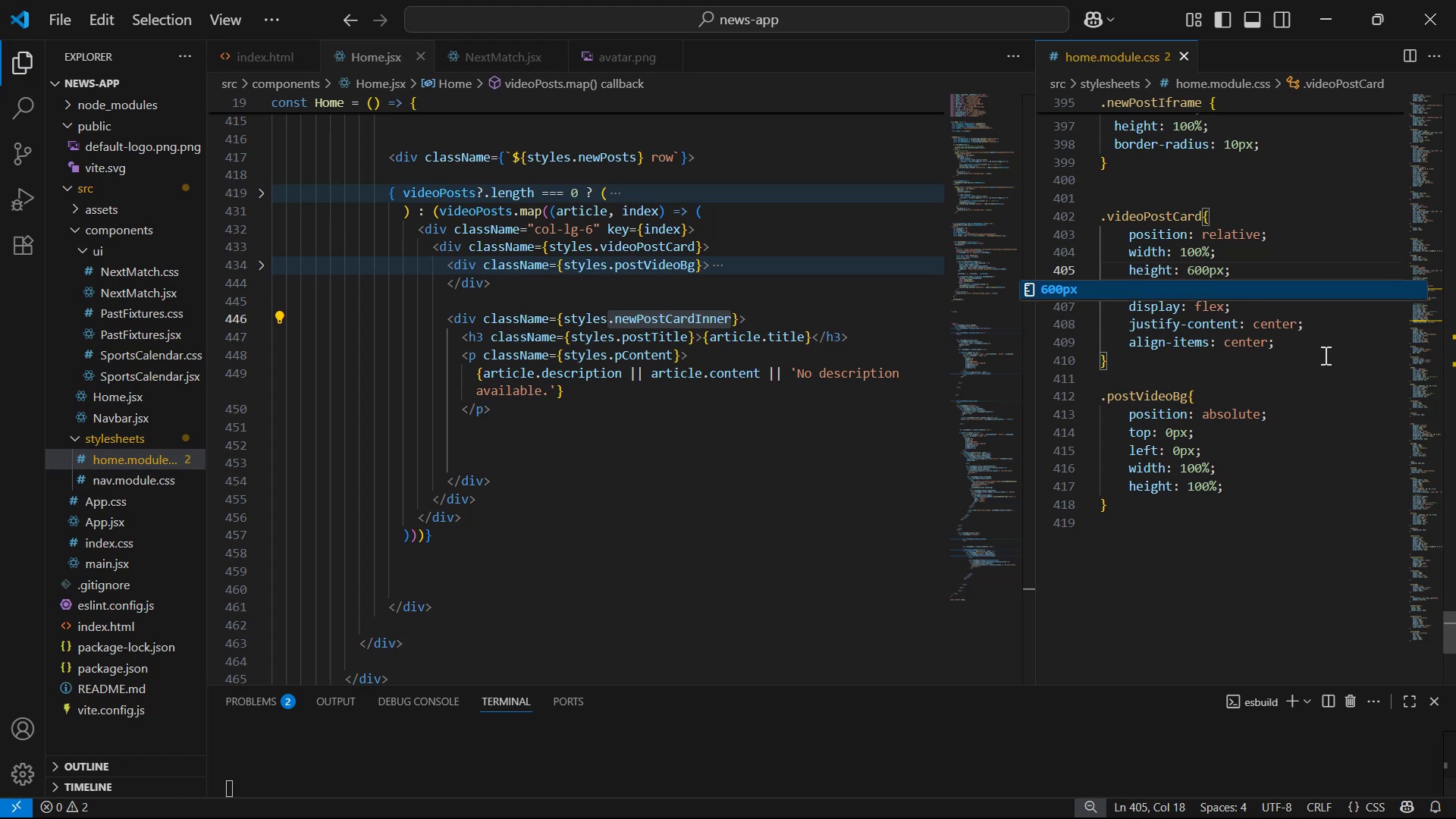 
key(Alt+AltLeft)
 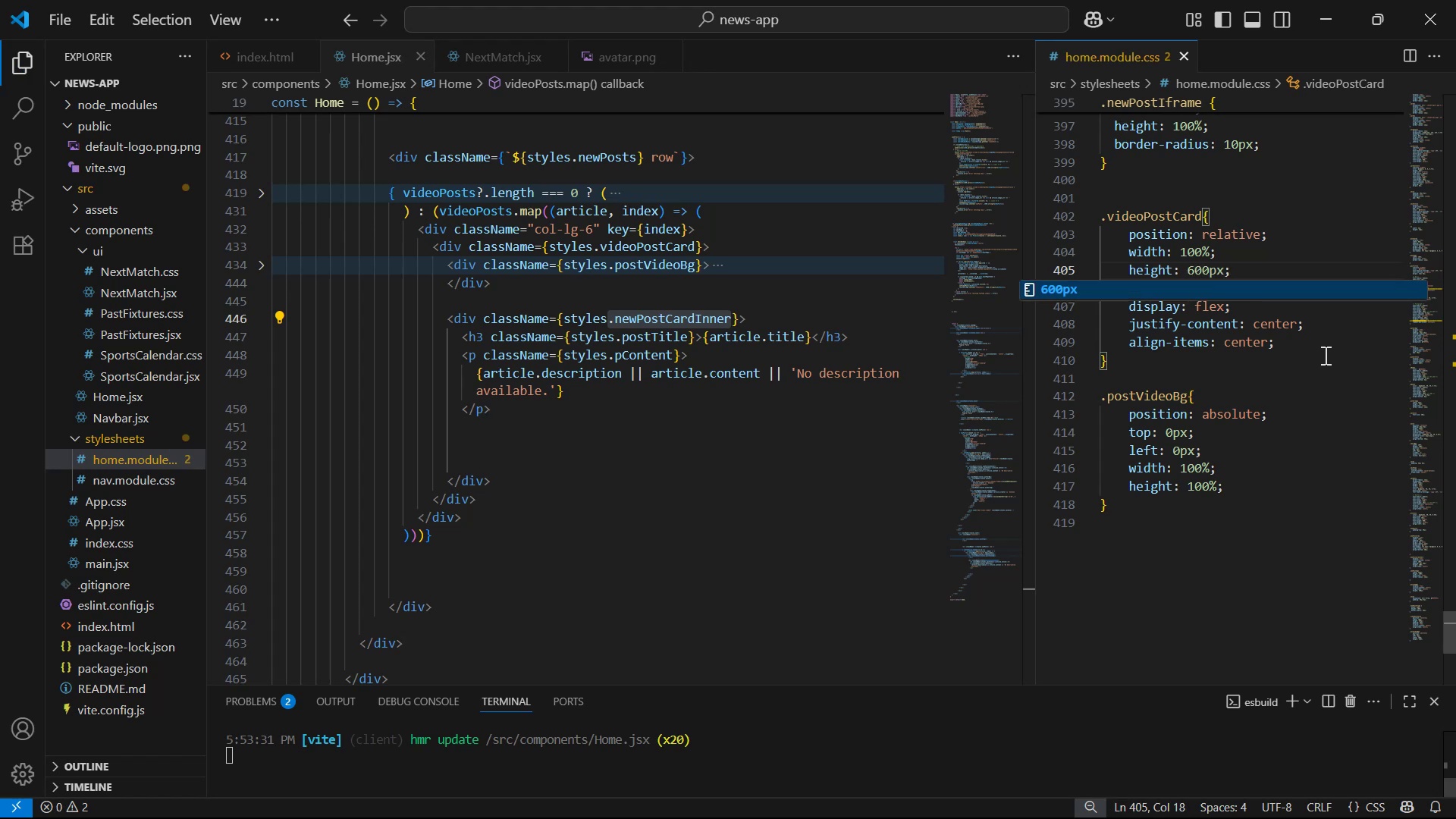 
key(Alt+Tab)
 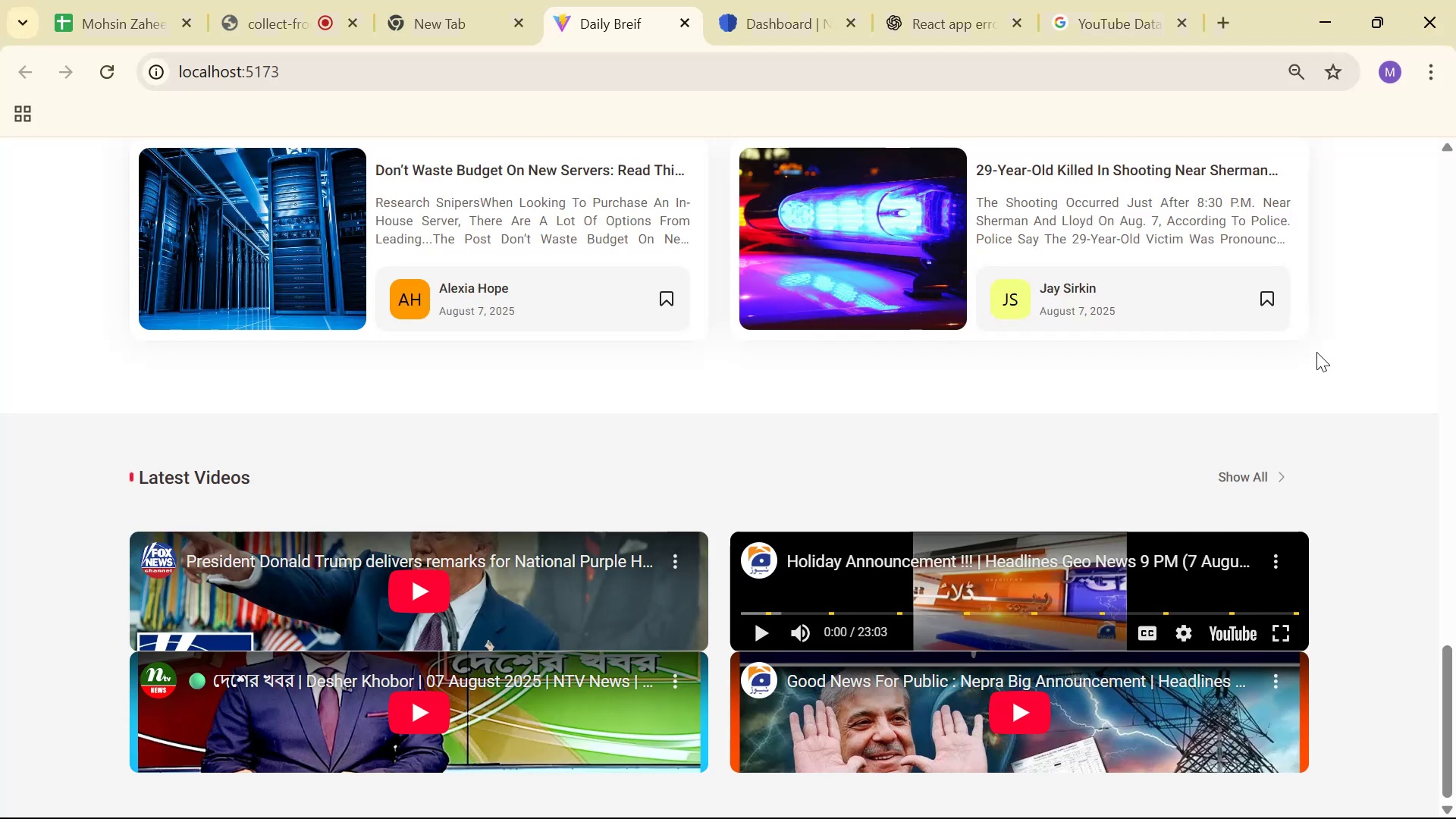 
scroll: coordinate [998, 353], scroll_direction: down, amount: 6.0
 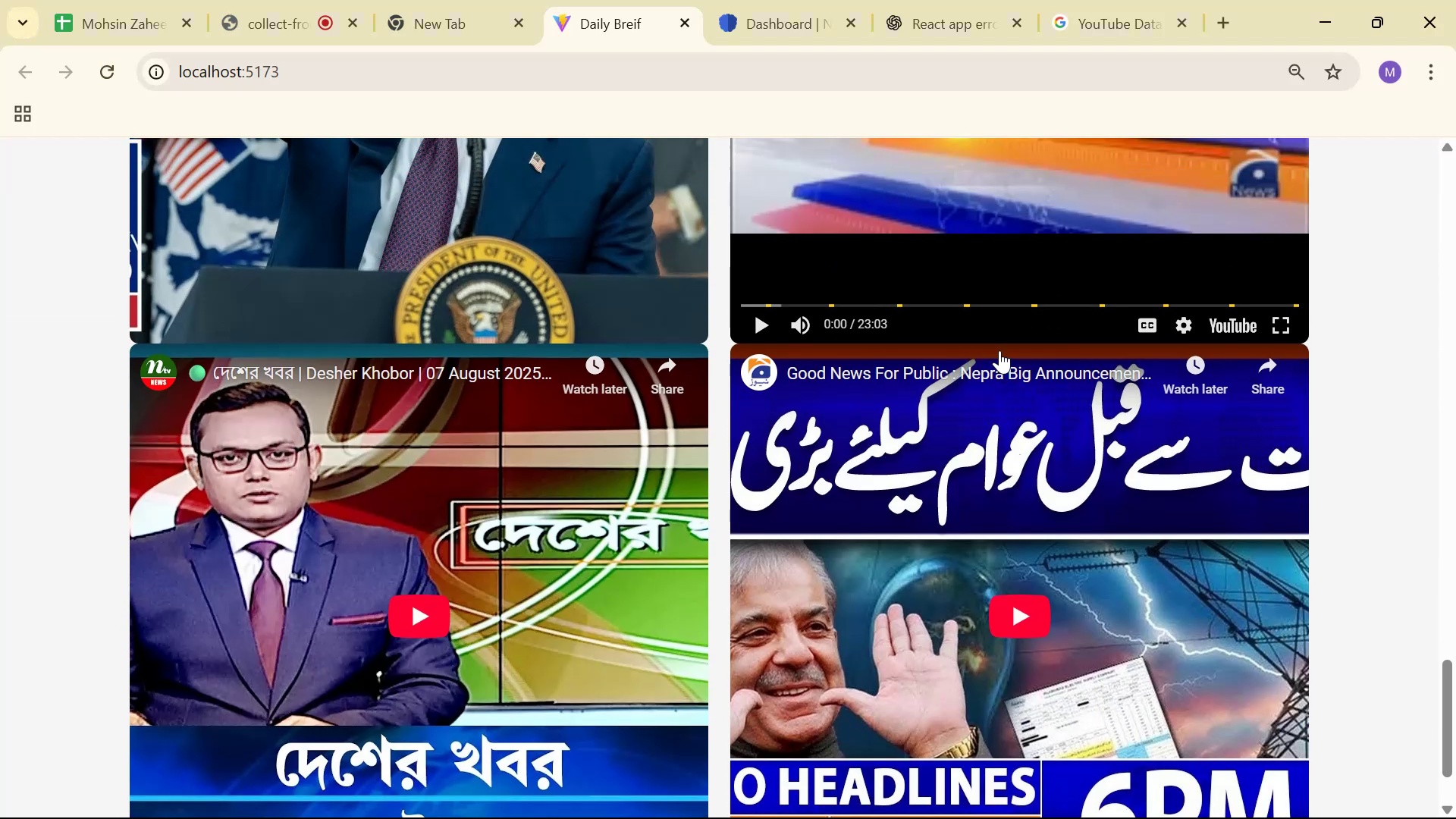 
key(Alt+AltLeft)
 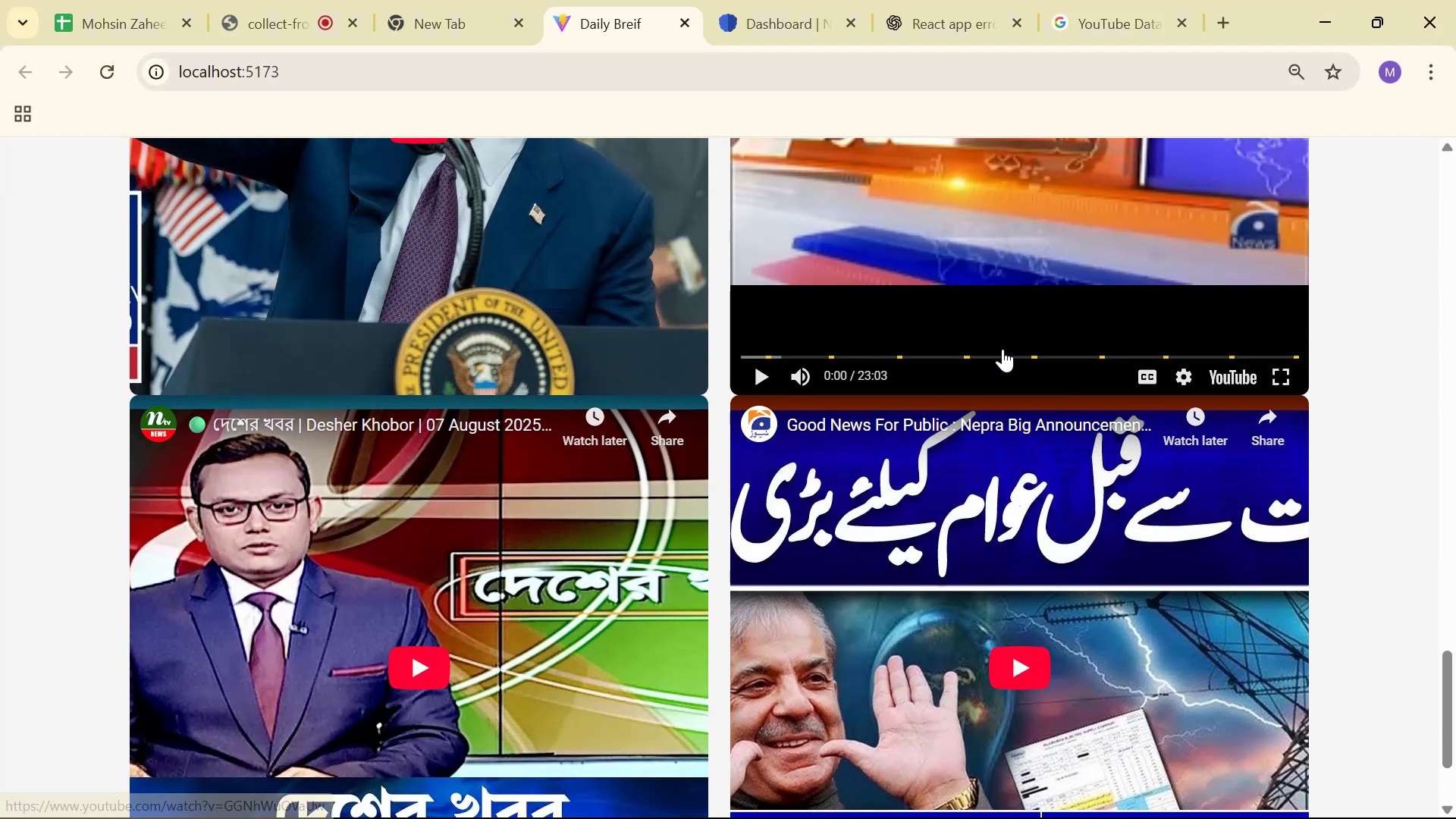 
key(Alt+Tab)
 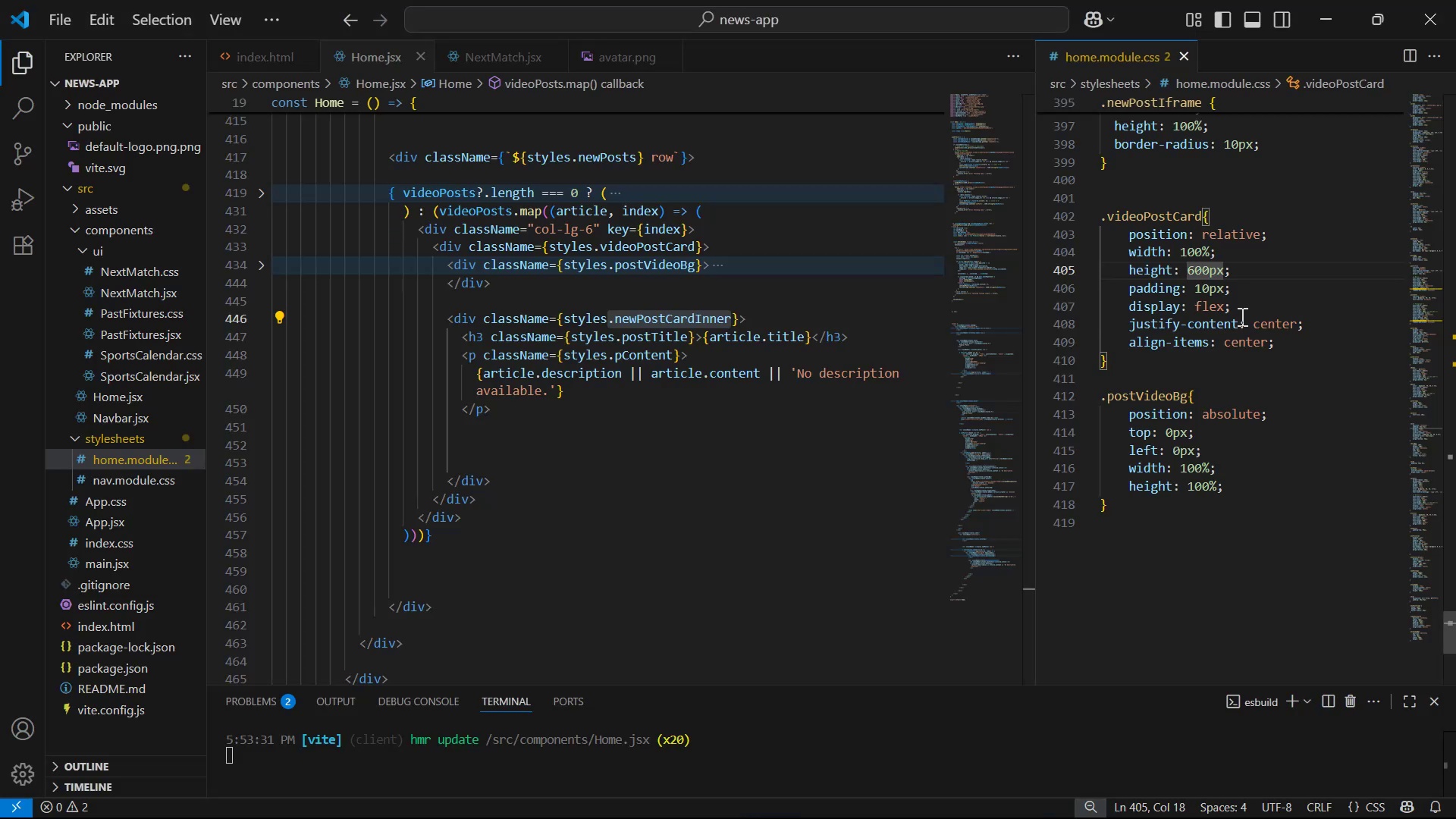 
key(ArrowLeft)
 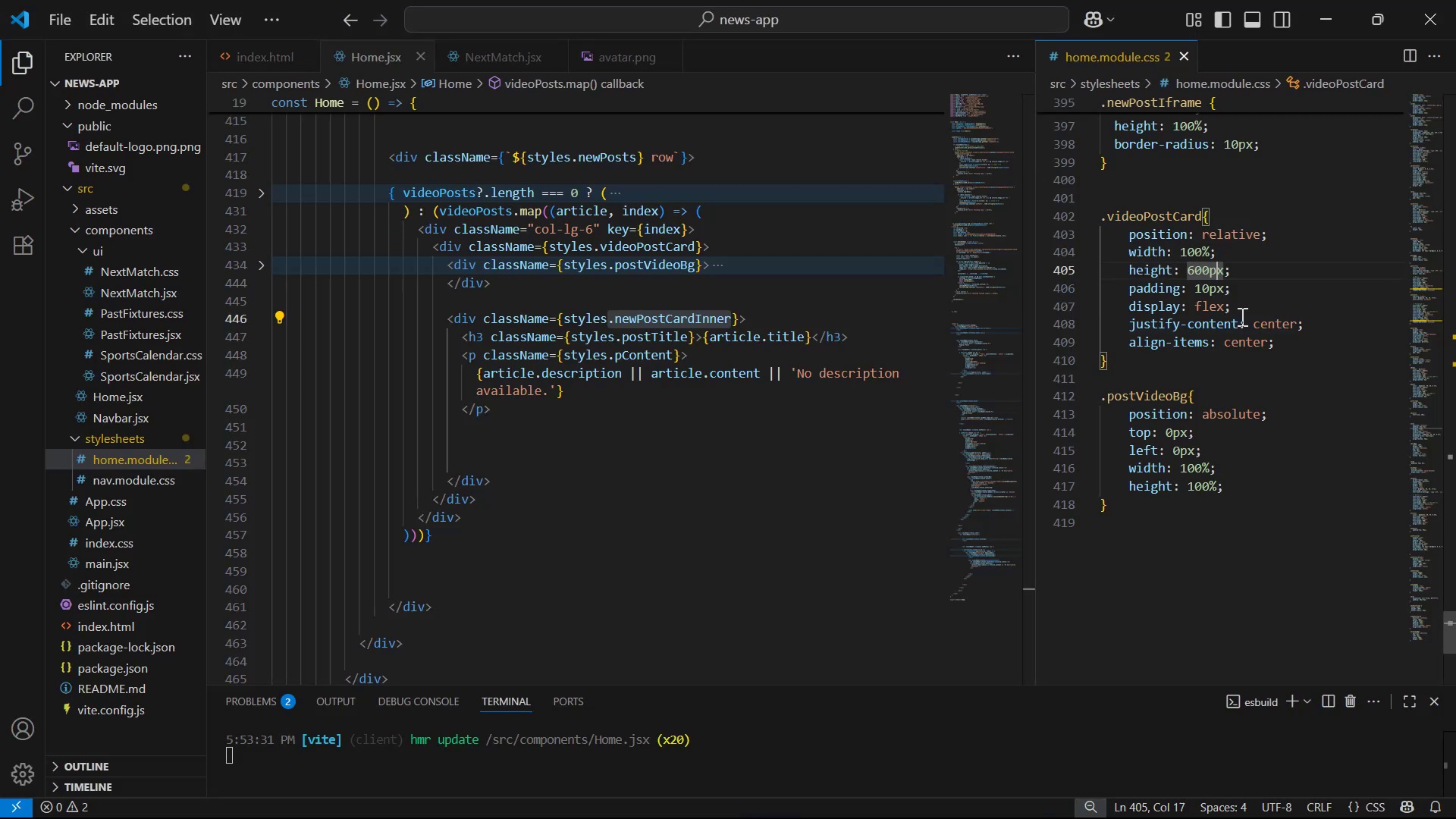 
key(ArrowLeft)
 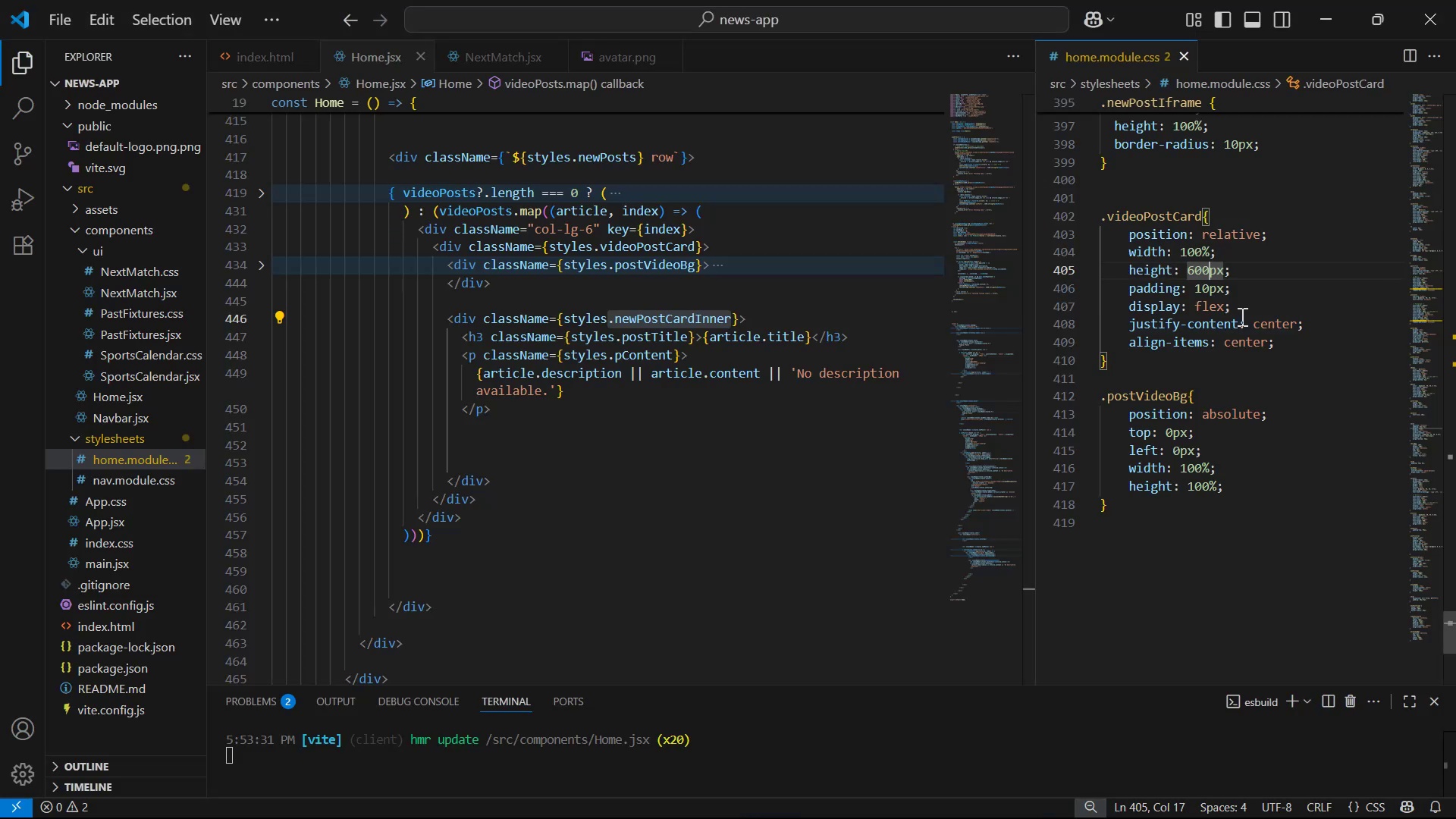 
key(ArrowLeft)
 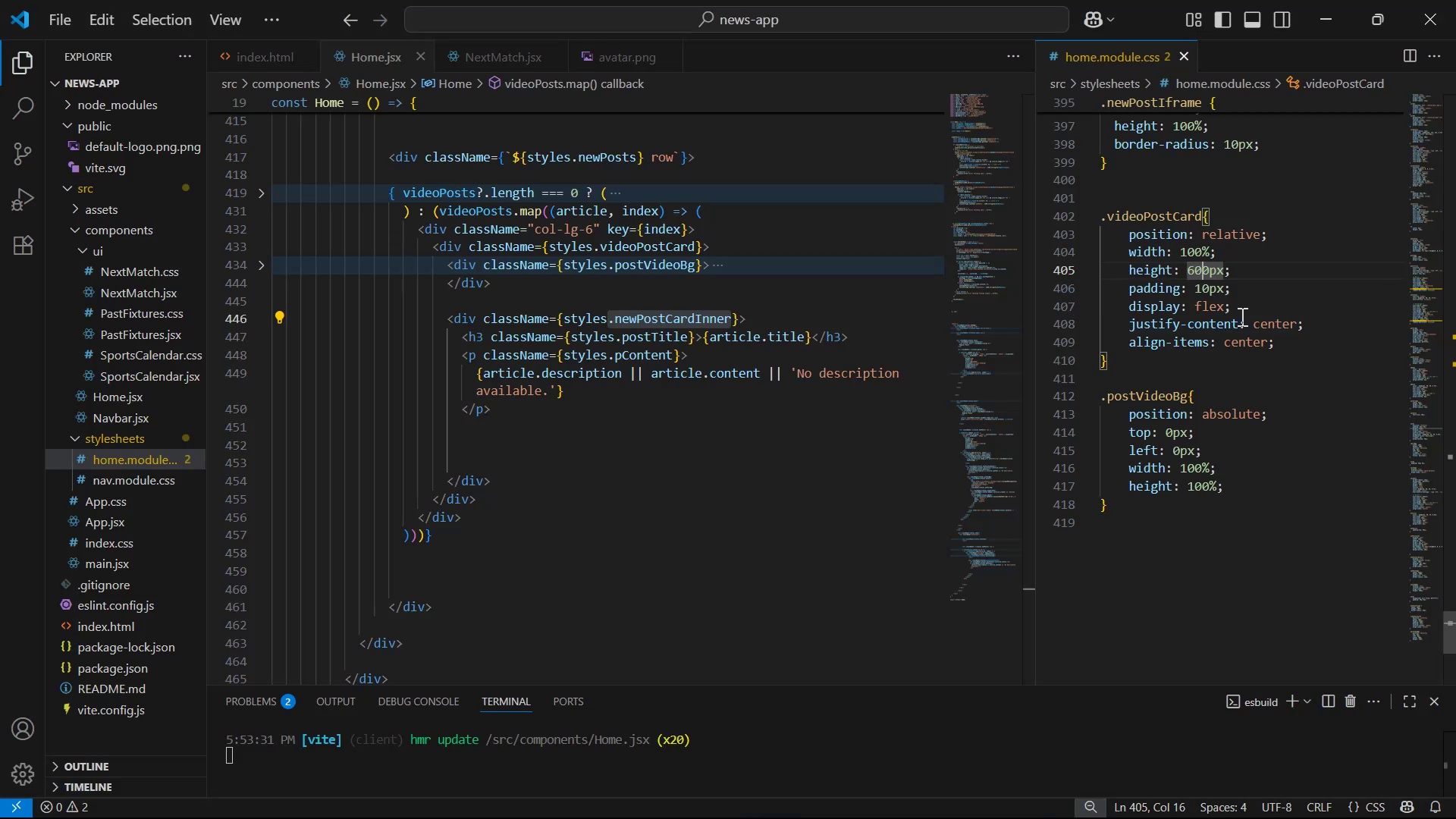 
key(ArrowLeft)
 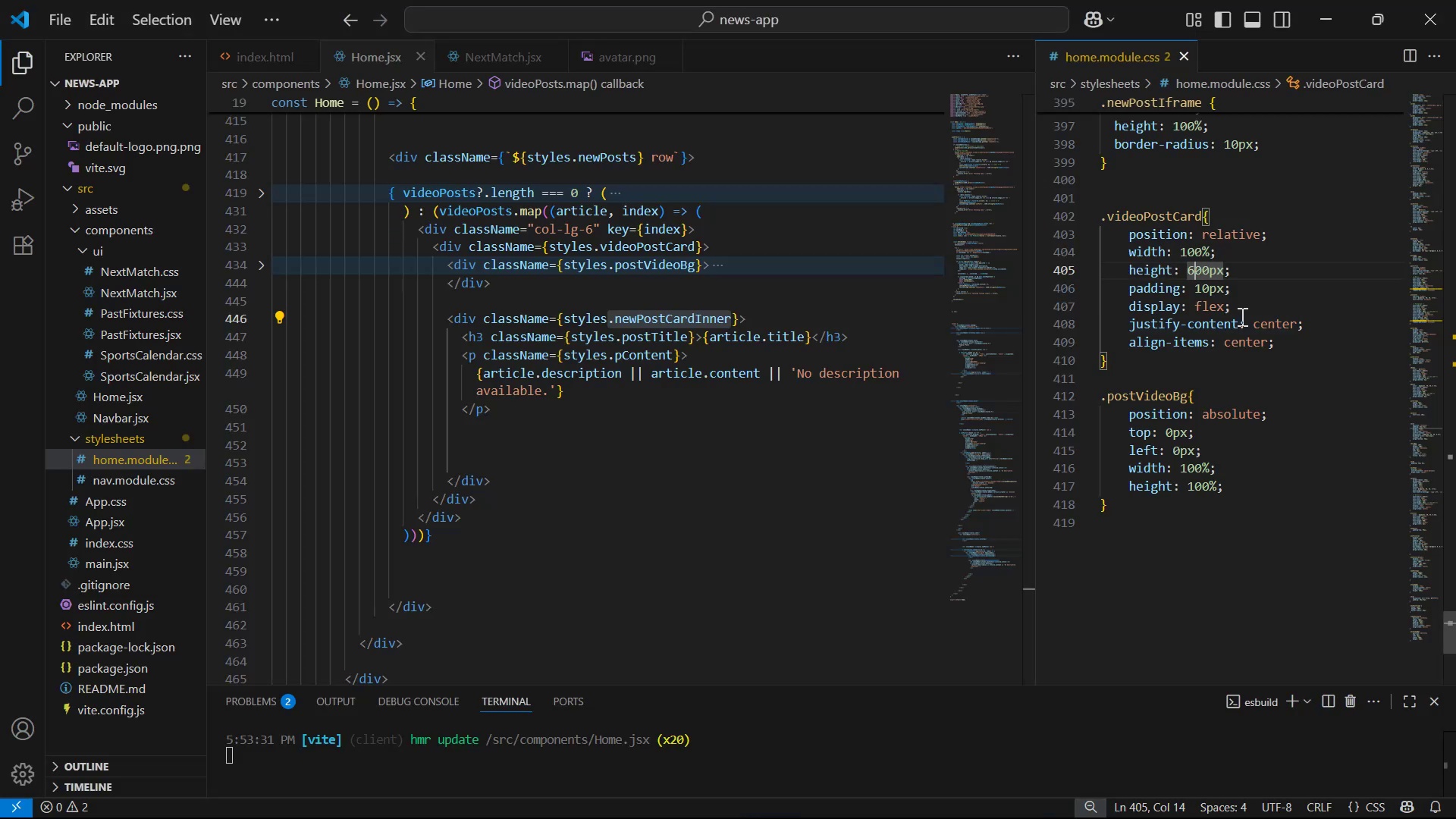 
key(Backspace)
 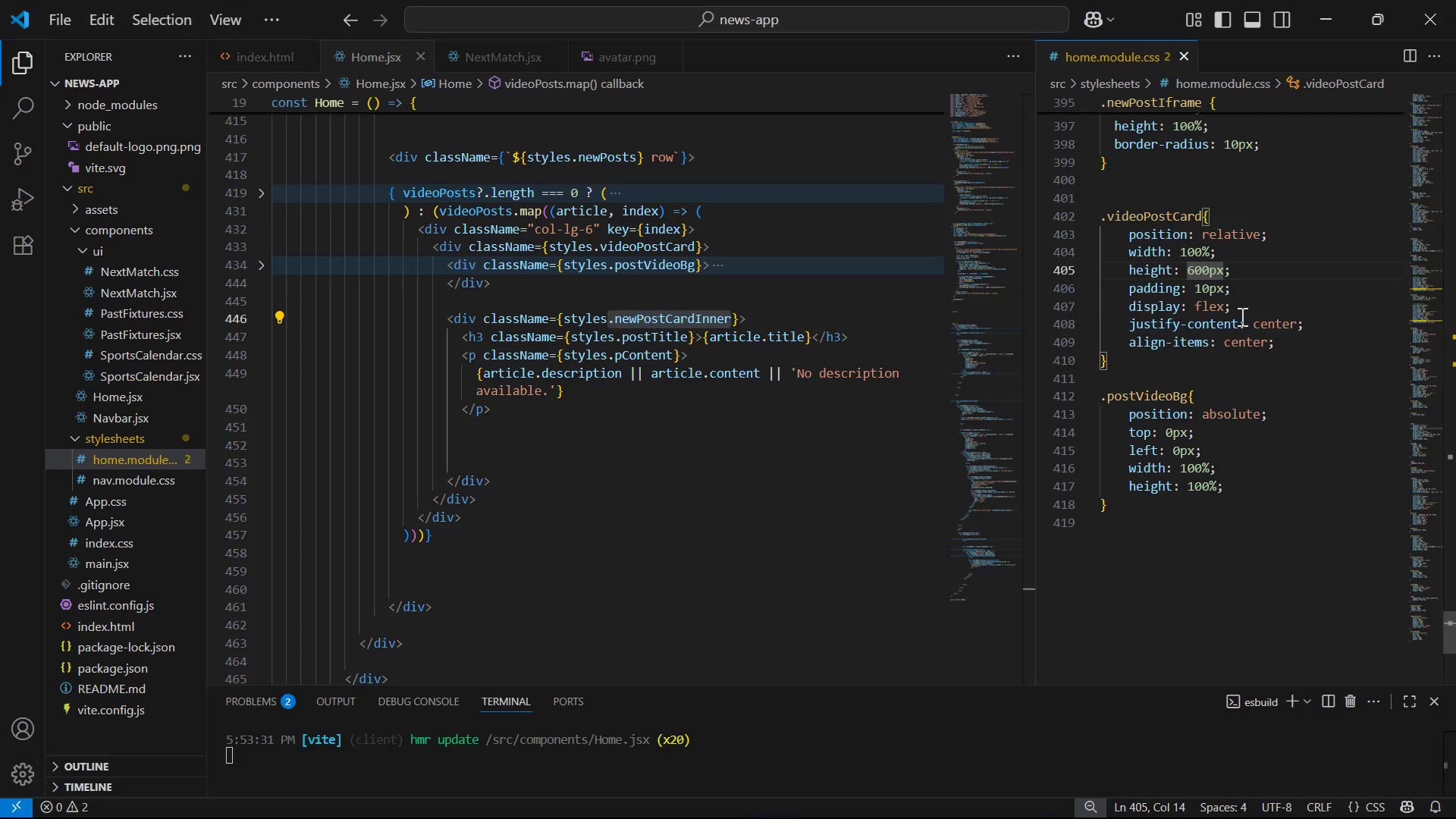 
key(4)
 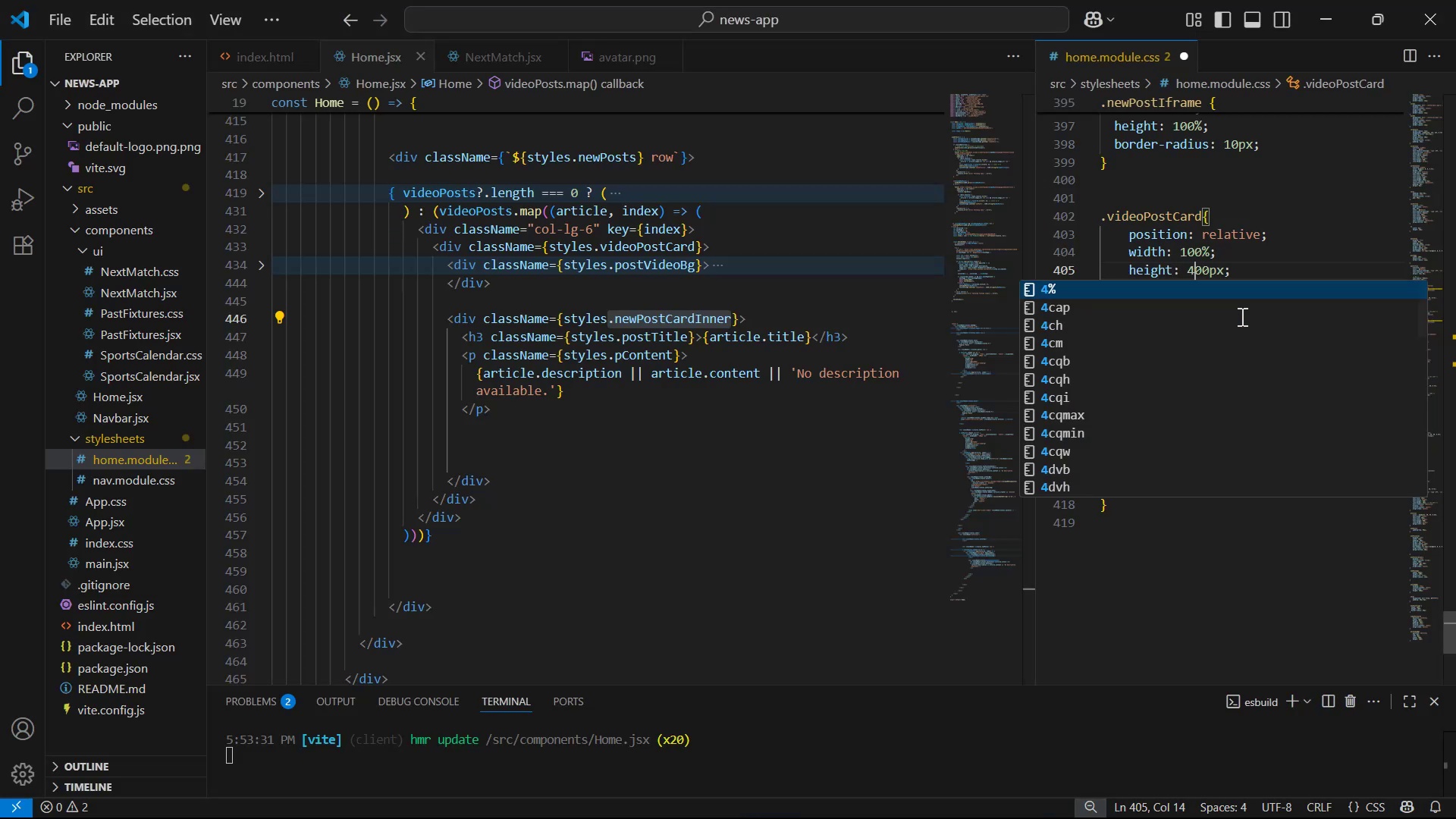 
key(Control+S)
 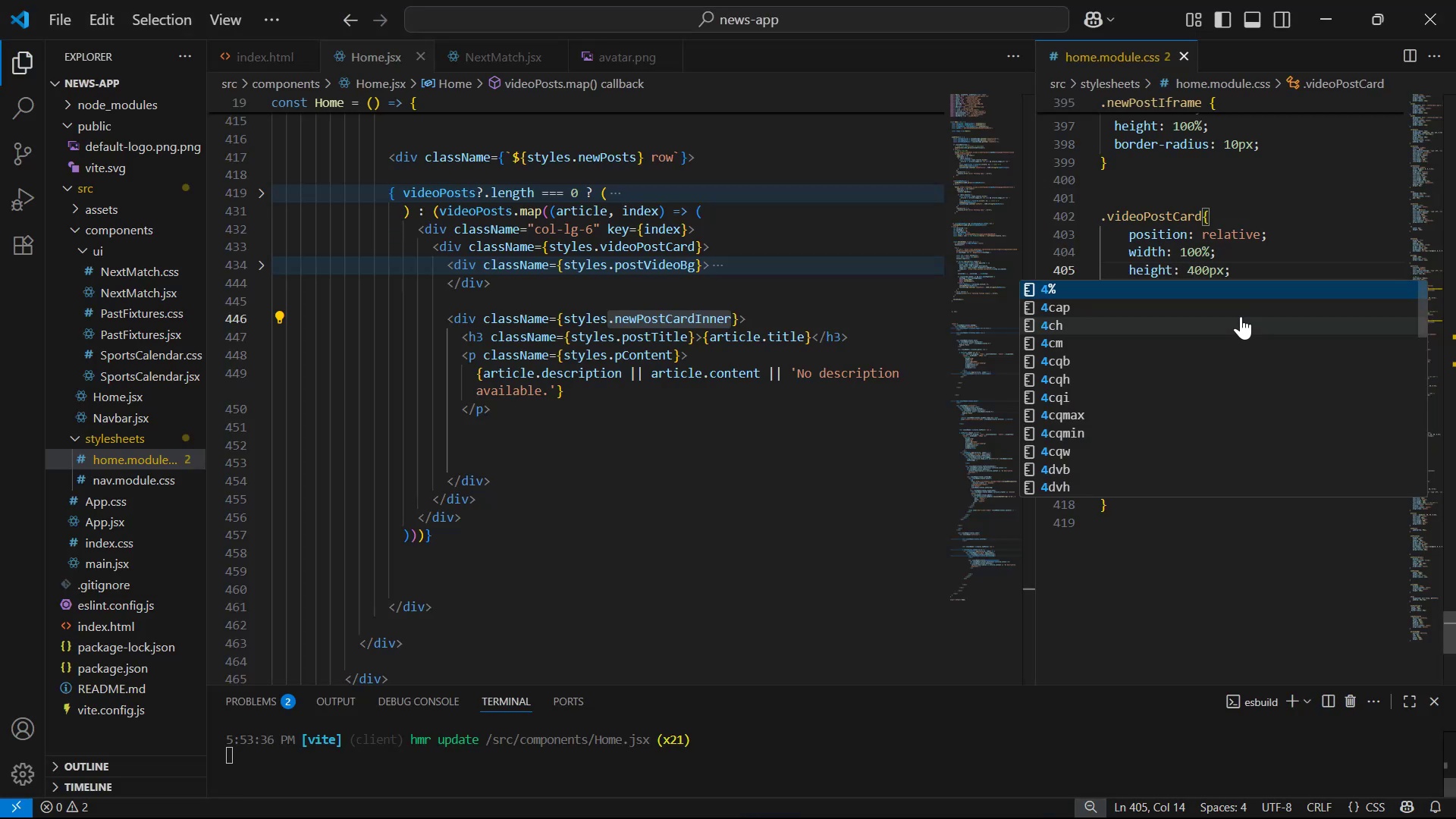 
key(Alt+AltLeft)
 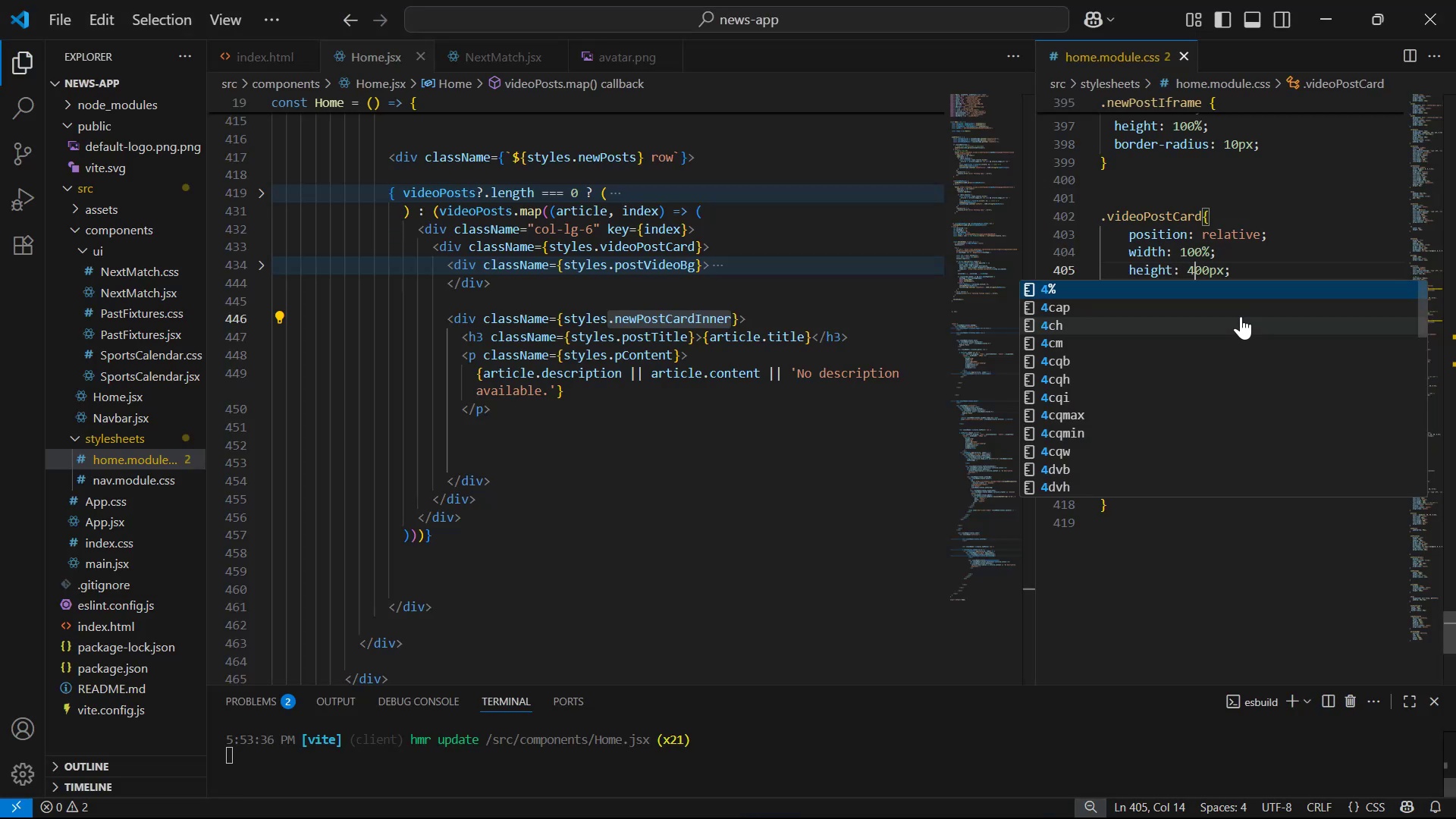 
key(Alt+Tab)
 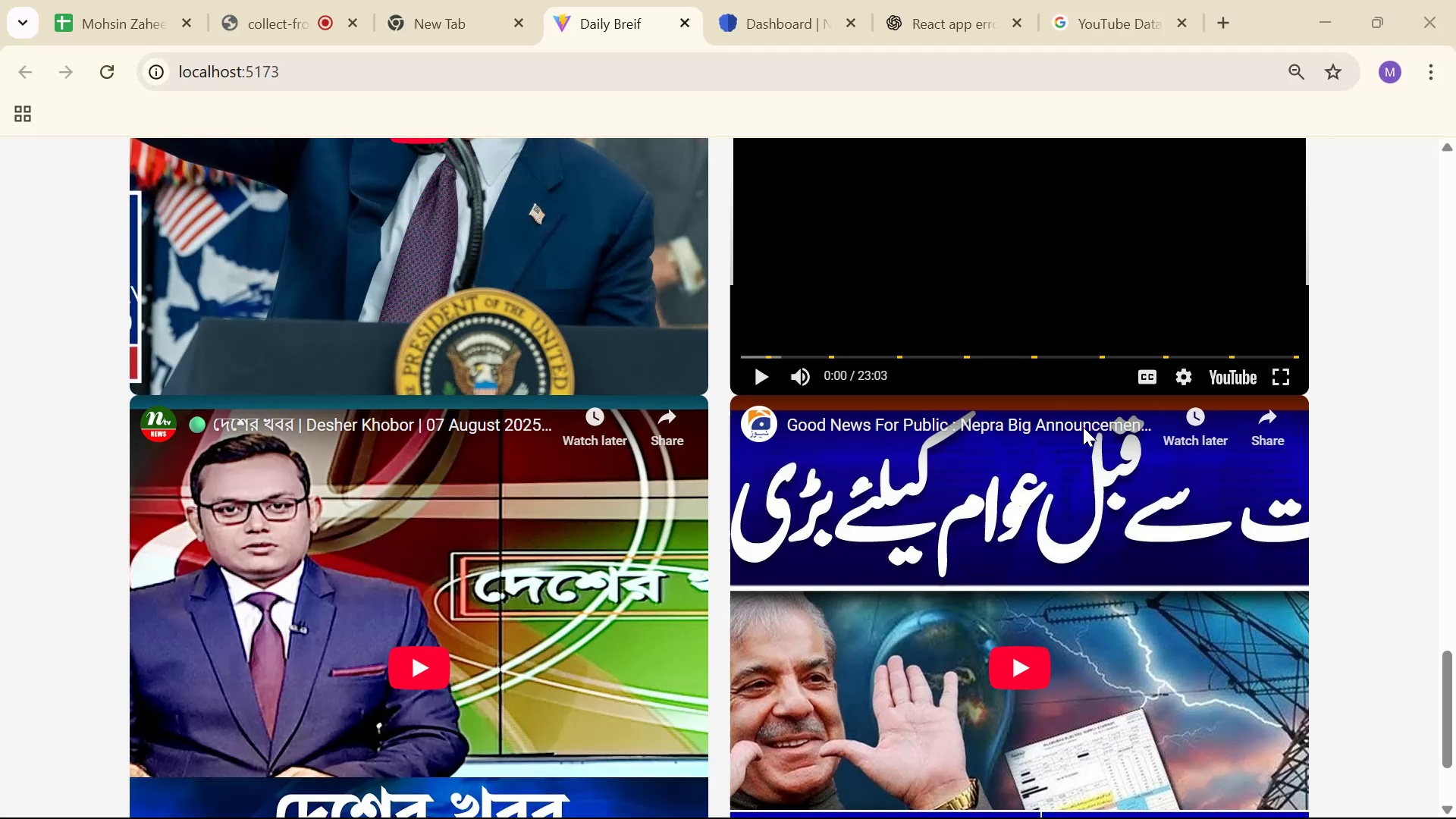 
scroll: coordinate [1077, 512], scroll_direction: up, amount: 2.0
 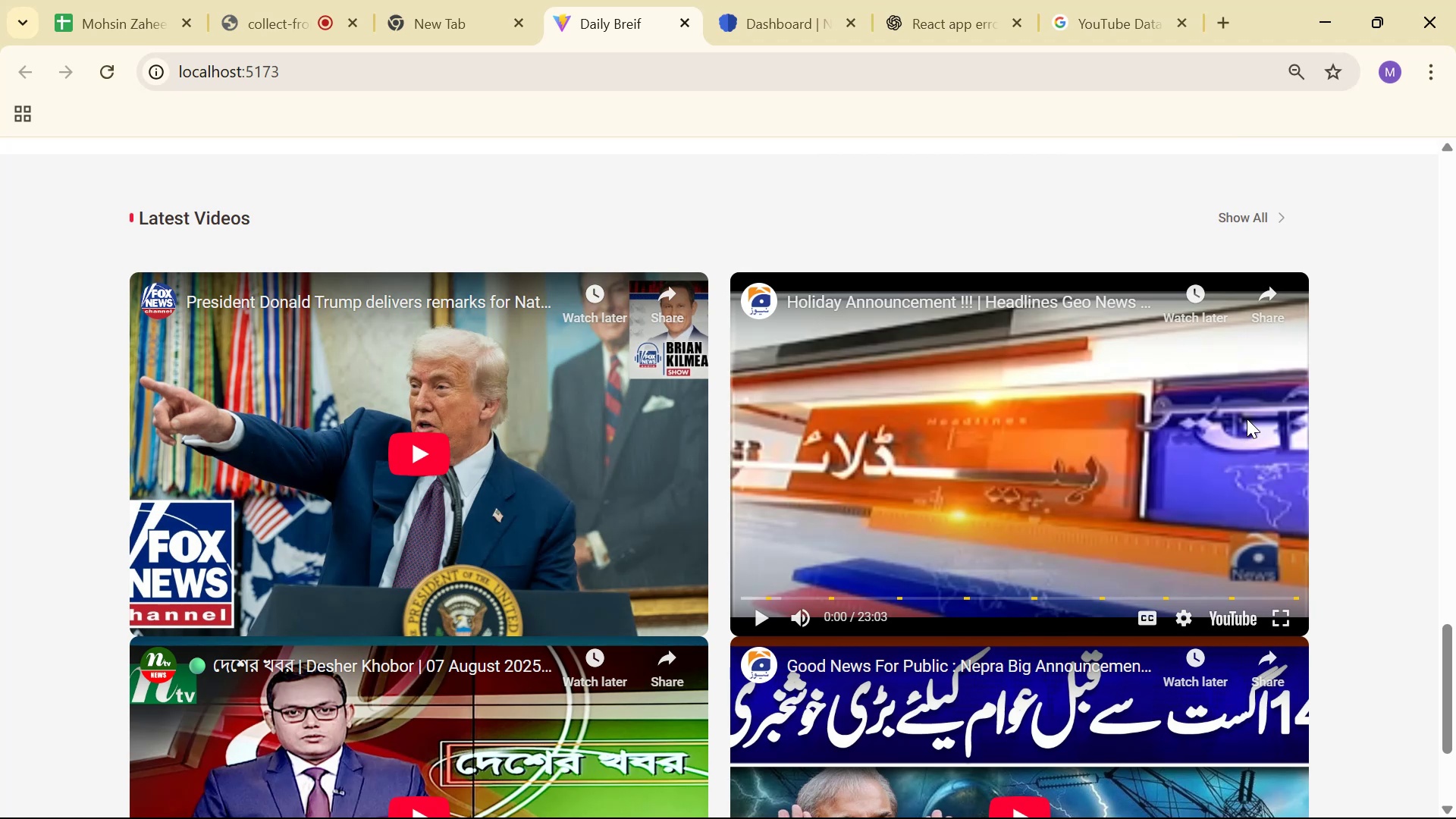 
key(Alt+AltLeft)
 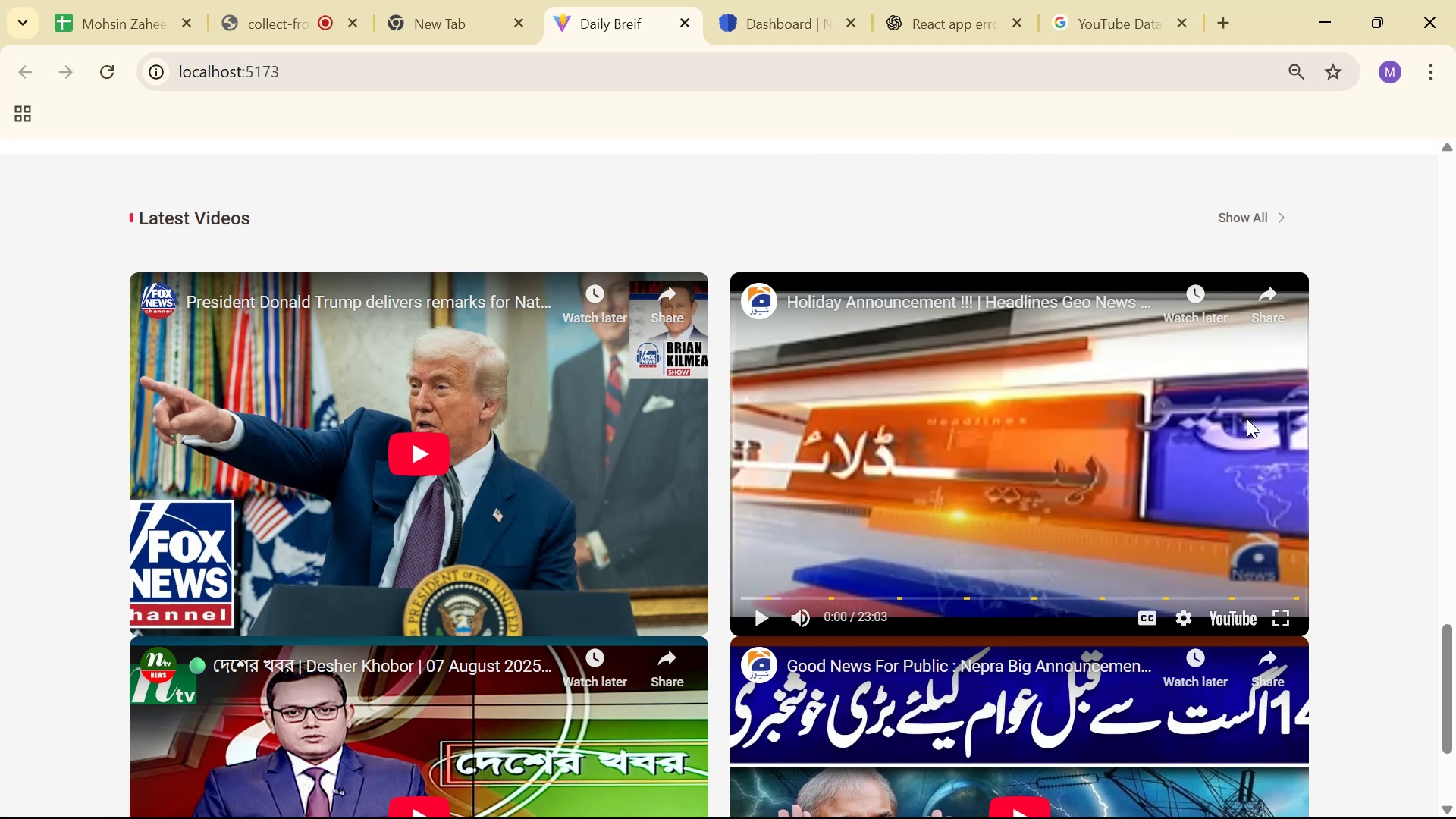 
key(Alt+Tab)
 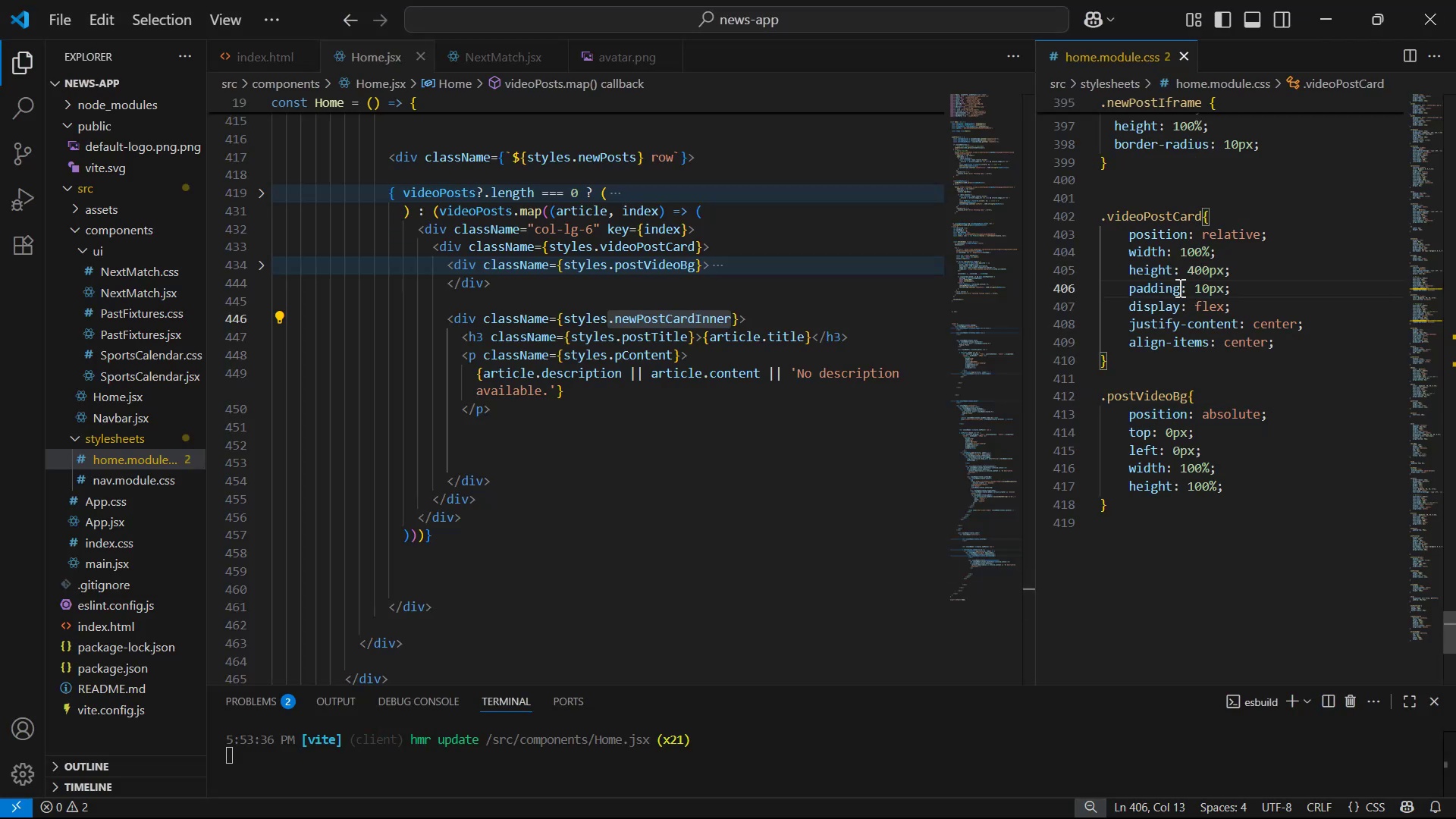 
wait(5.41)
 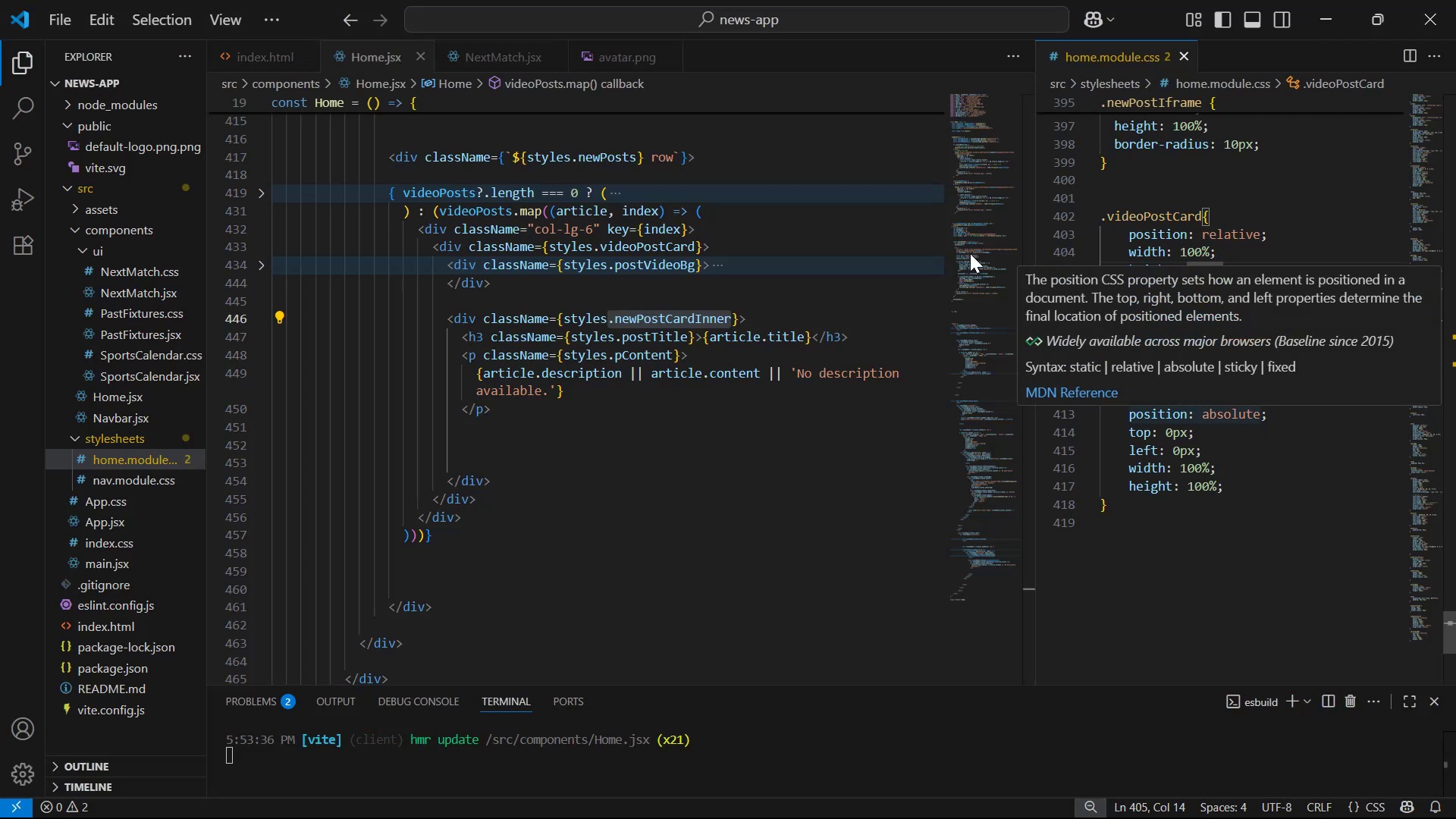 
left_click([1221, 320])
 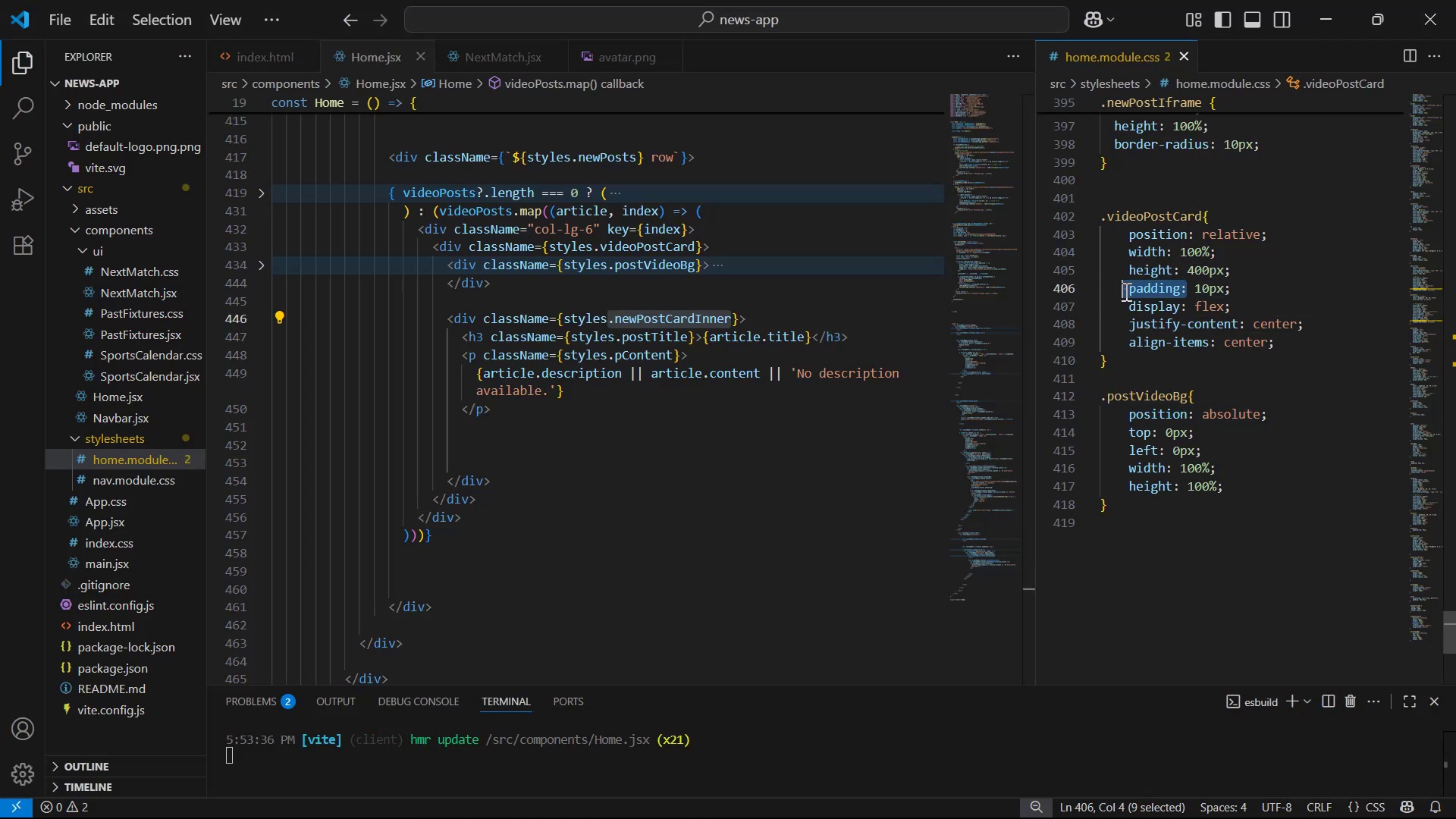 
key(Backspace)
type( ma)
 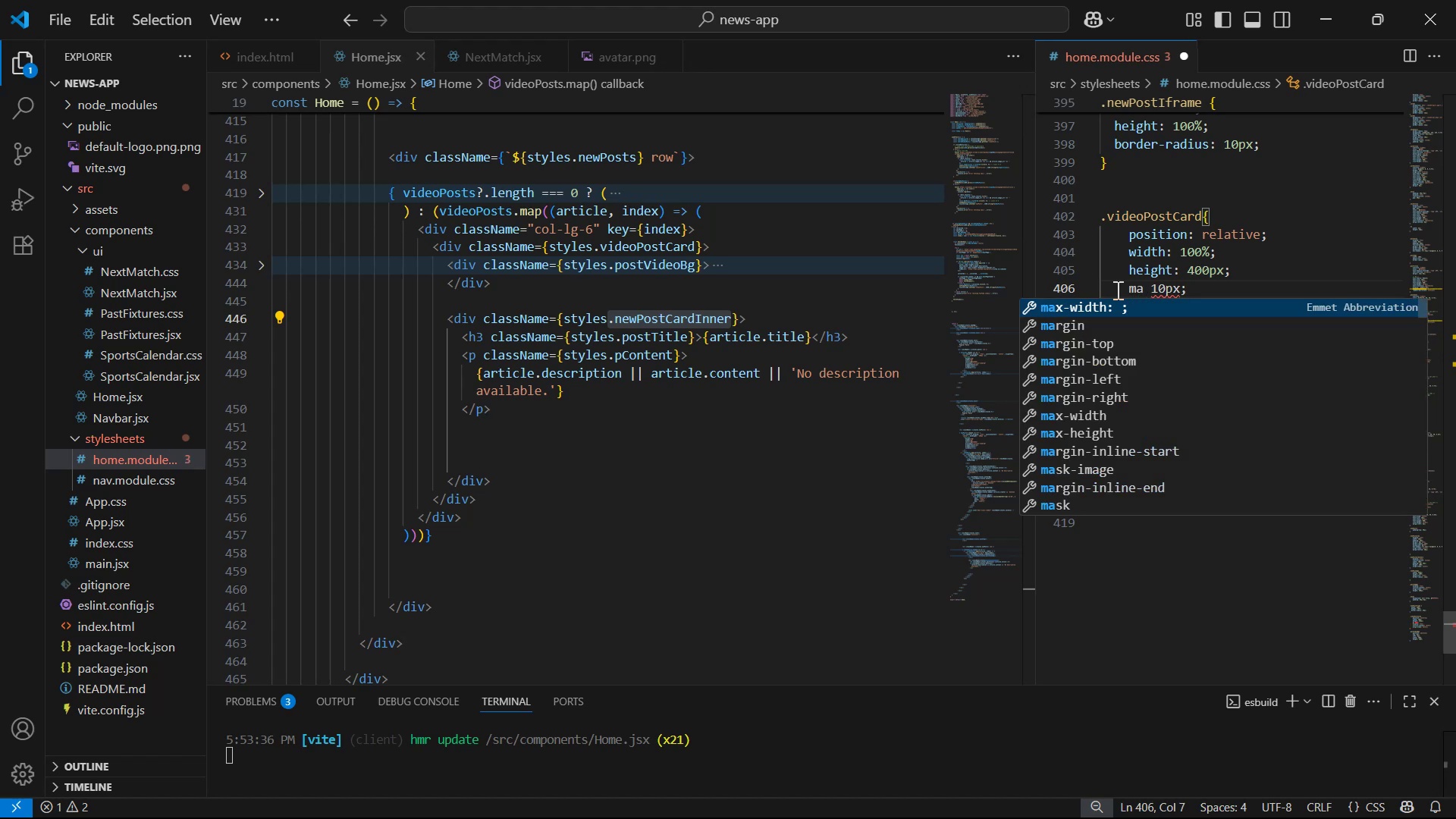 
key(ArrowDown)
 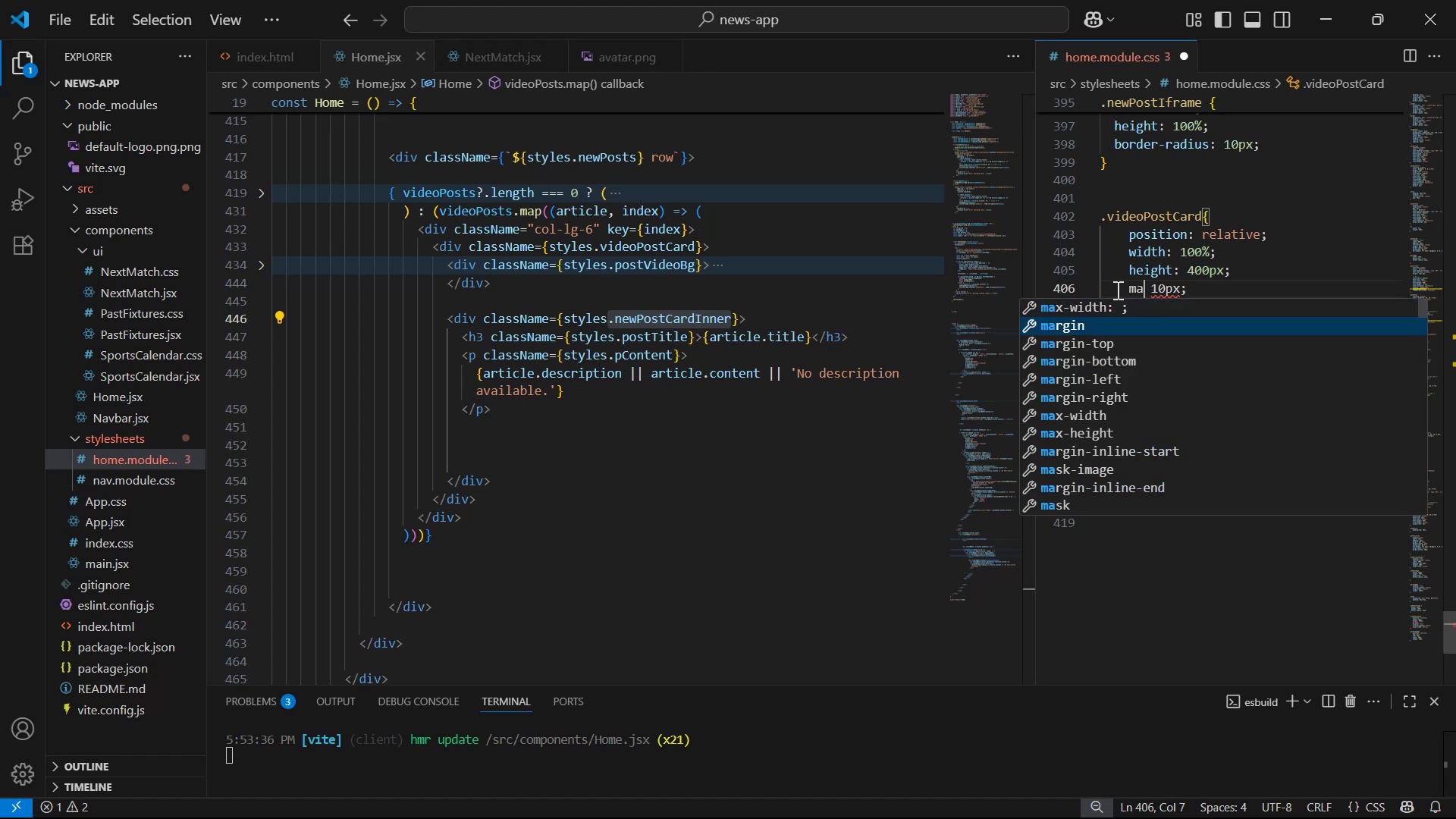 
key(Enter)
 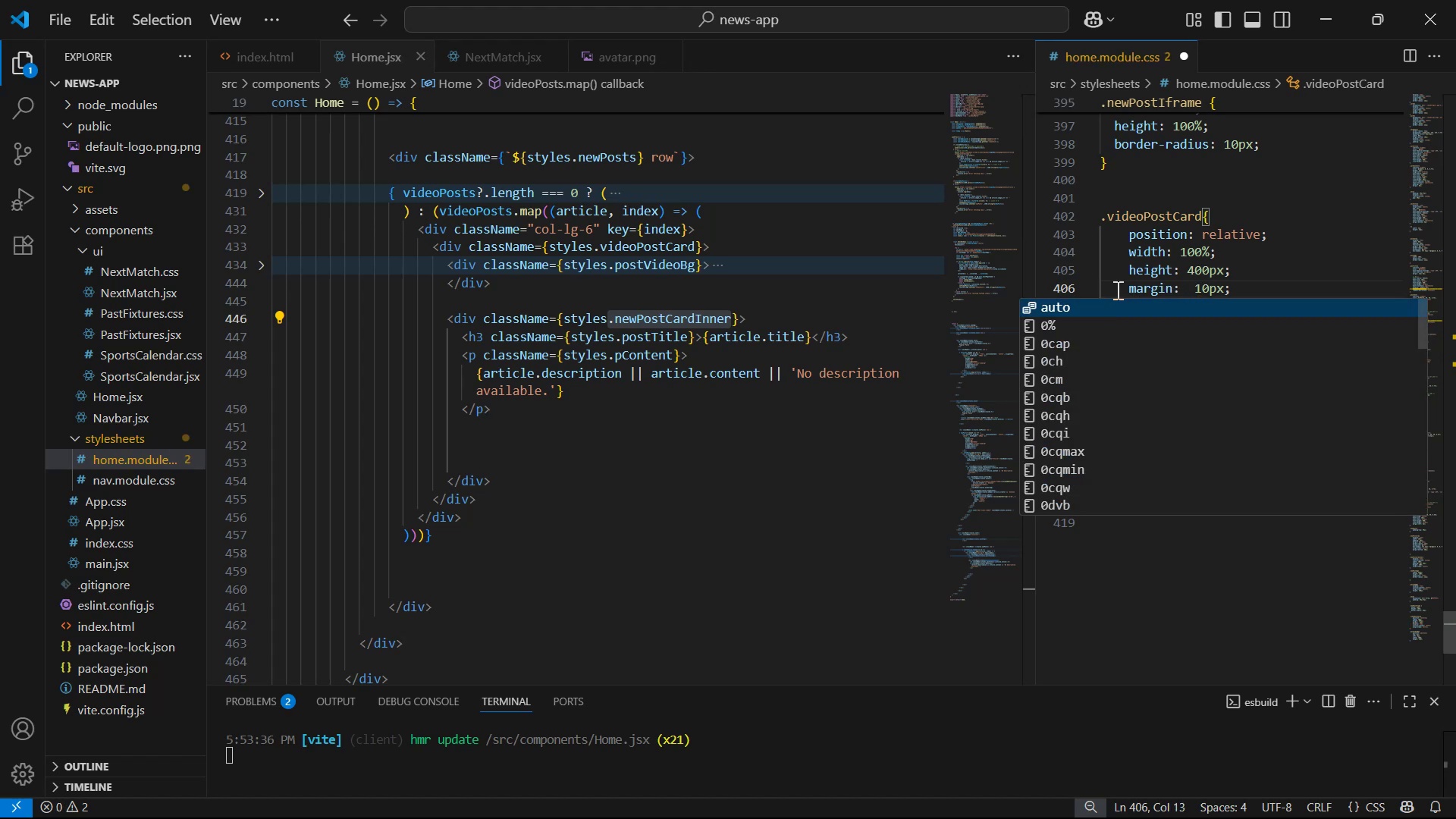 
key(ArrowRight)
 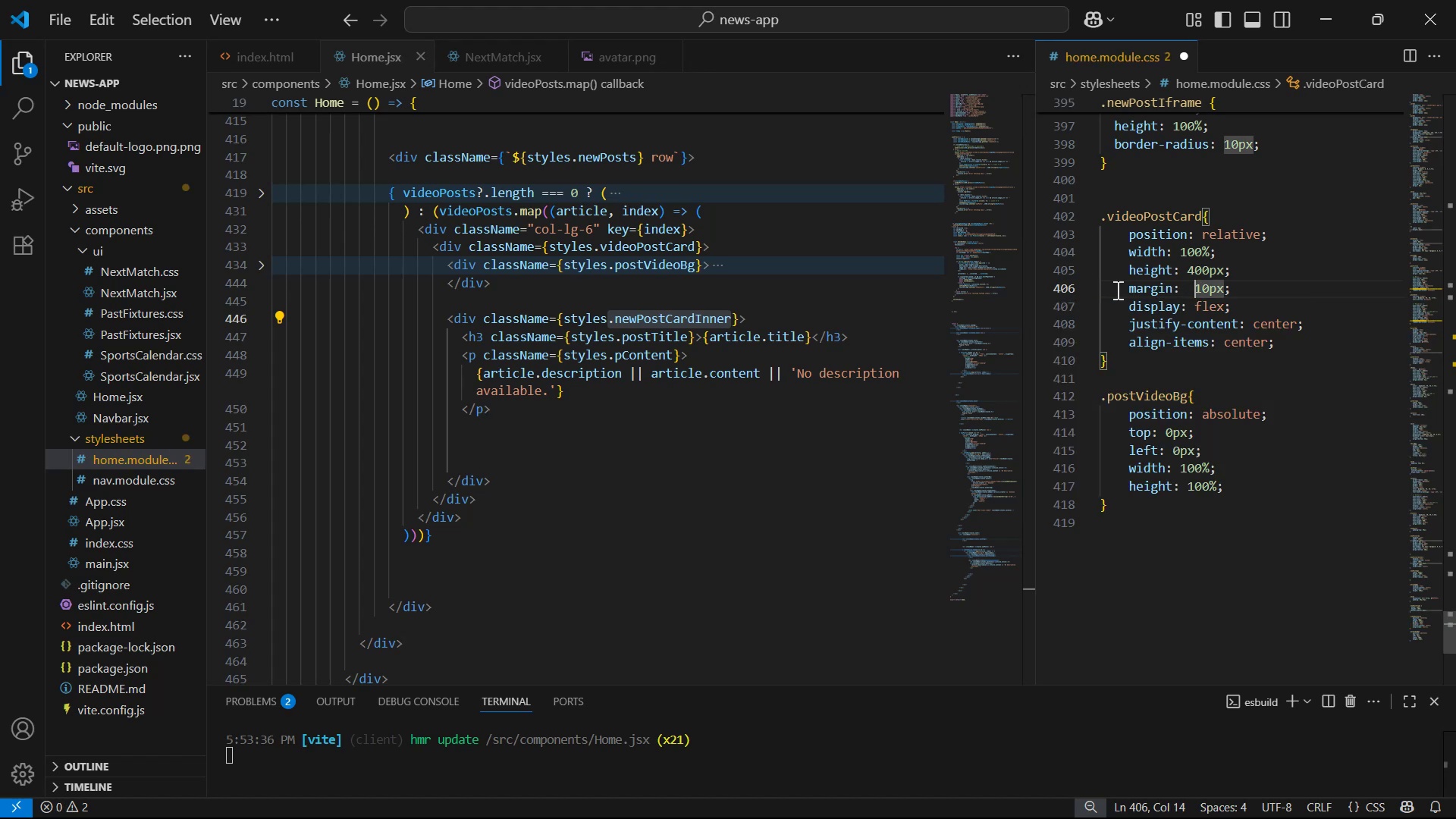 
key(Backspace)
 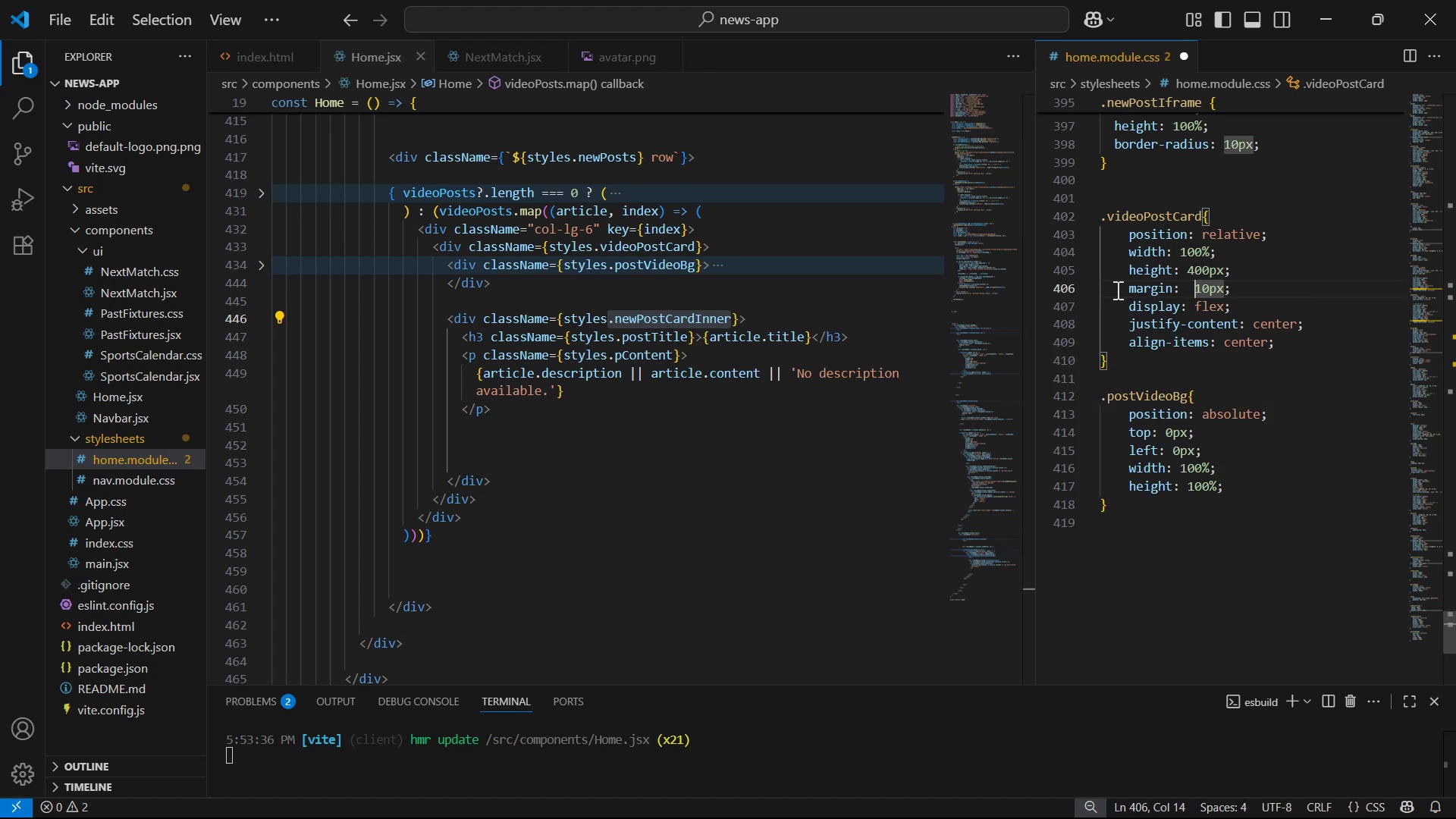 
key(Control+S)
 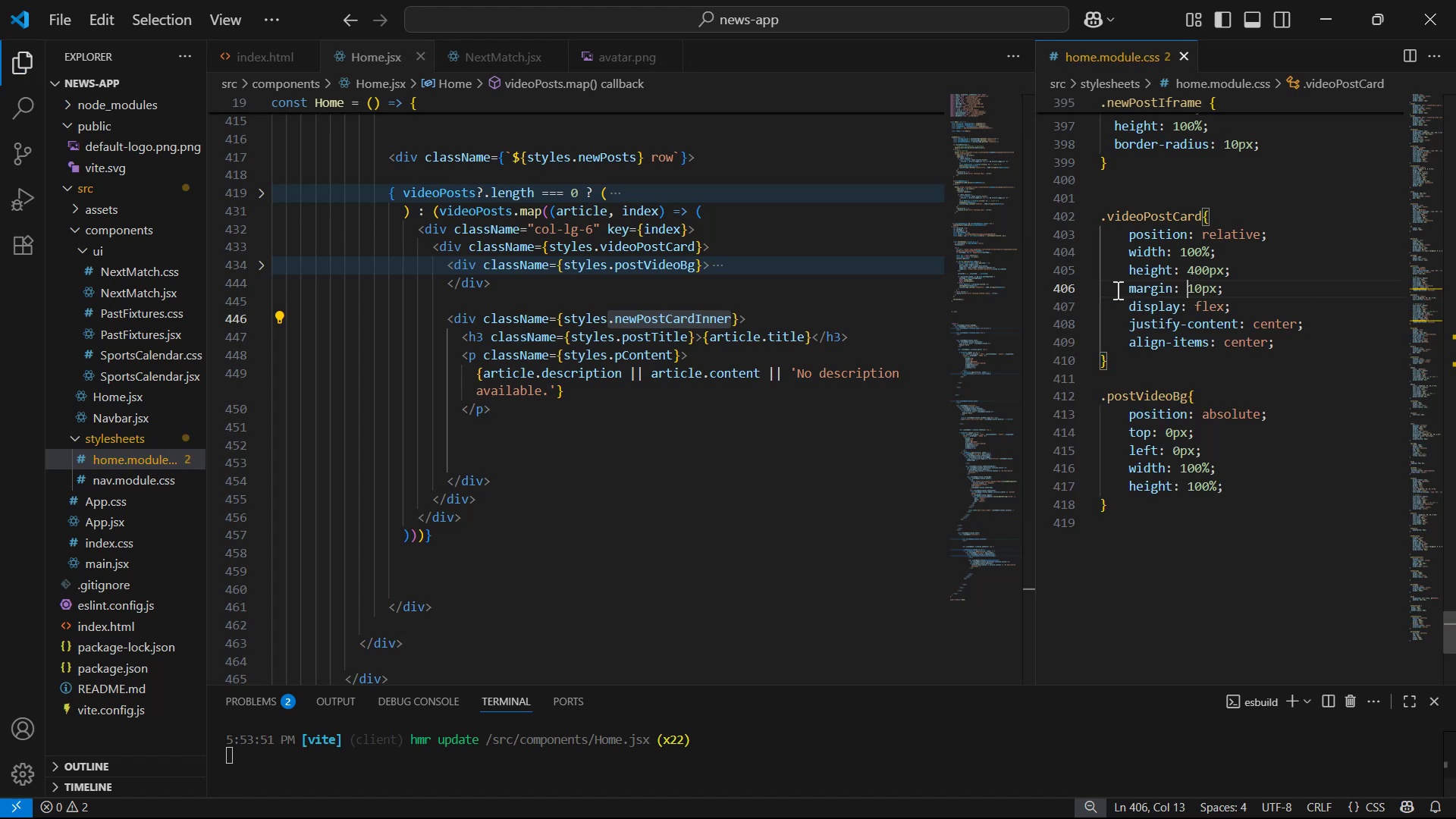 
key(Alt+AltLeft)
 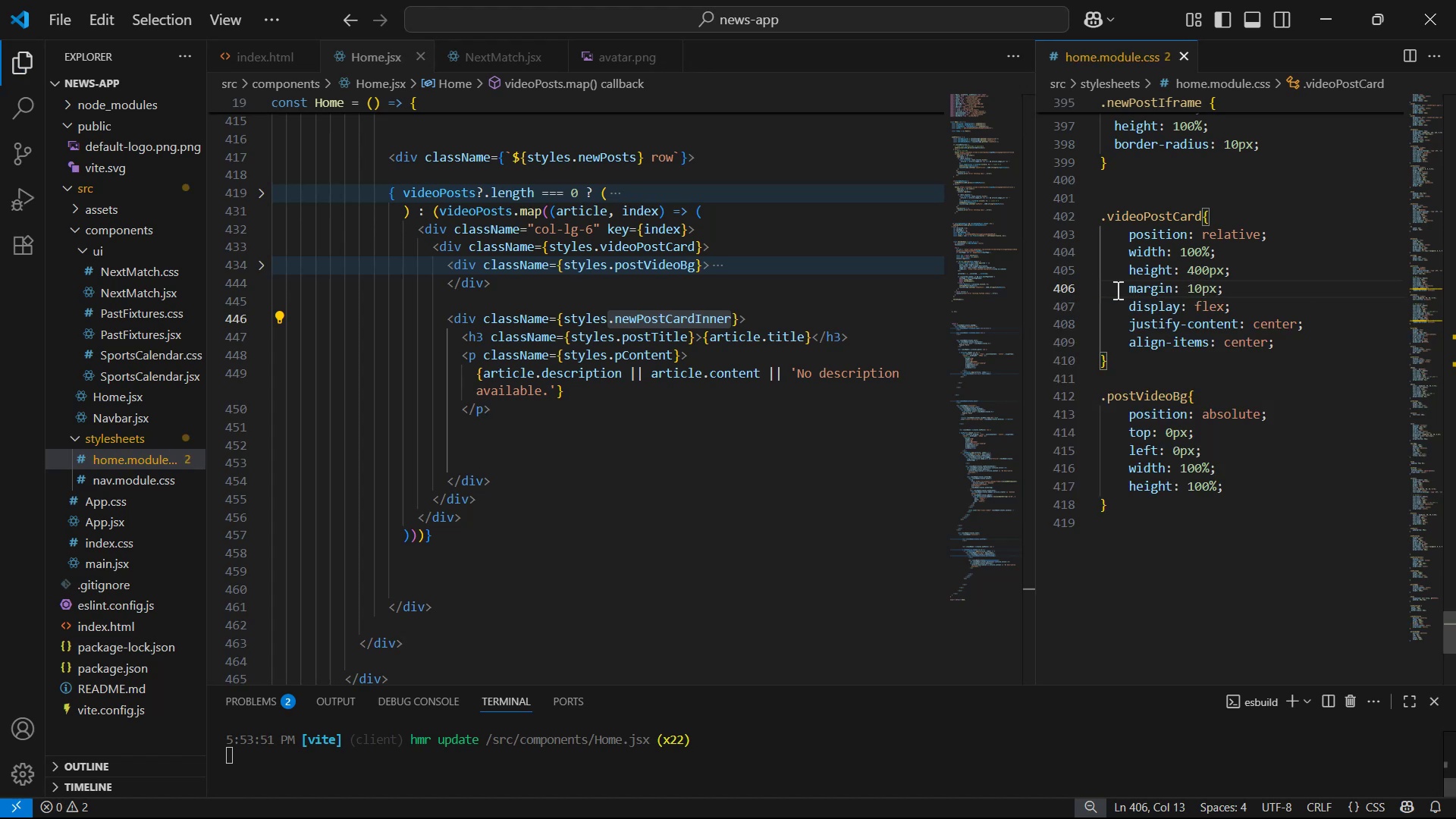 
key(Alt+Tab)
 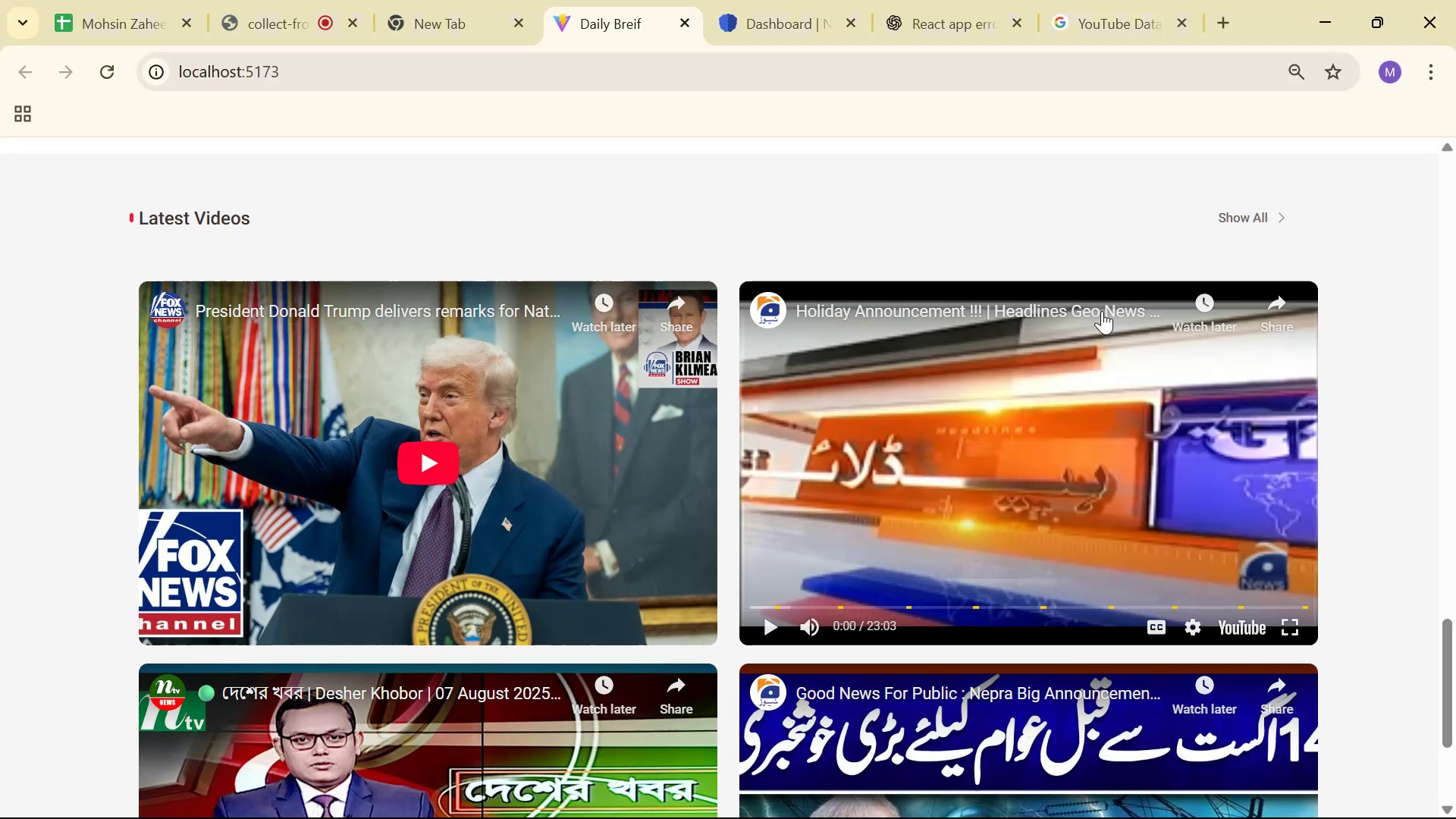 
scroll: coordinate [1100, 327], scroll_direction: down, amount: 9.0
 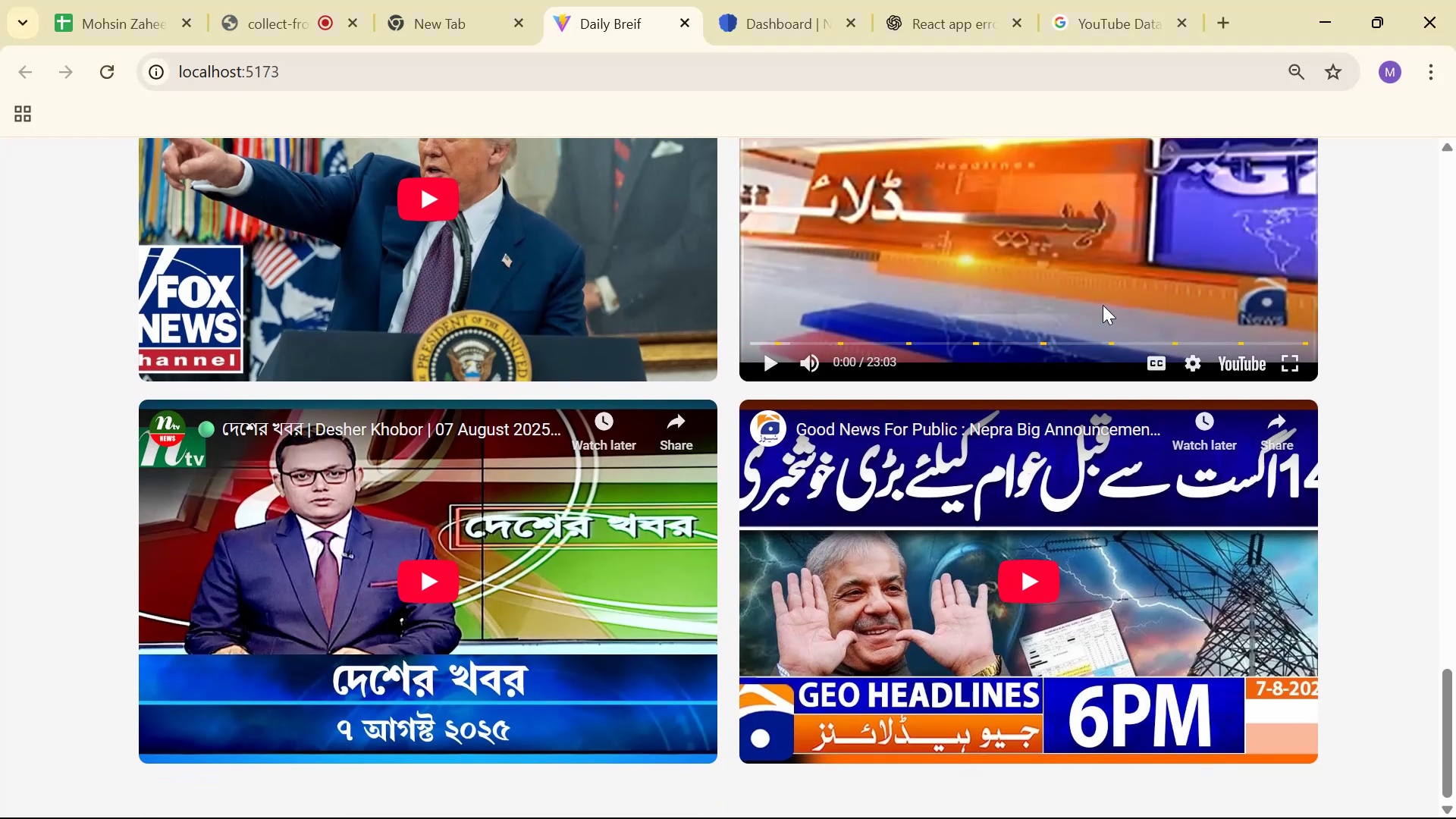 
scroll: coordinate [1101, 287], scroll_direction: up, amount: 3.0
 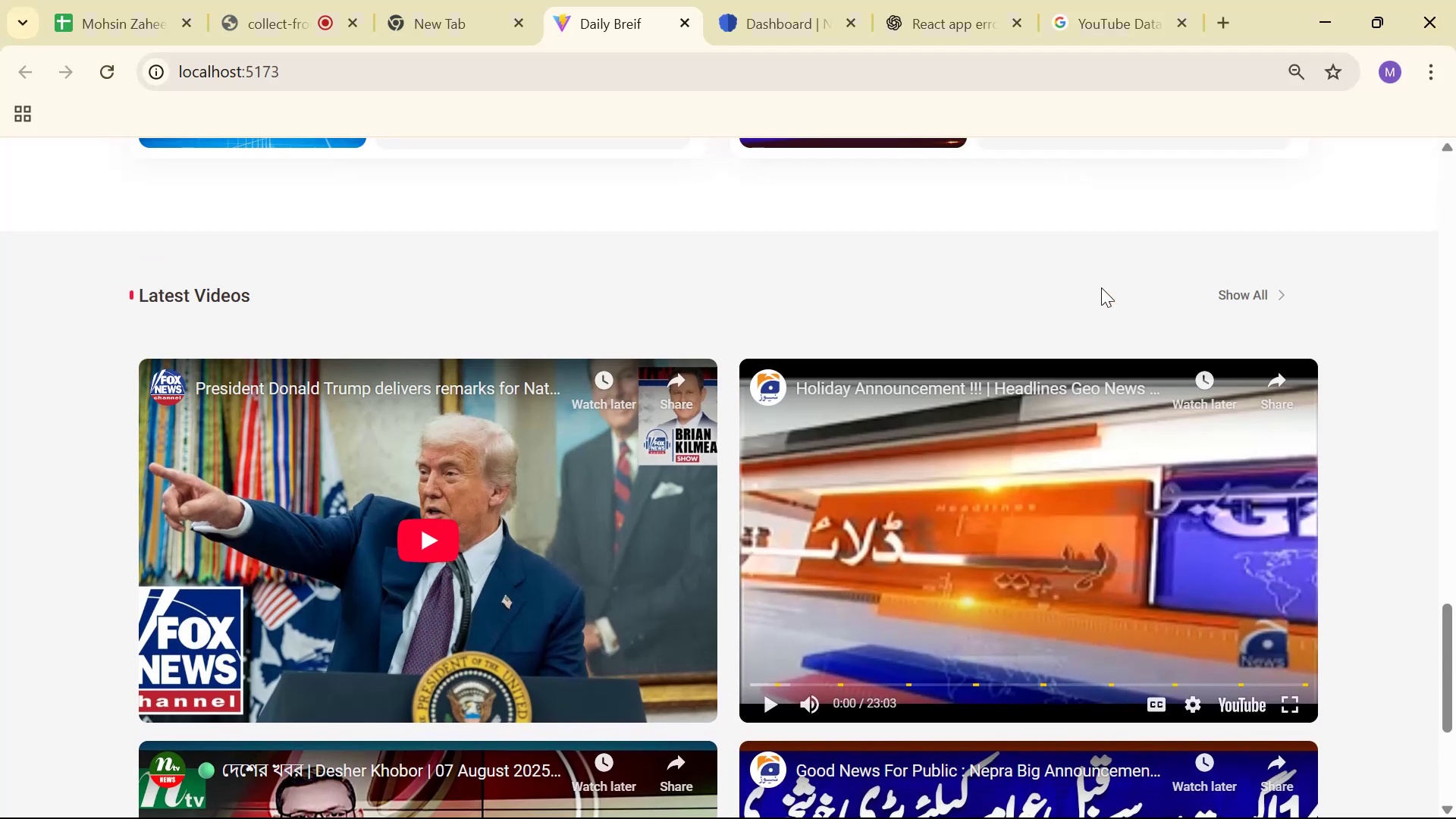 
scroll: coordinate [1108, 281], scroll_direction: down, amount: 3.0
 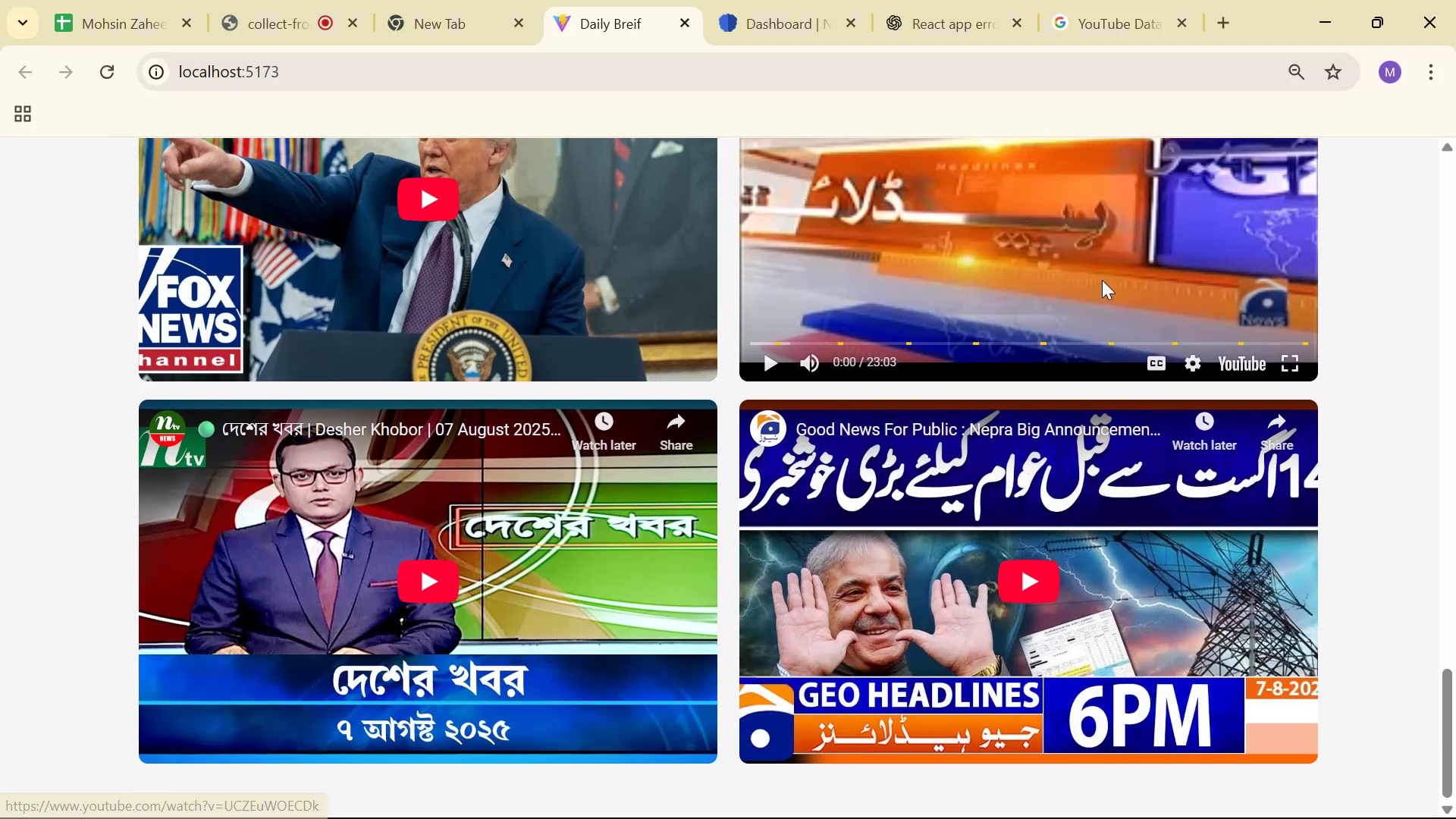 
scroll: coordinate [1101, 278], scroll_direction: up, amount: 2.0
 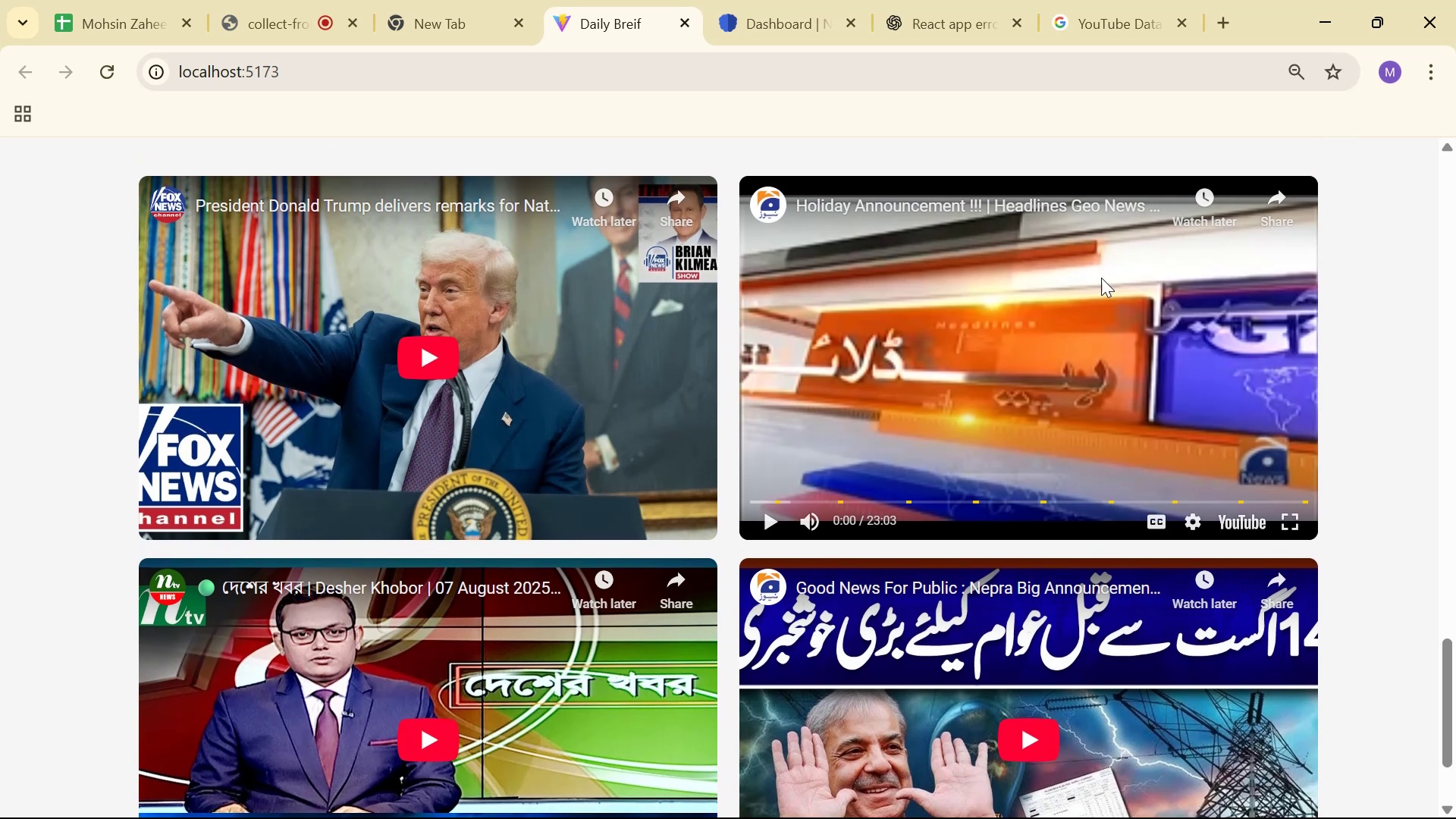 
key(Alt+AltLeft)
 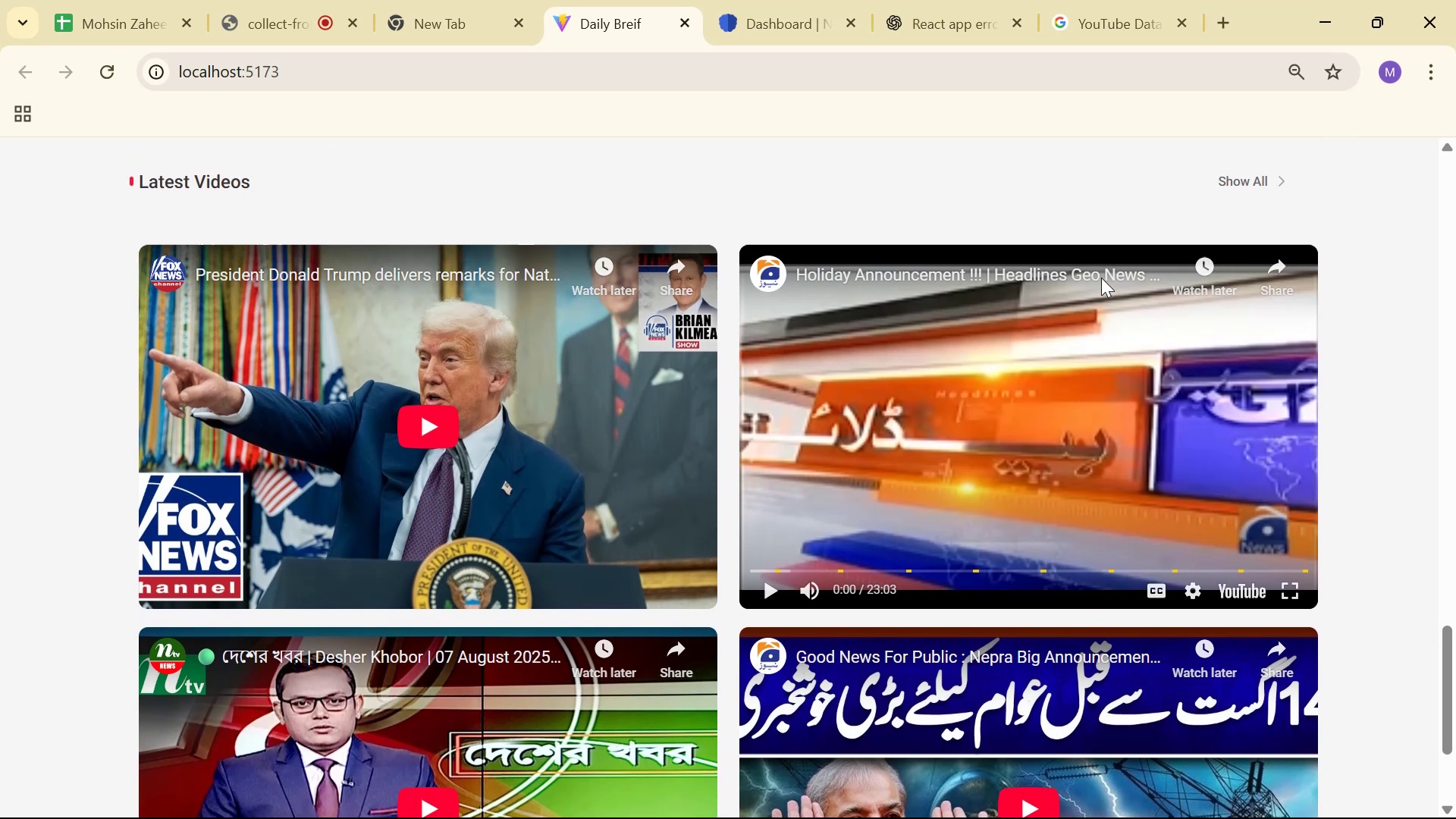 
key(Alt+Tab)
 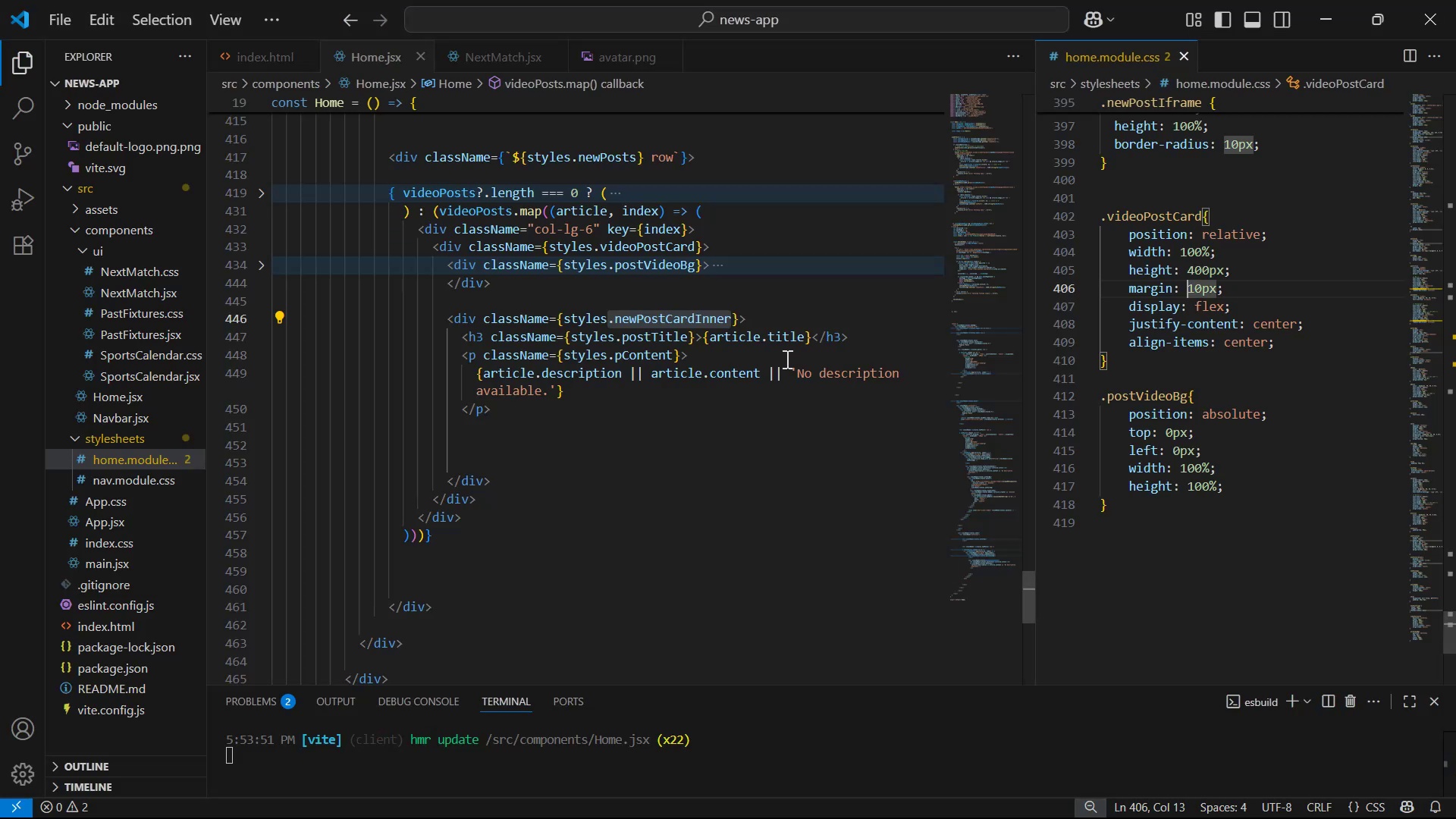 
left_click([645, 320])
 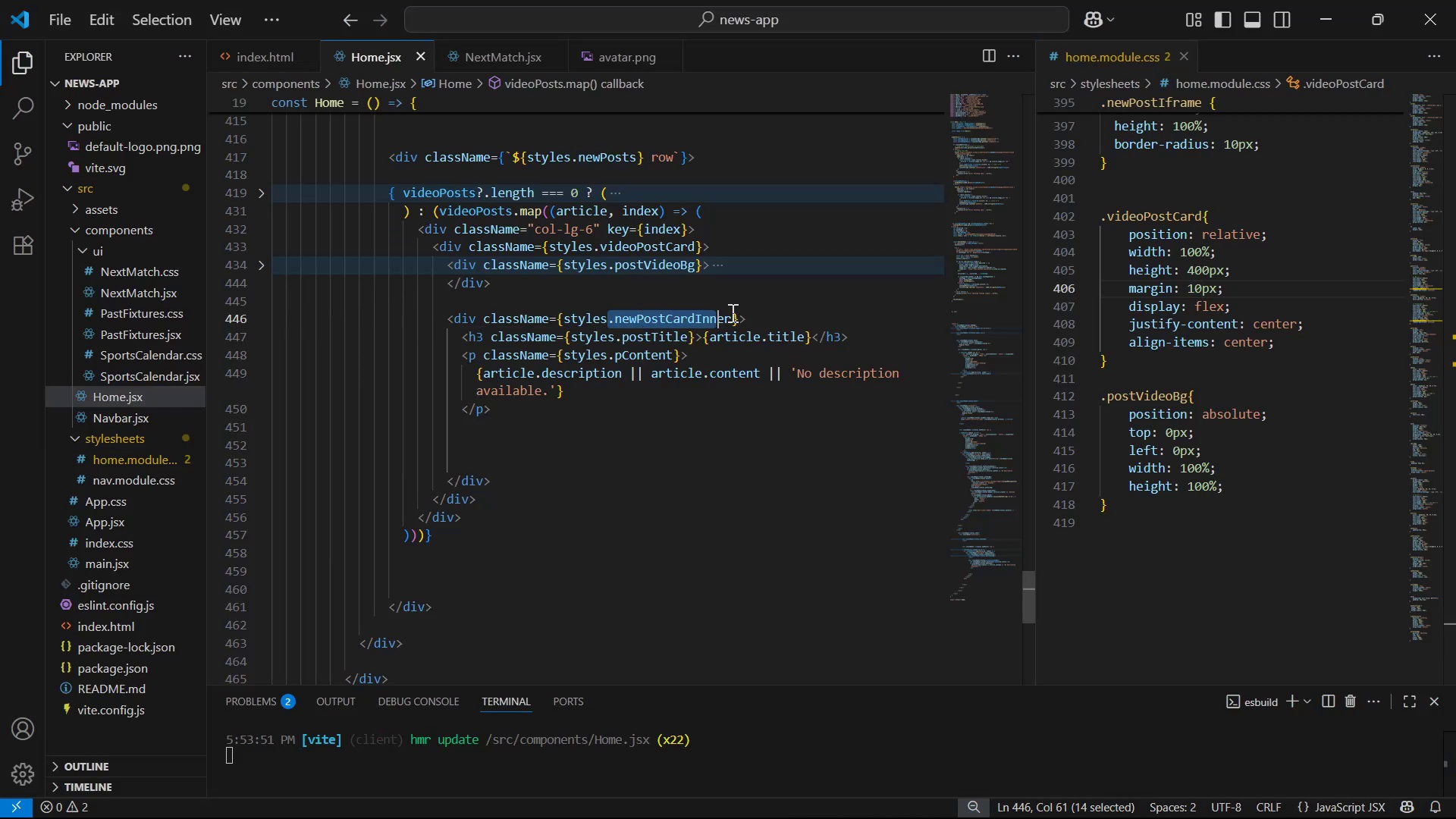 
key(Control+C)
 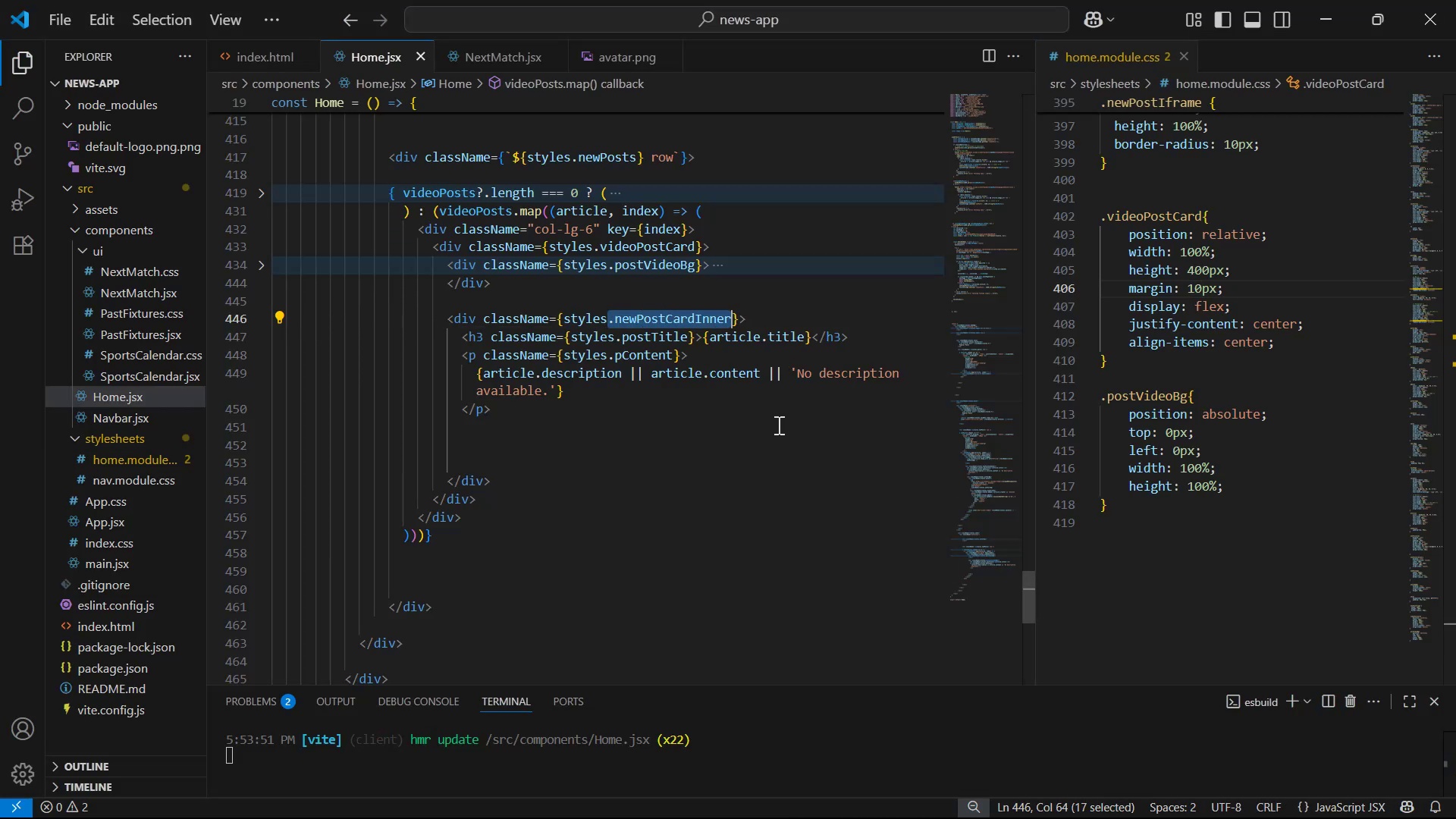 
key(Control+C)
 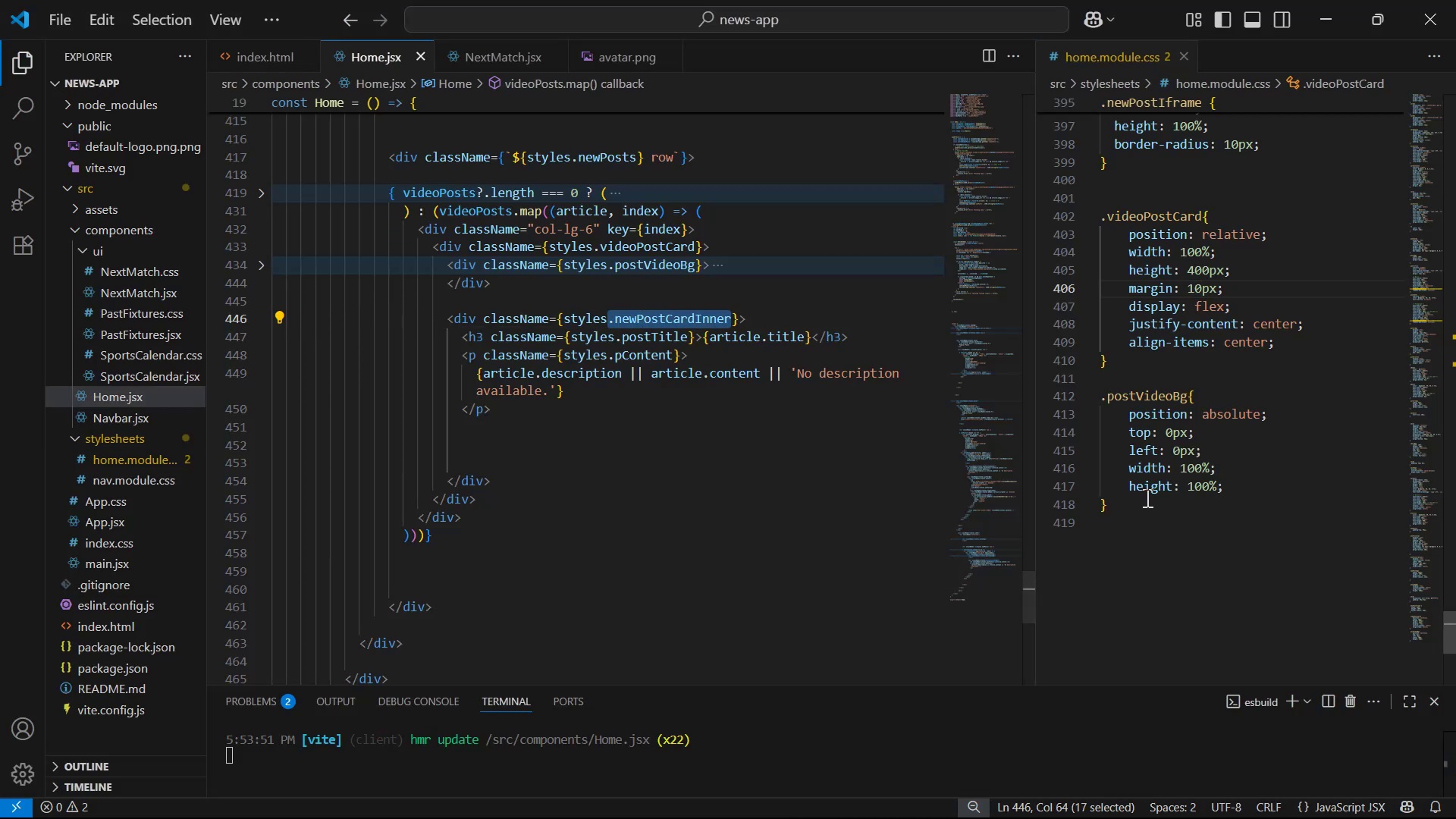 
double_click([1148, 498])
 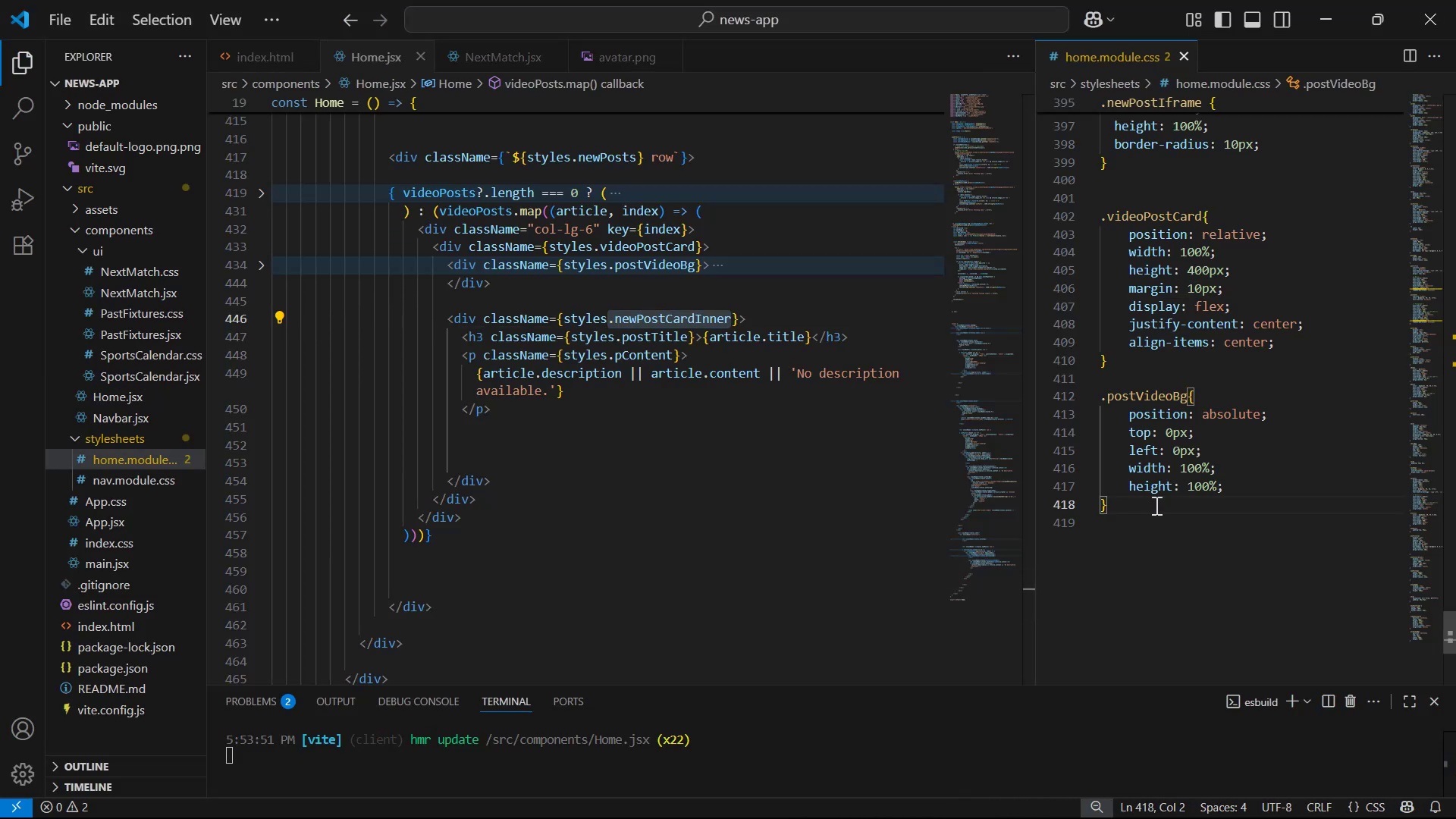 
key(Enter)
 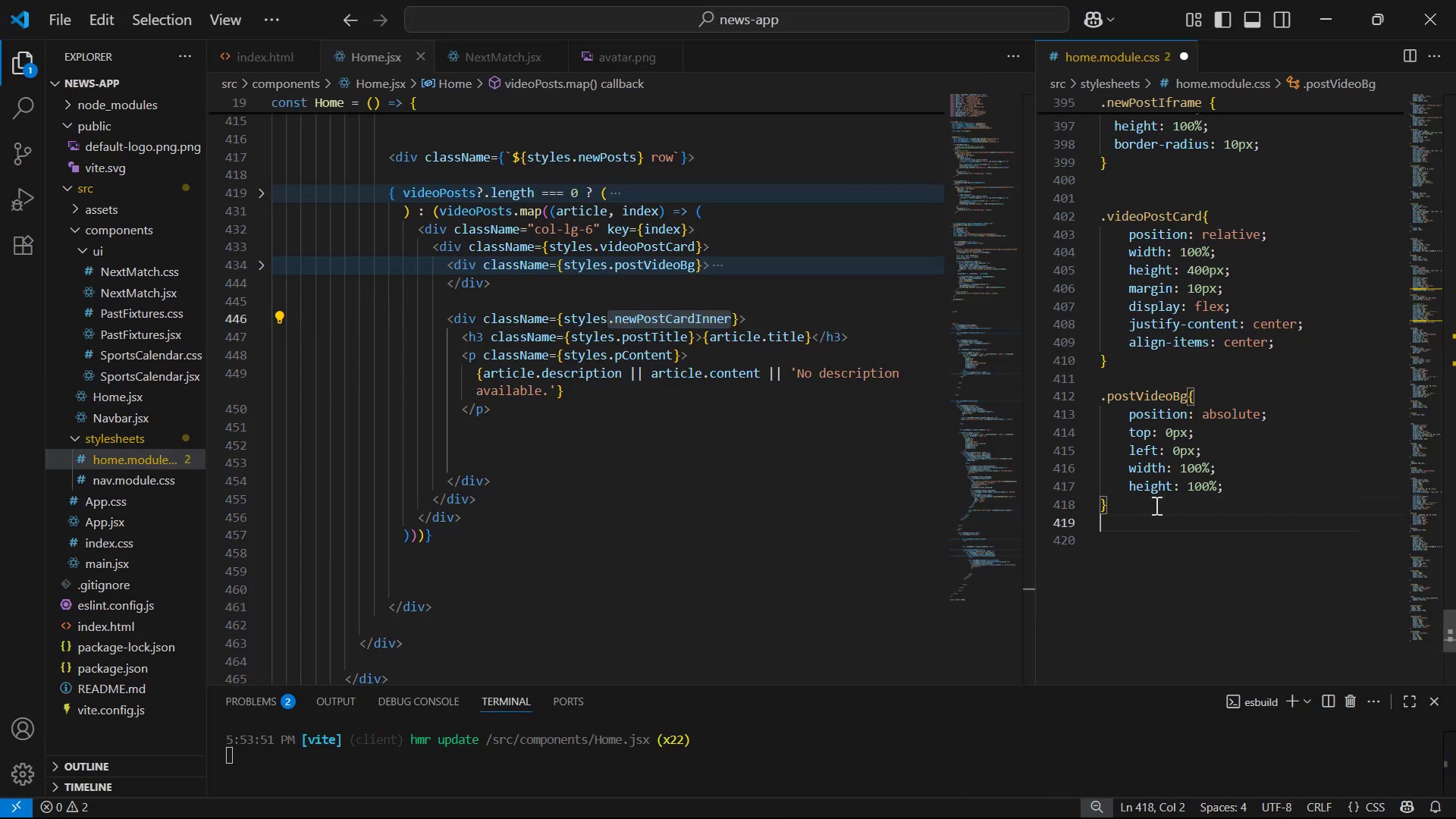 
key(Enter)
 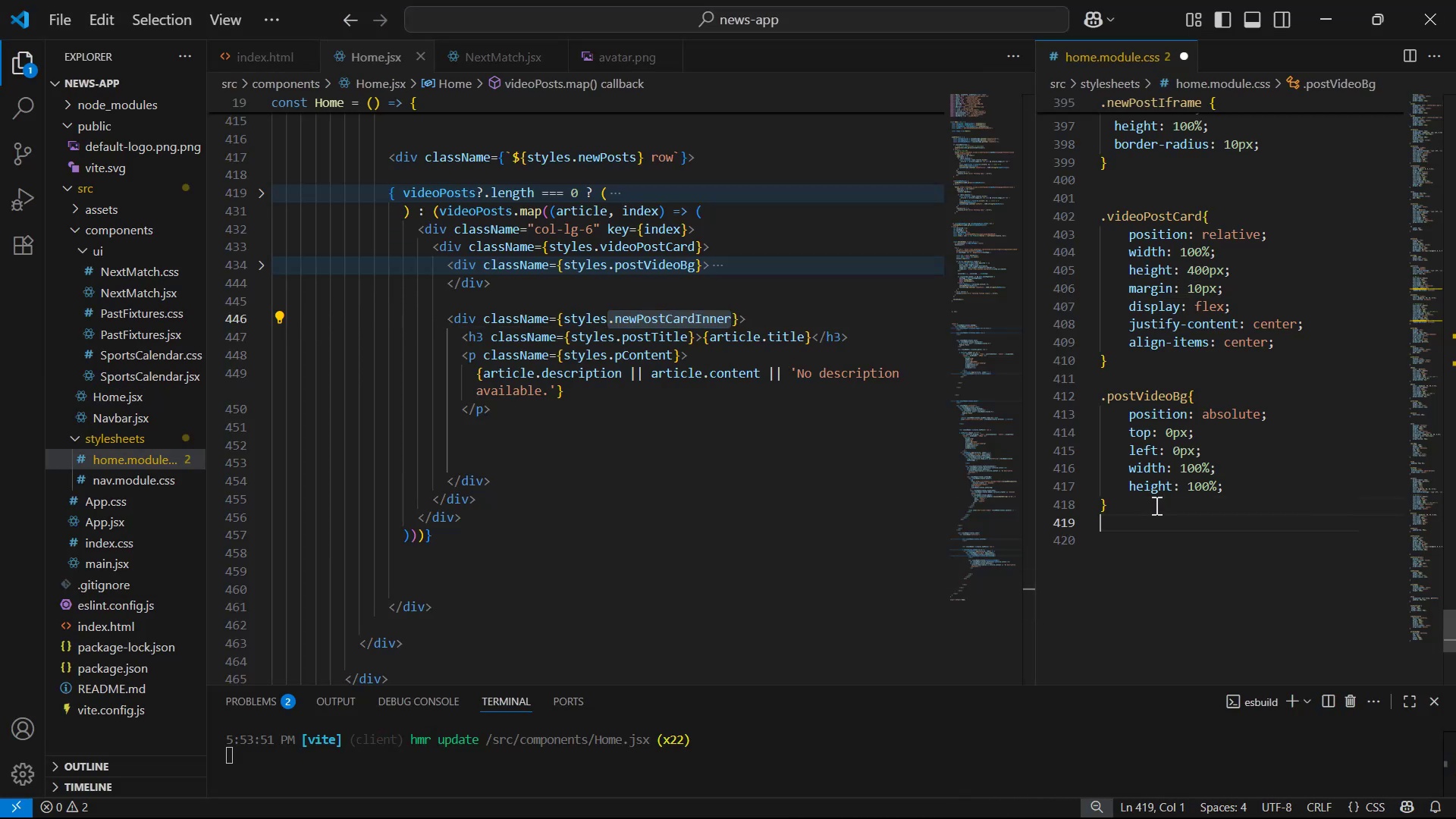 
key(Control+V)
 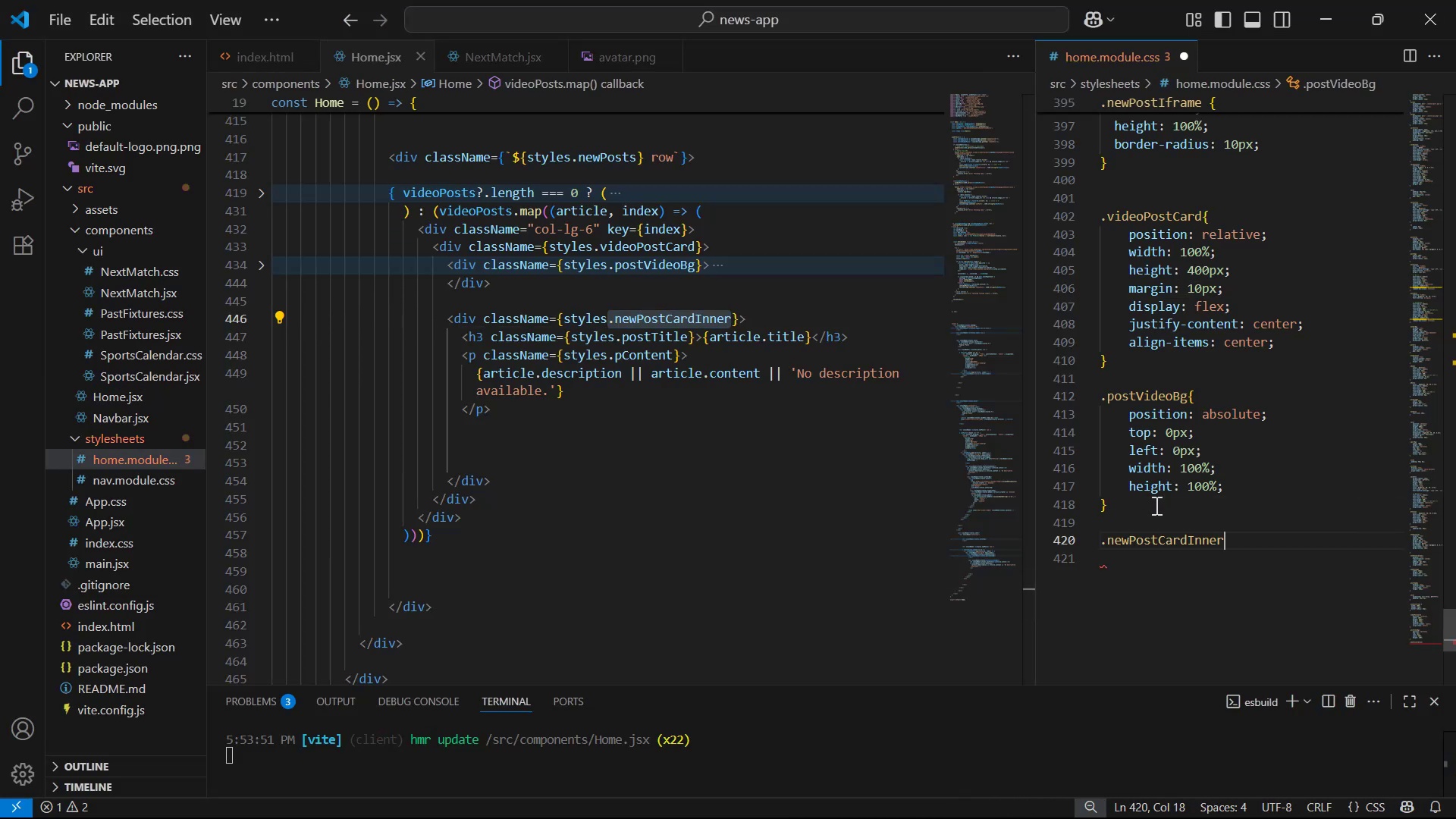 
key(Shift+BracketLeft)
 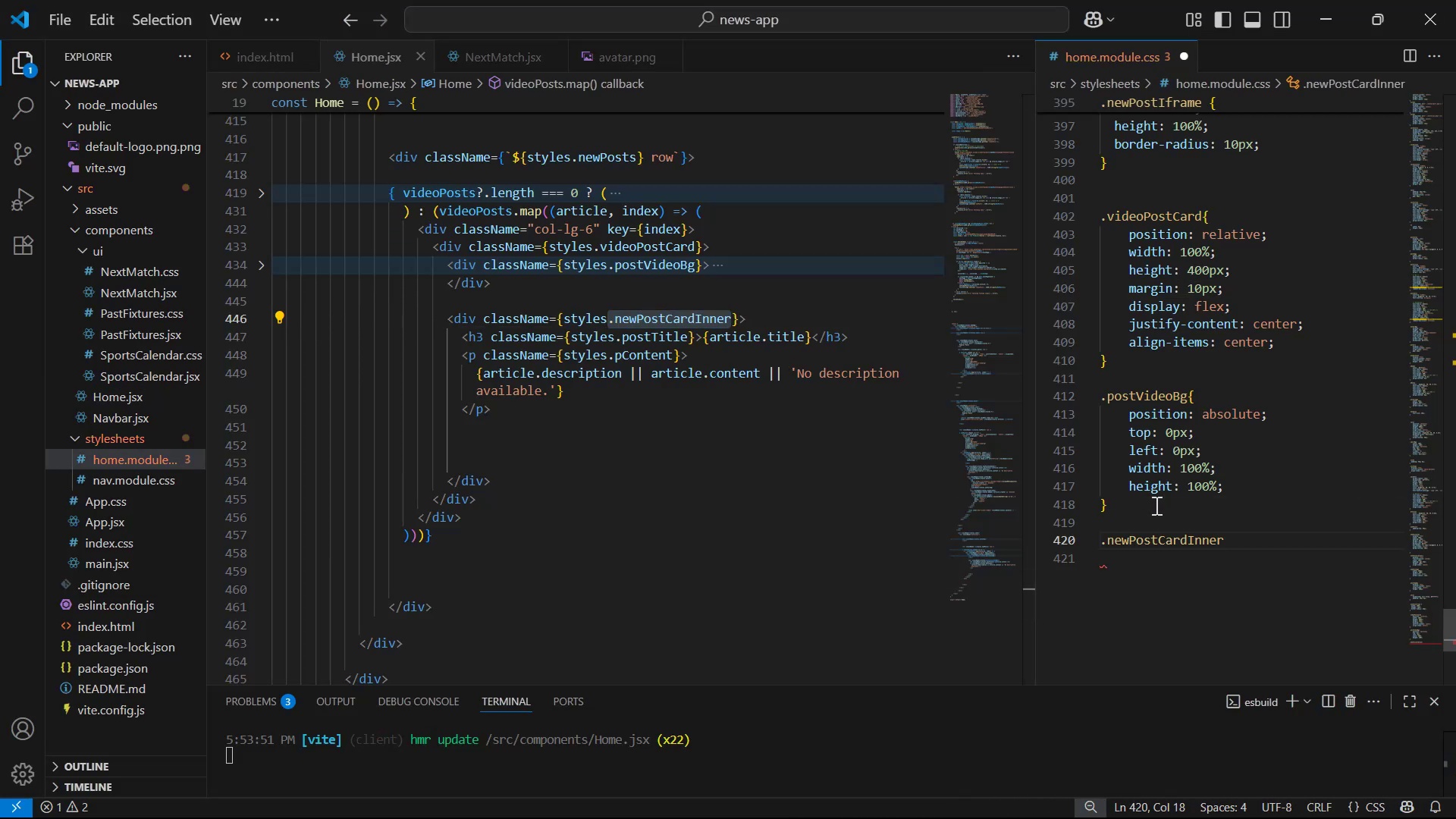 
key(Enter)
 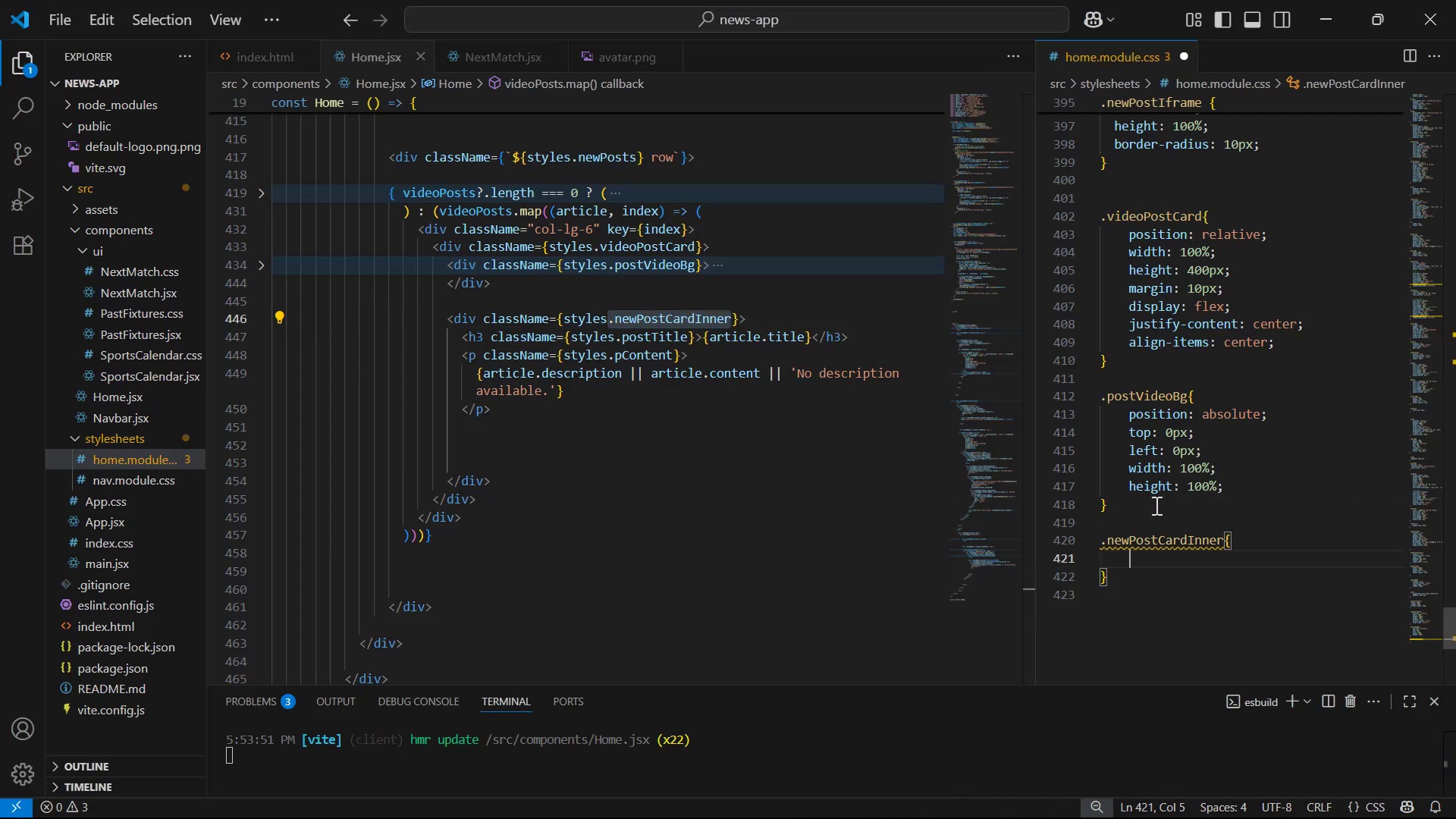 
type(p[po)
key(Backspace)
key(Backspace)
key(Backspace)
key(Backspace)
type(pos)
 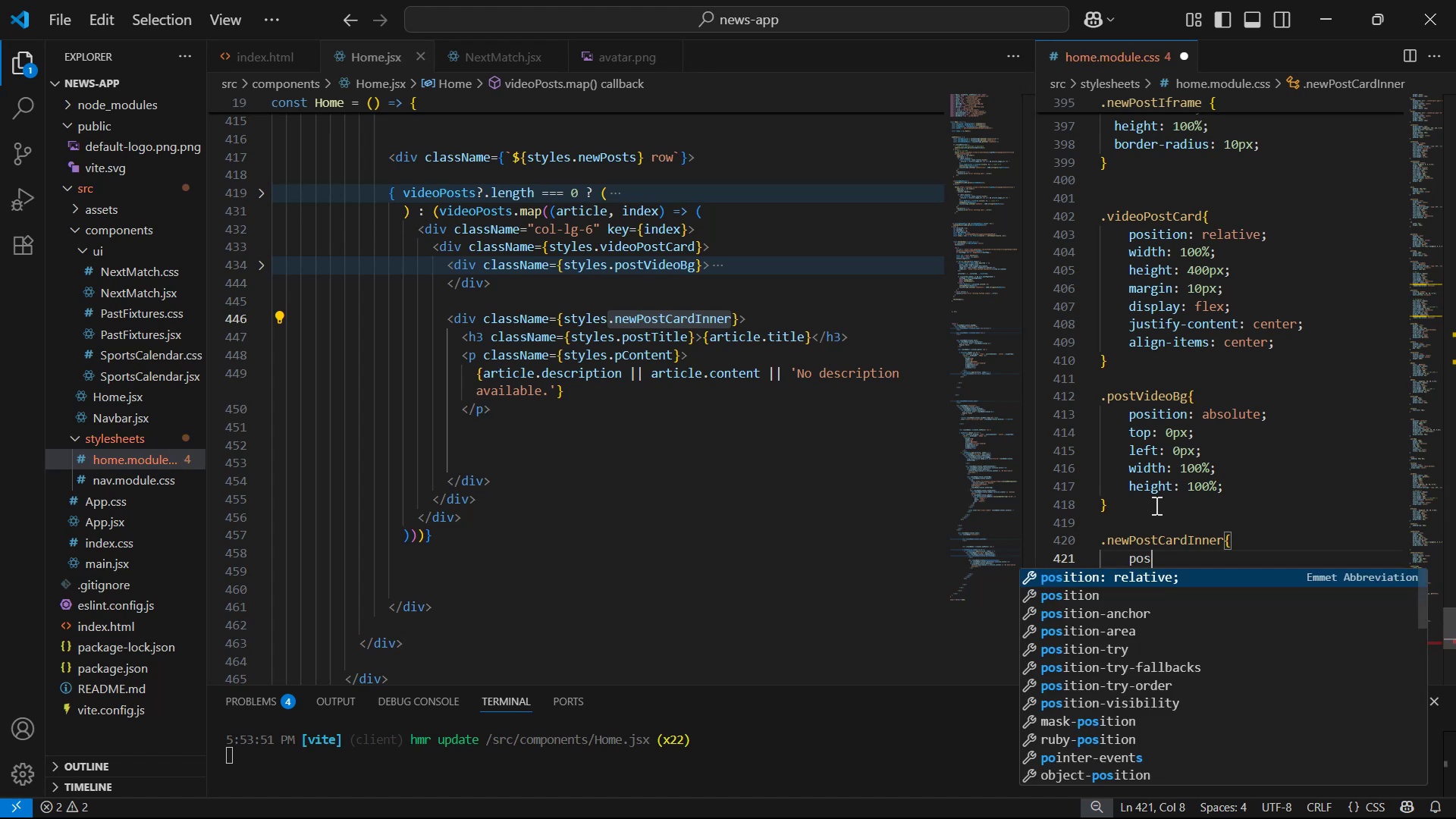 
key(Enter)
 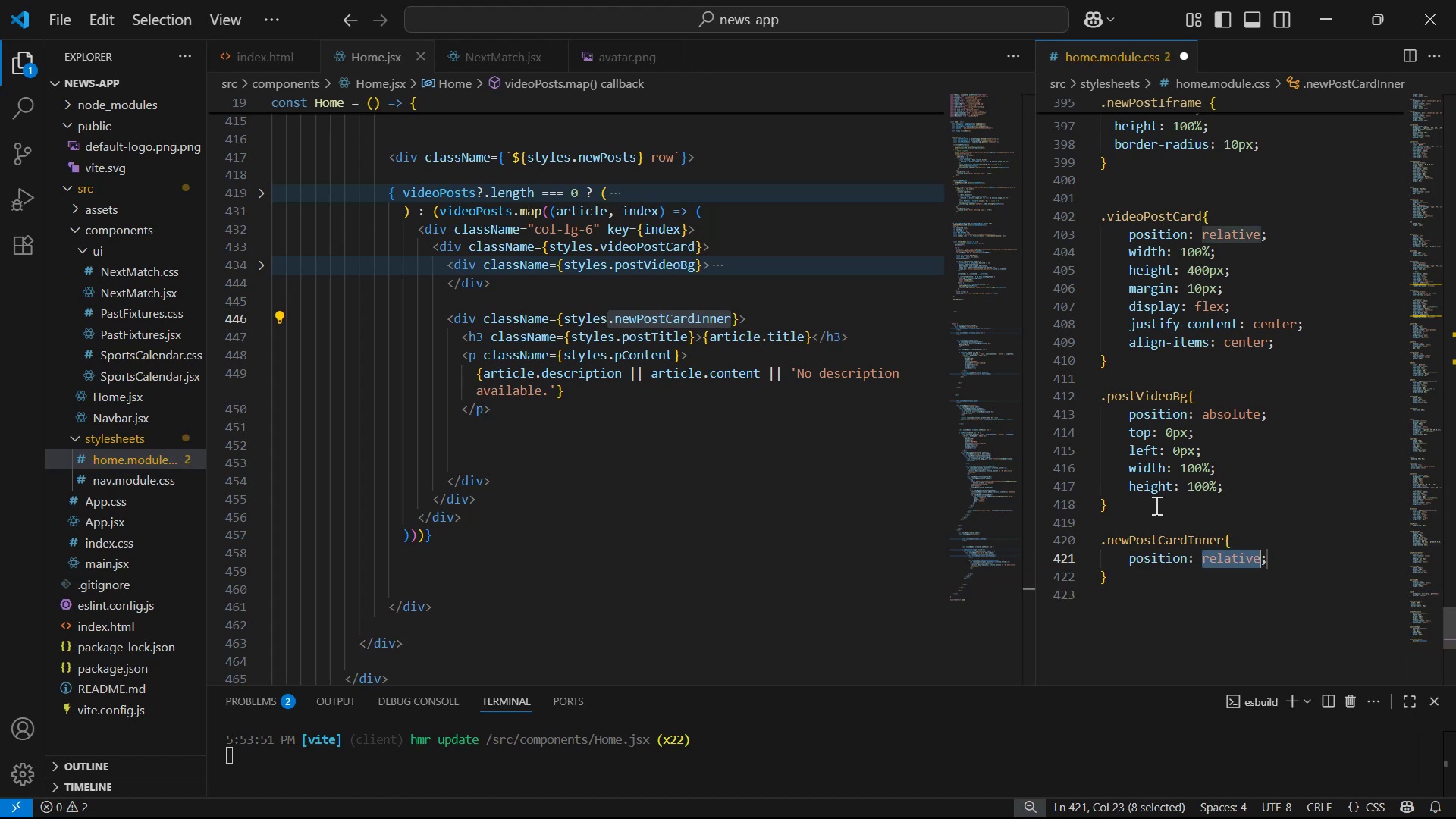 
key(ArrowRight)
 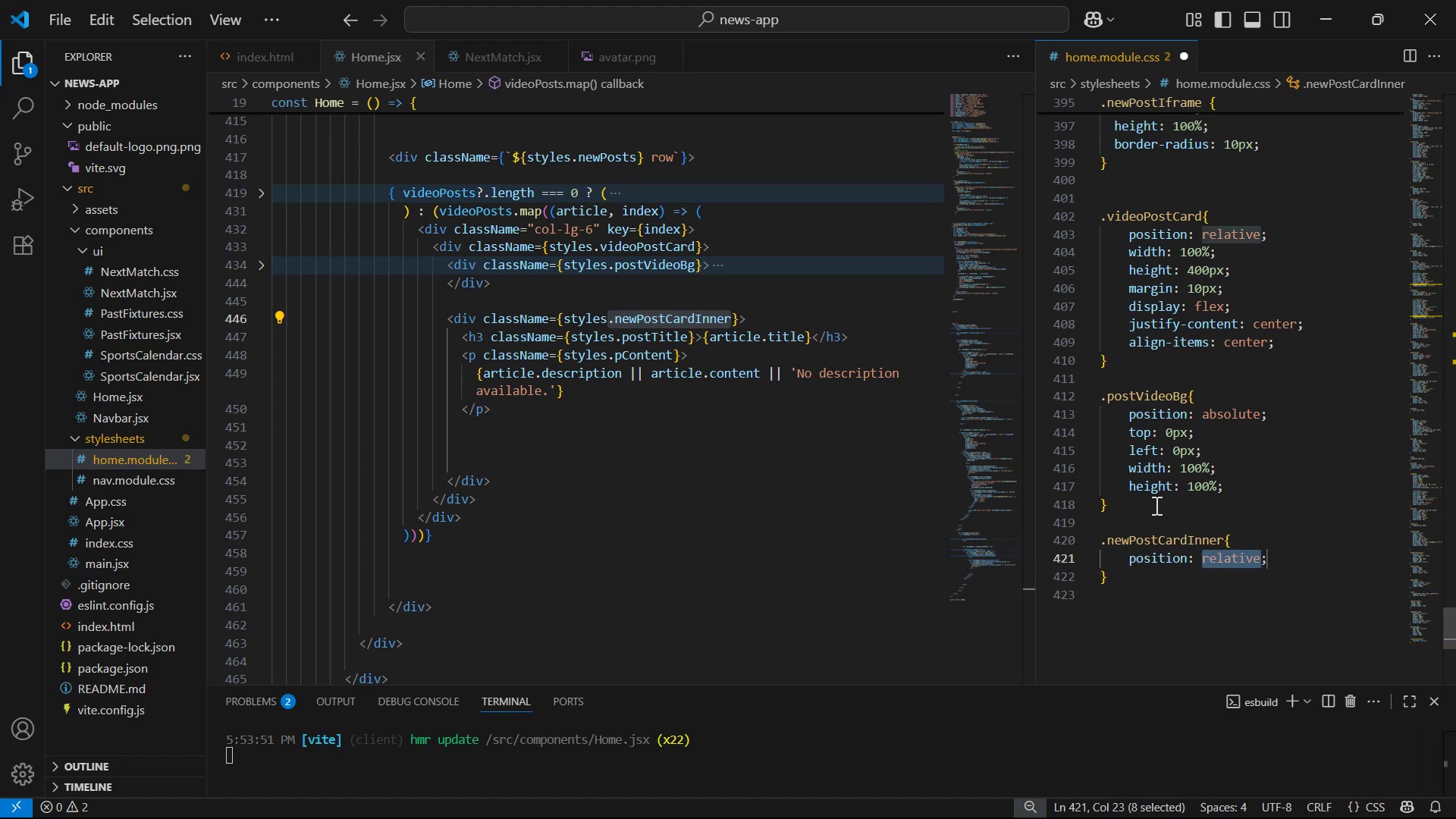 
key(ArrowRight)
 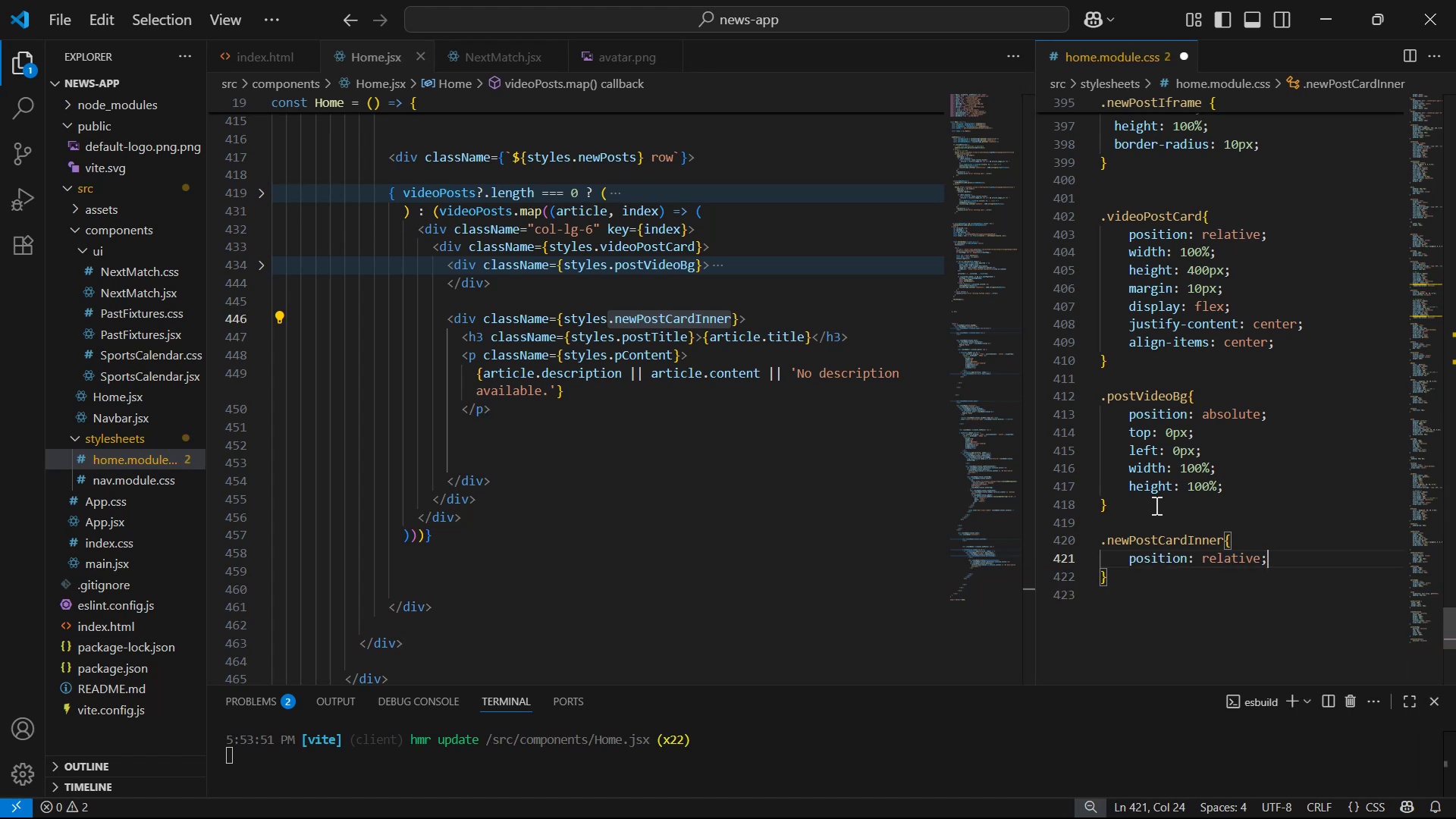 
key(Enter)
 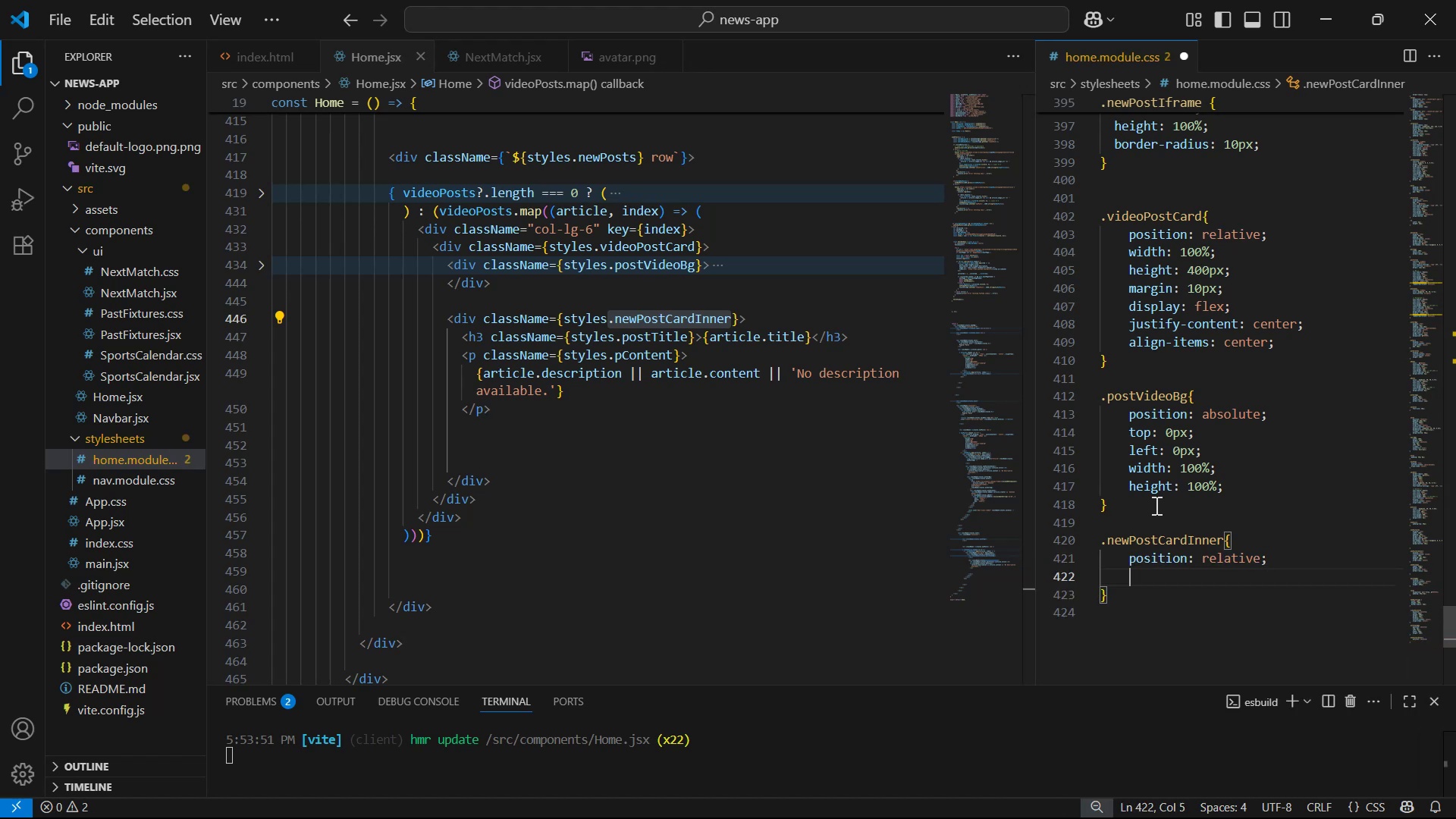 
key(Z)
 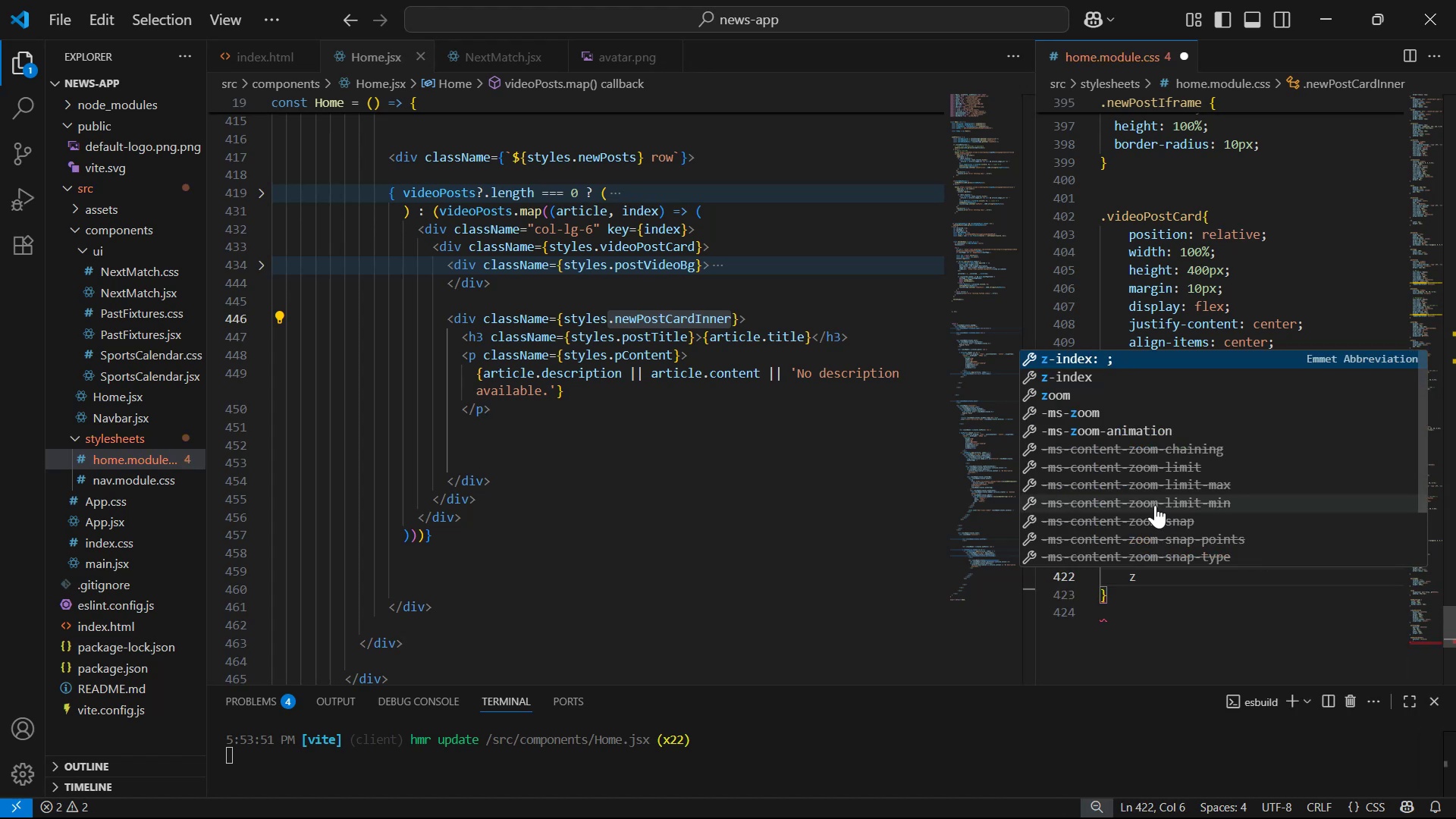 
key(Enter)
 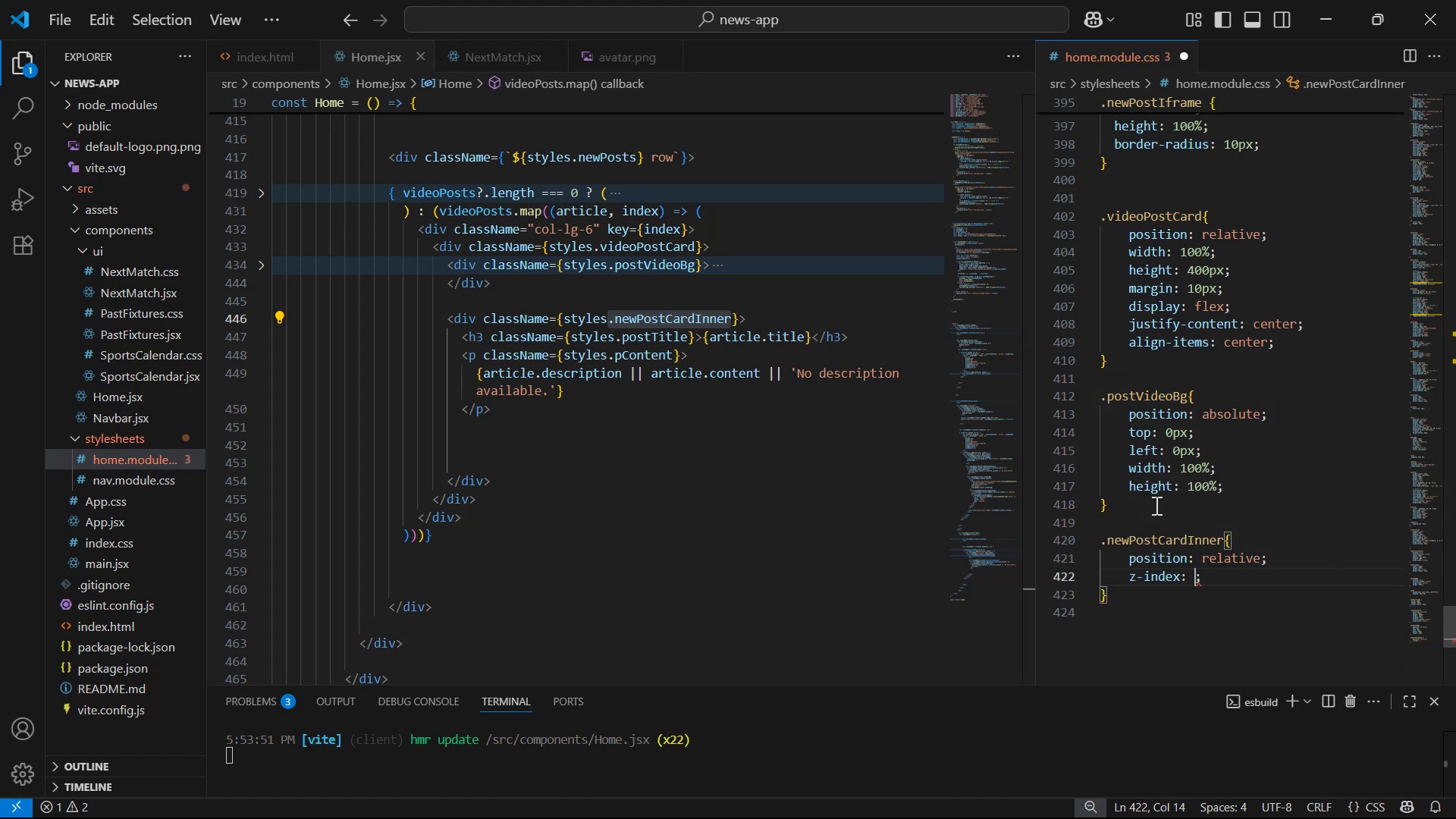 
type(10)
 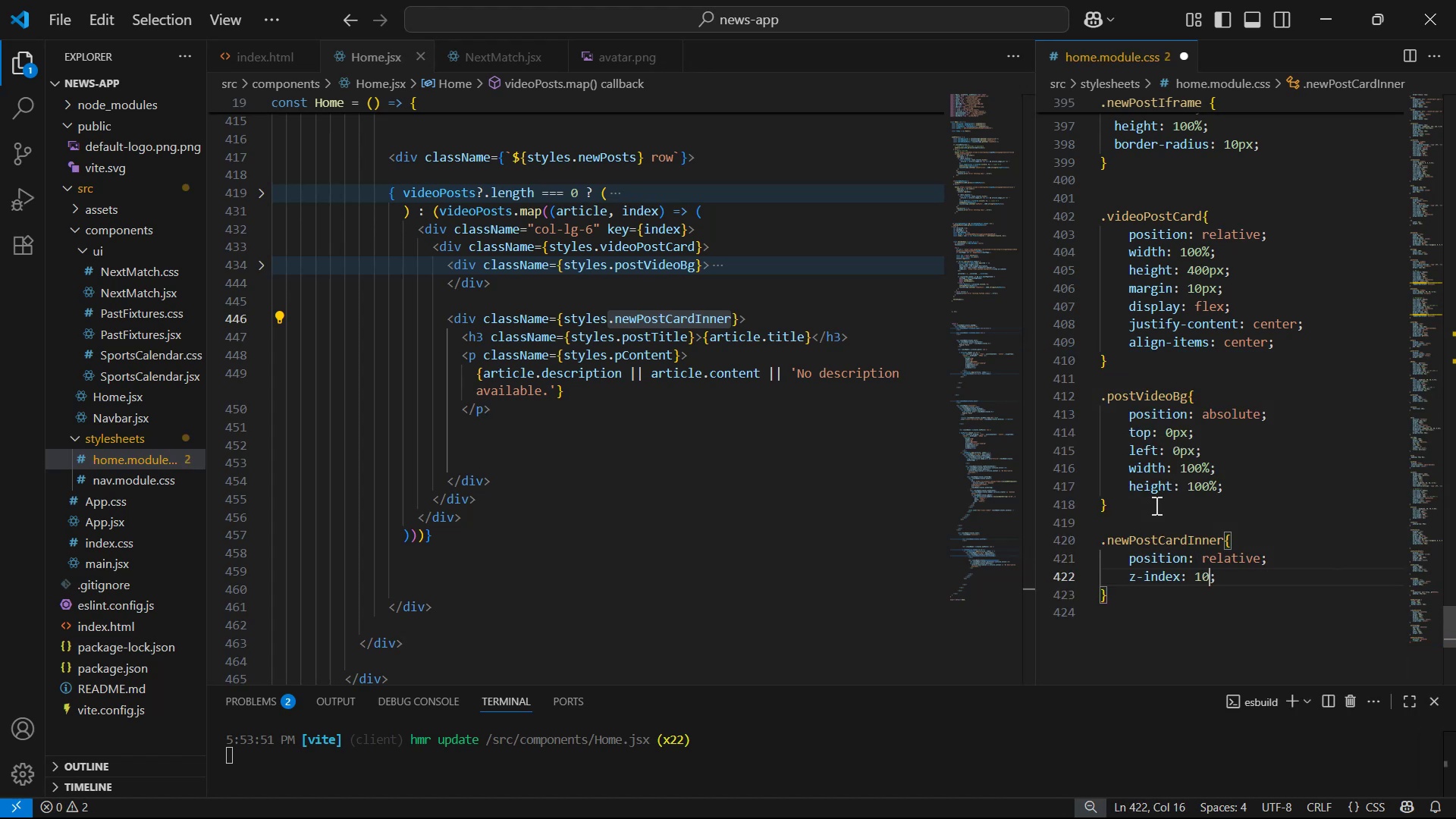 
key(Control+S)
 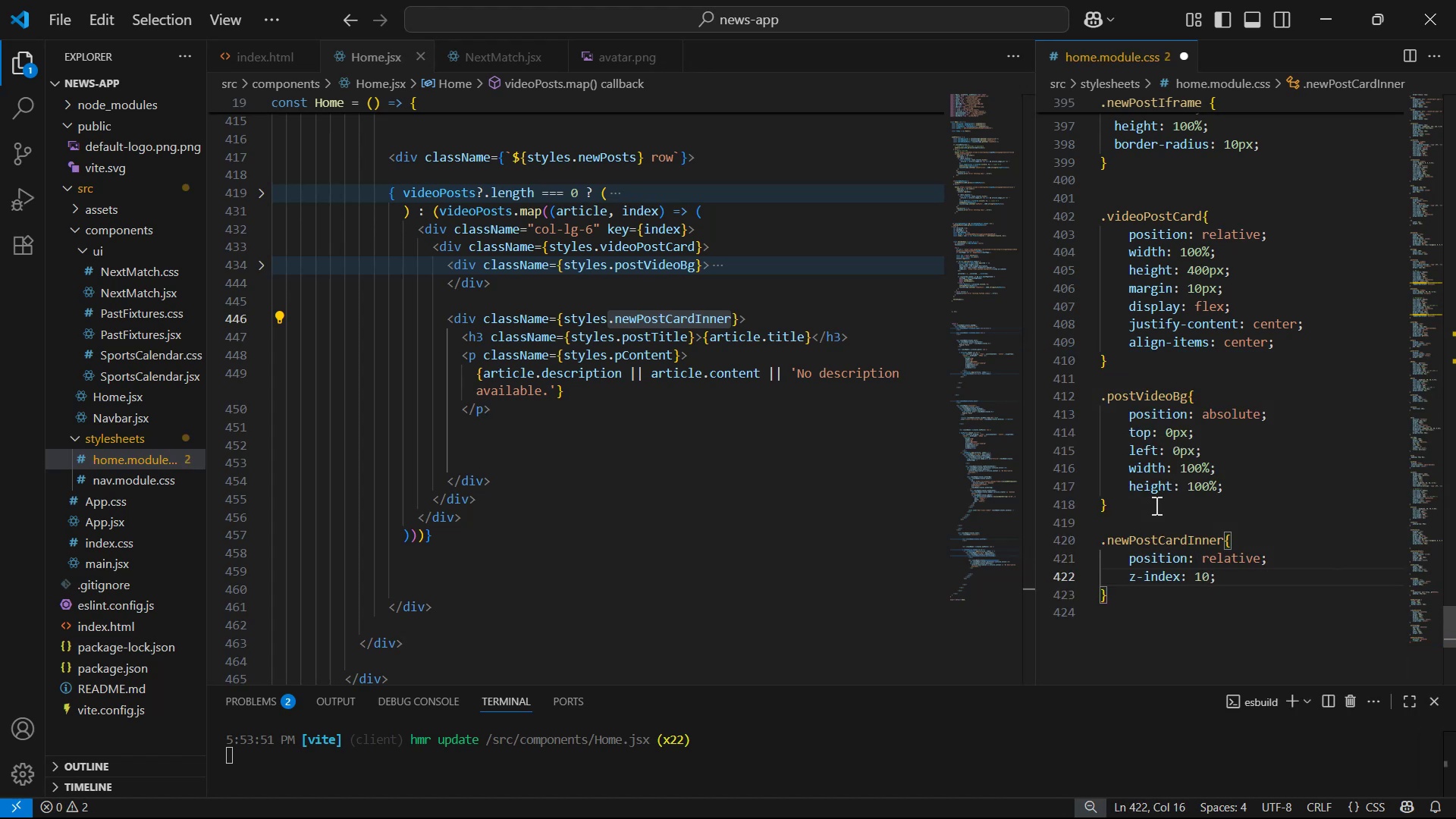 
key(Alt+AltLeft)
 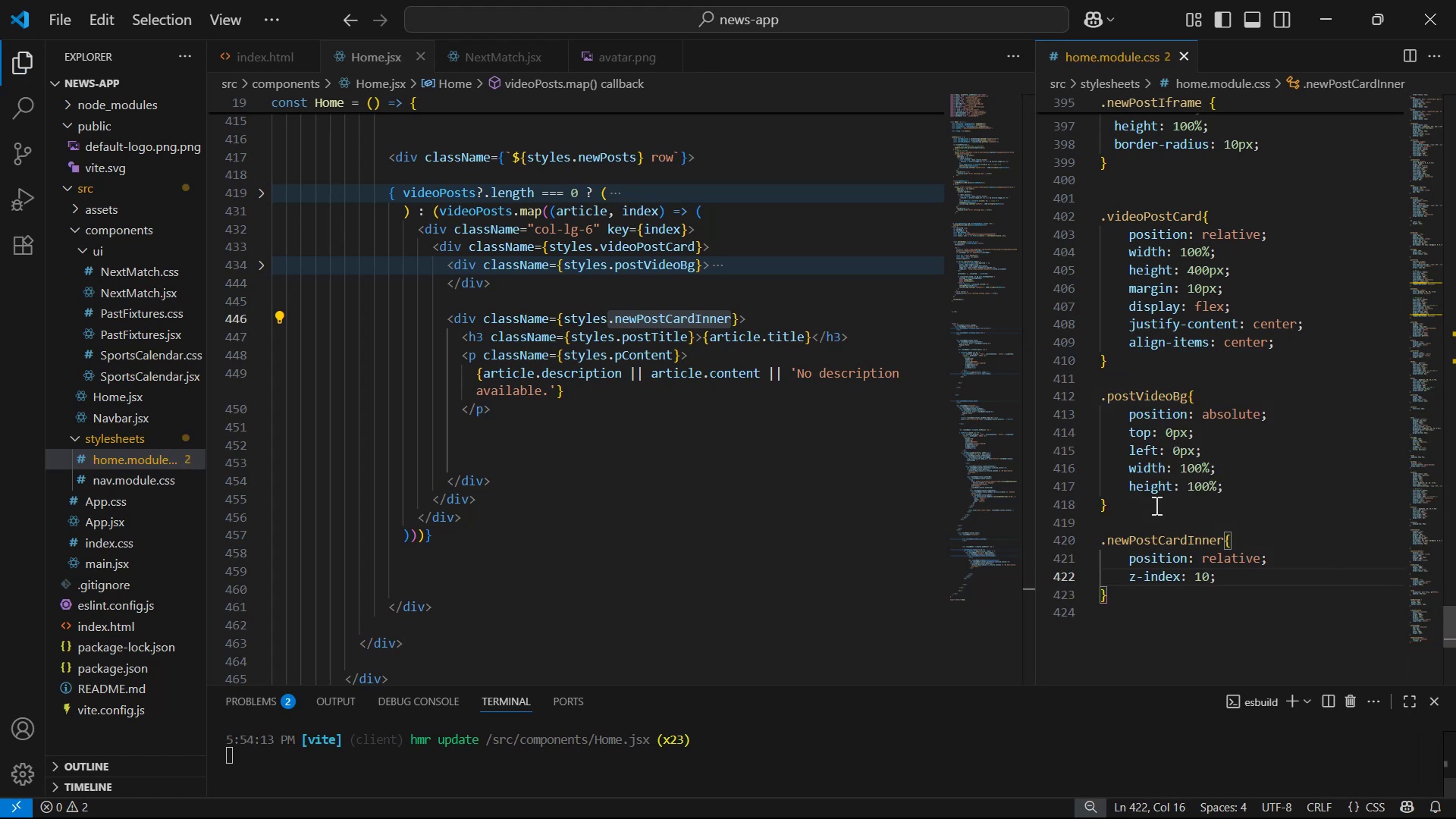 
key(Alt+Tab)
 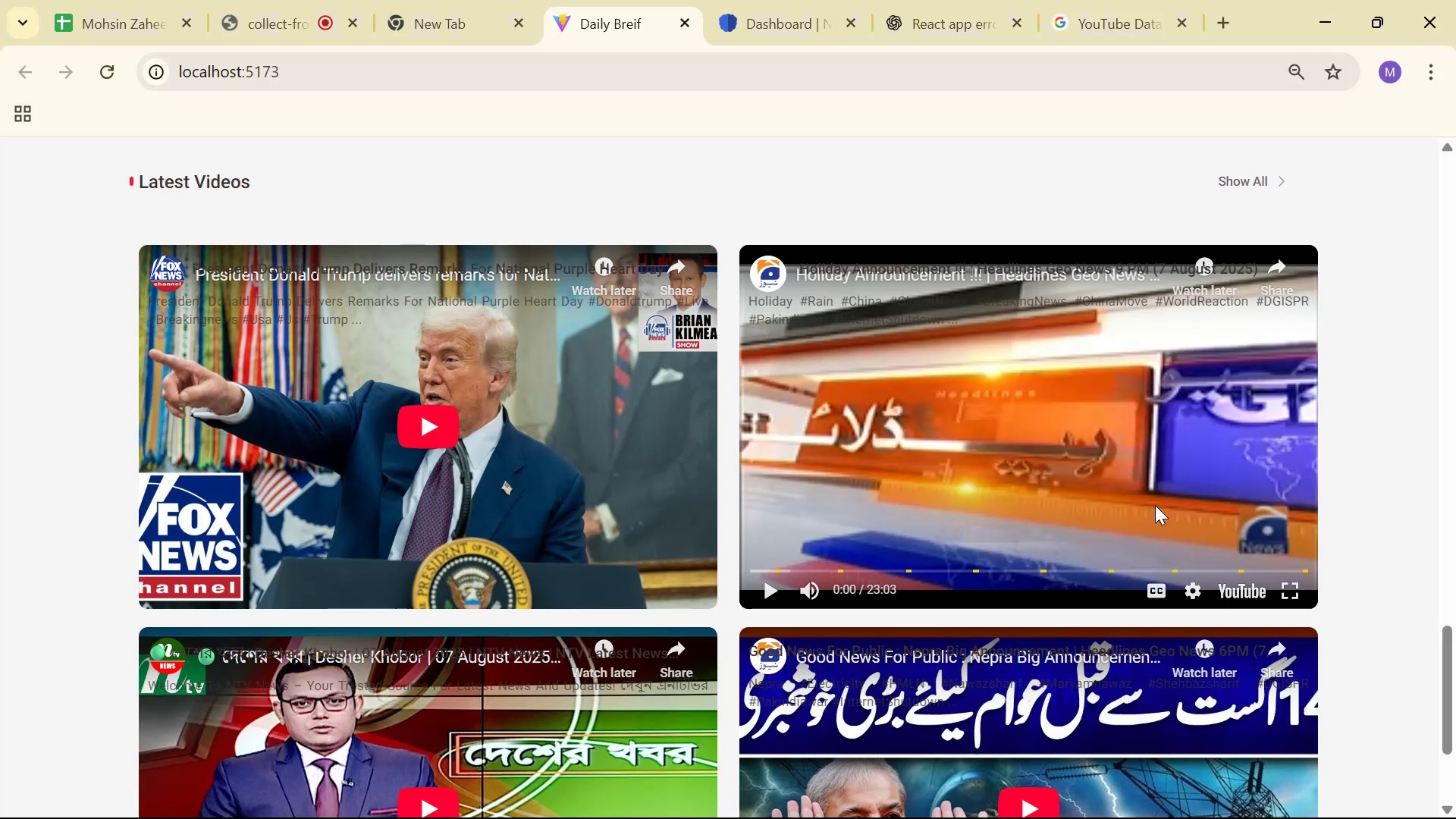 
key(Alt+AltLeft)
 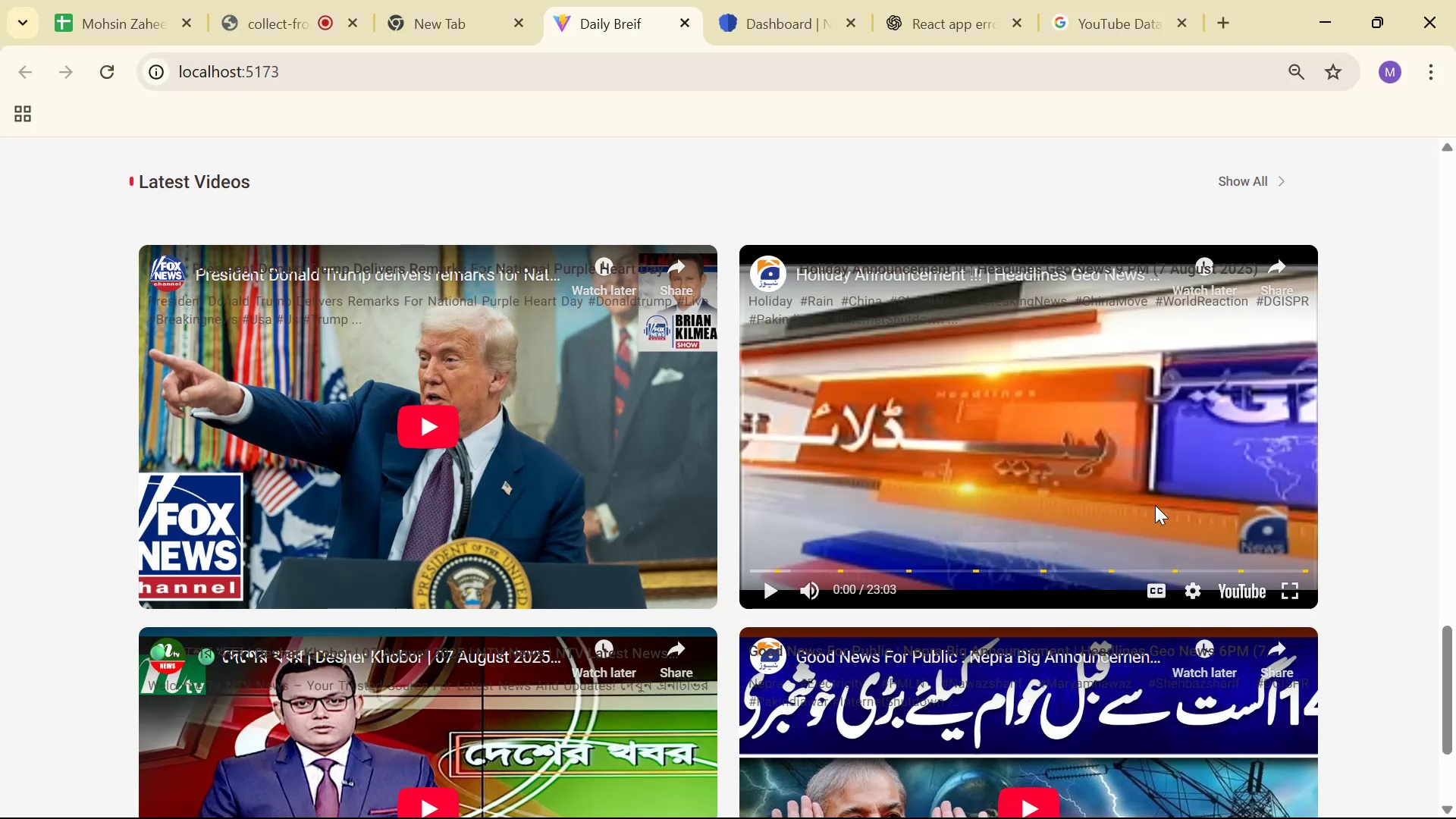 
key(Alt+Tab)
 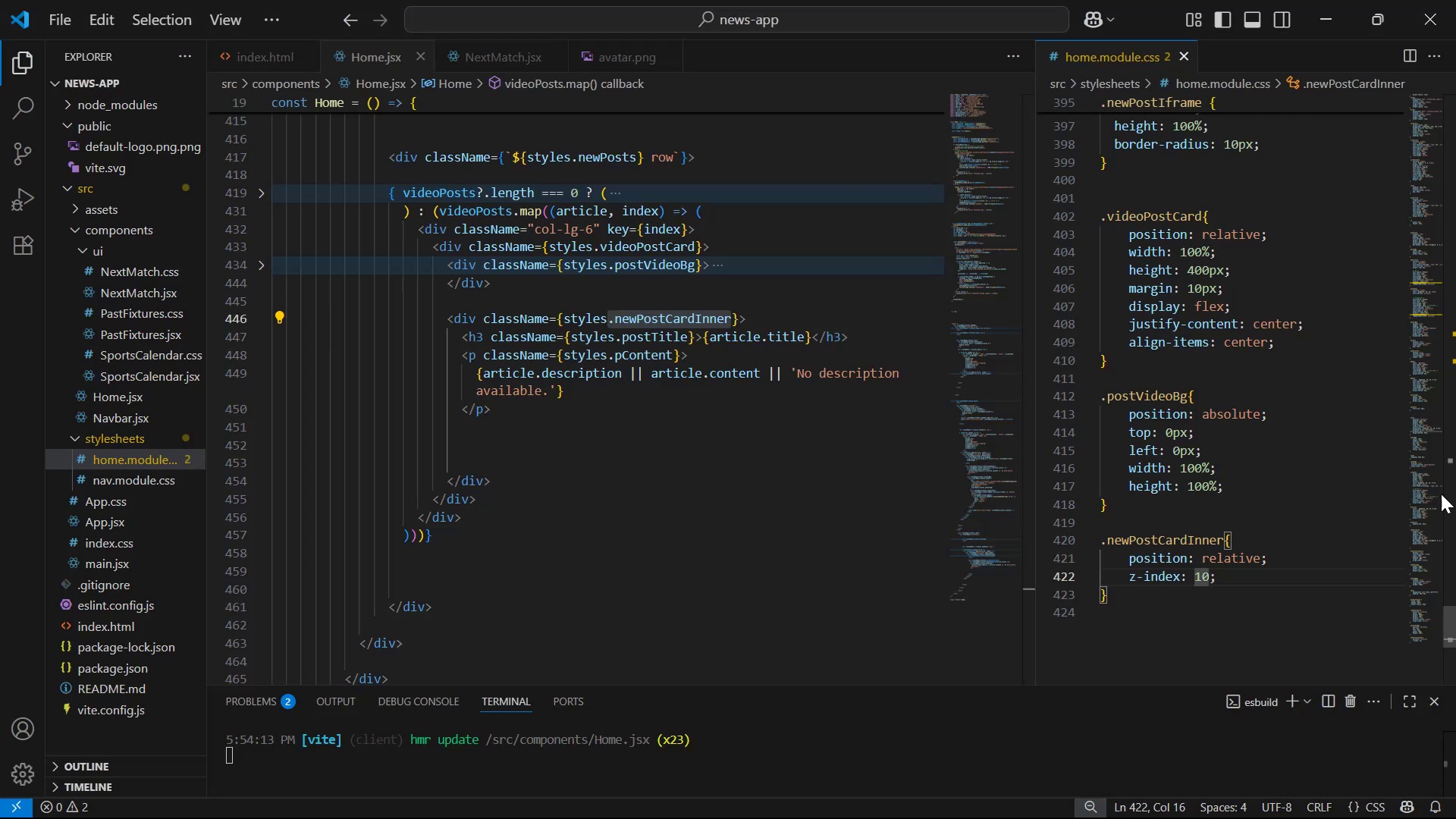 
left_click([1261, 499])
 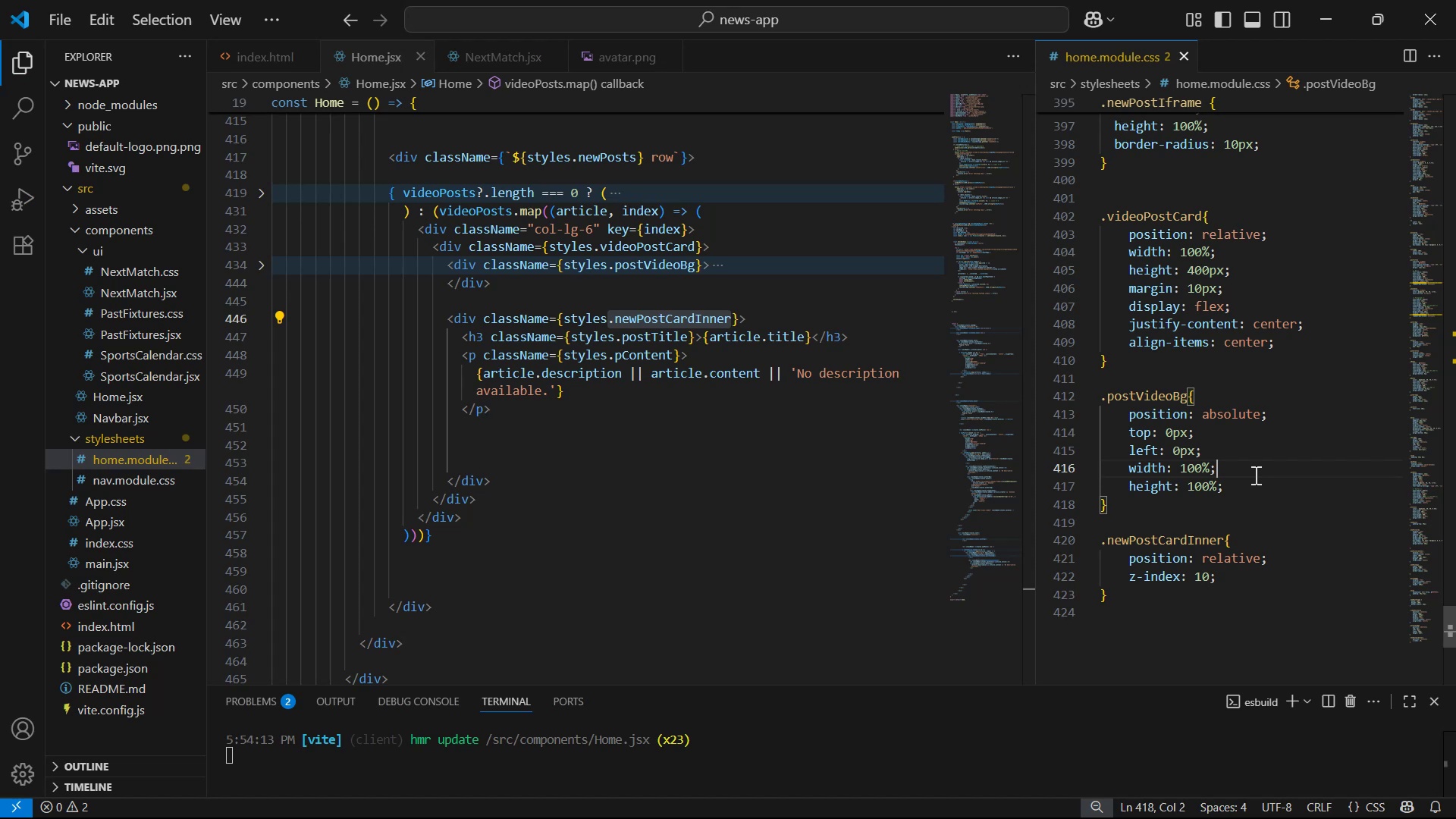 
double_click([1260, 482])
 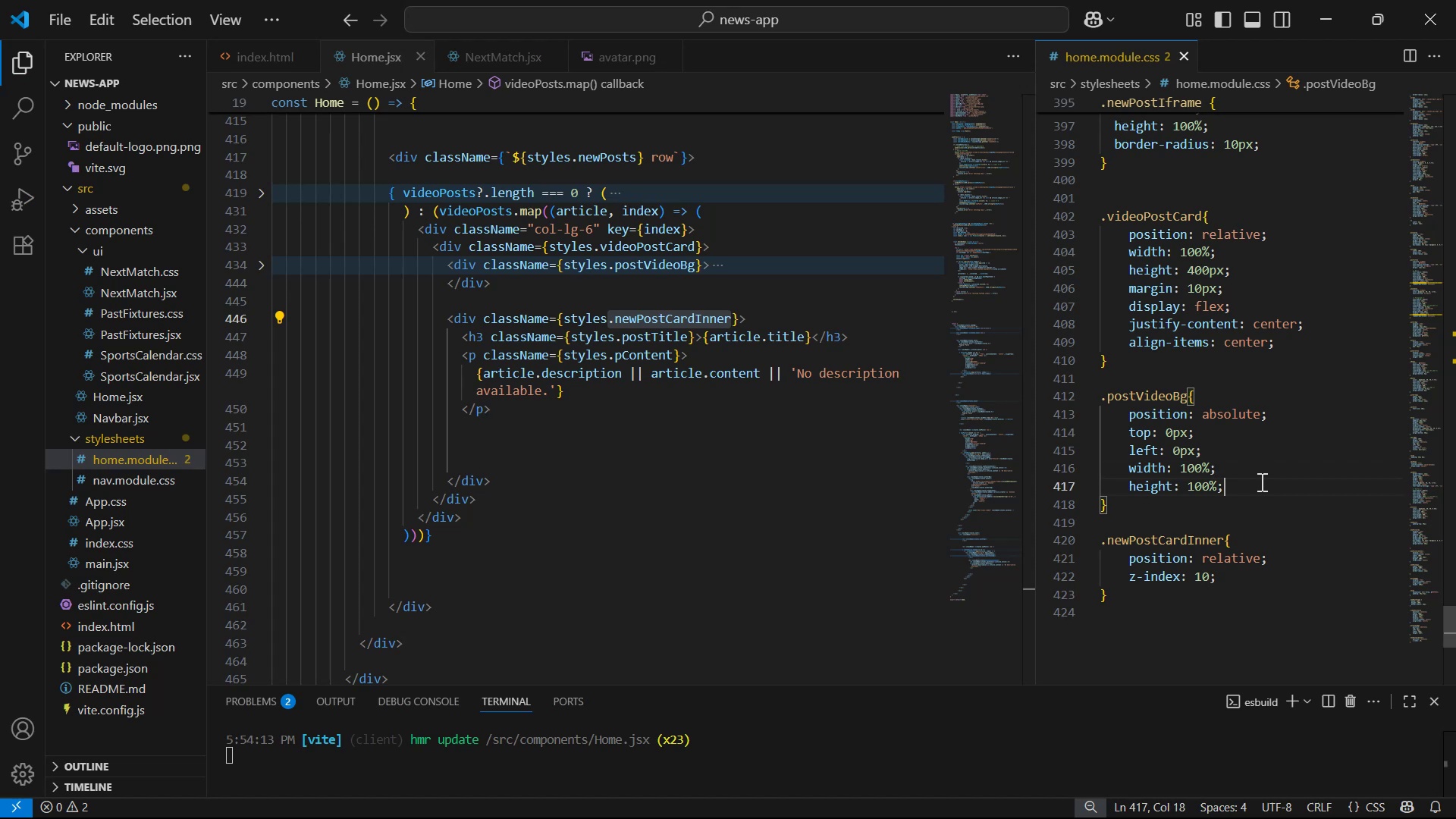 
key(Enter)
 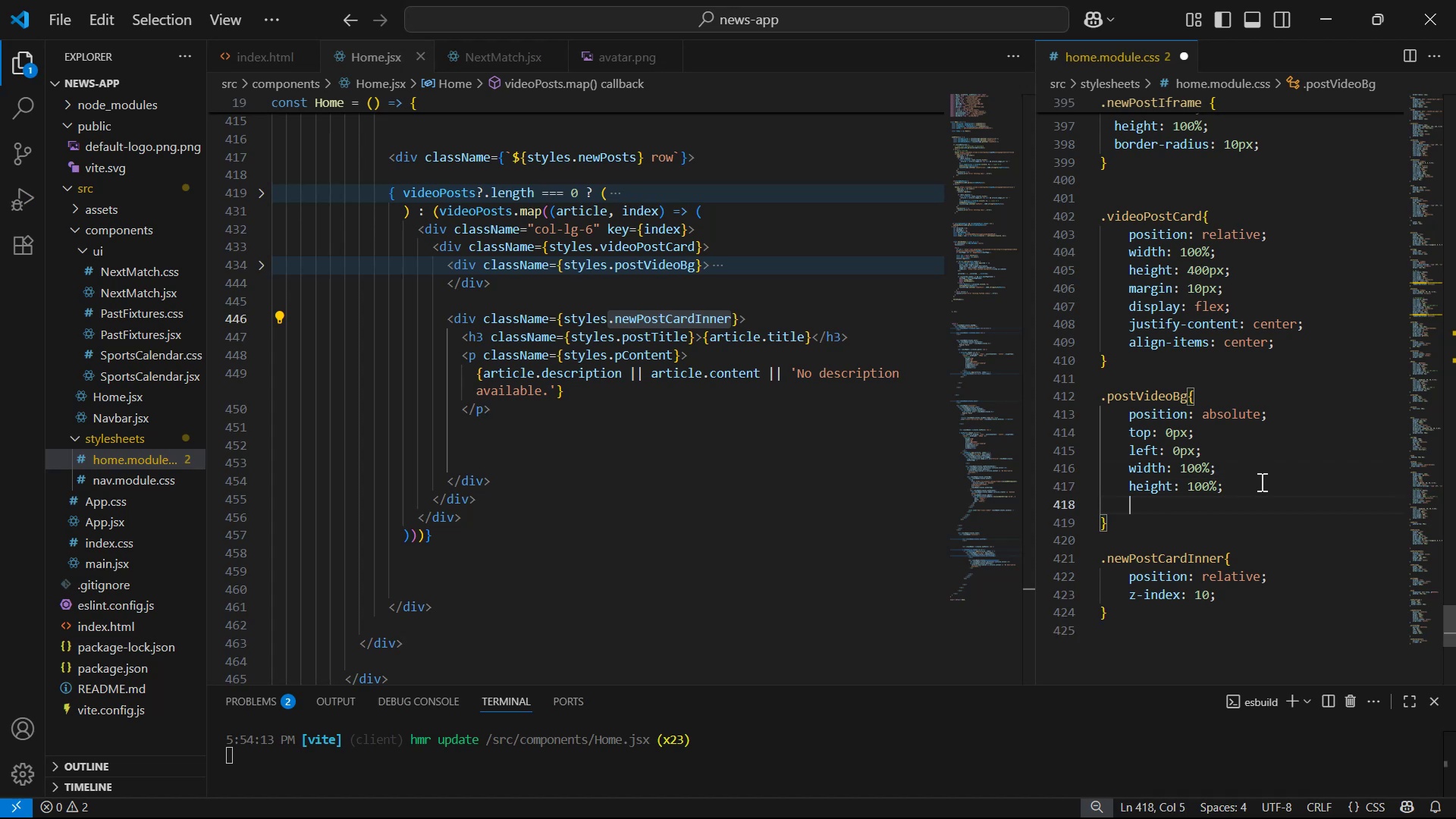 
key(Z)
 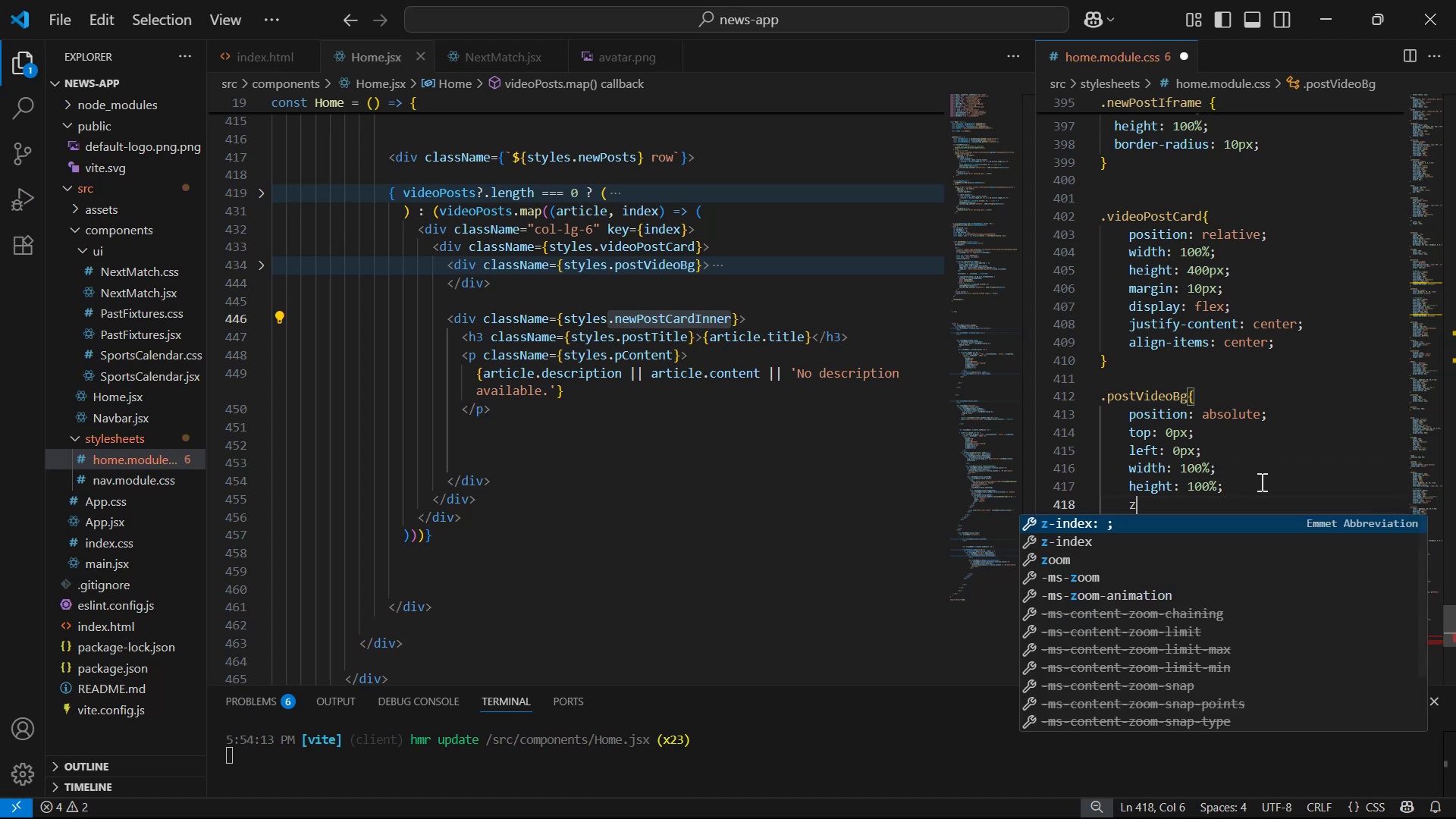 
key(Enter)
 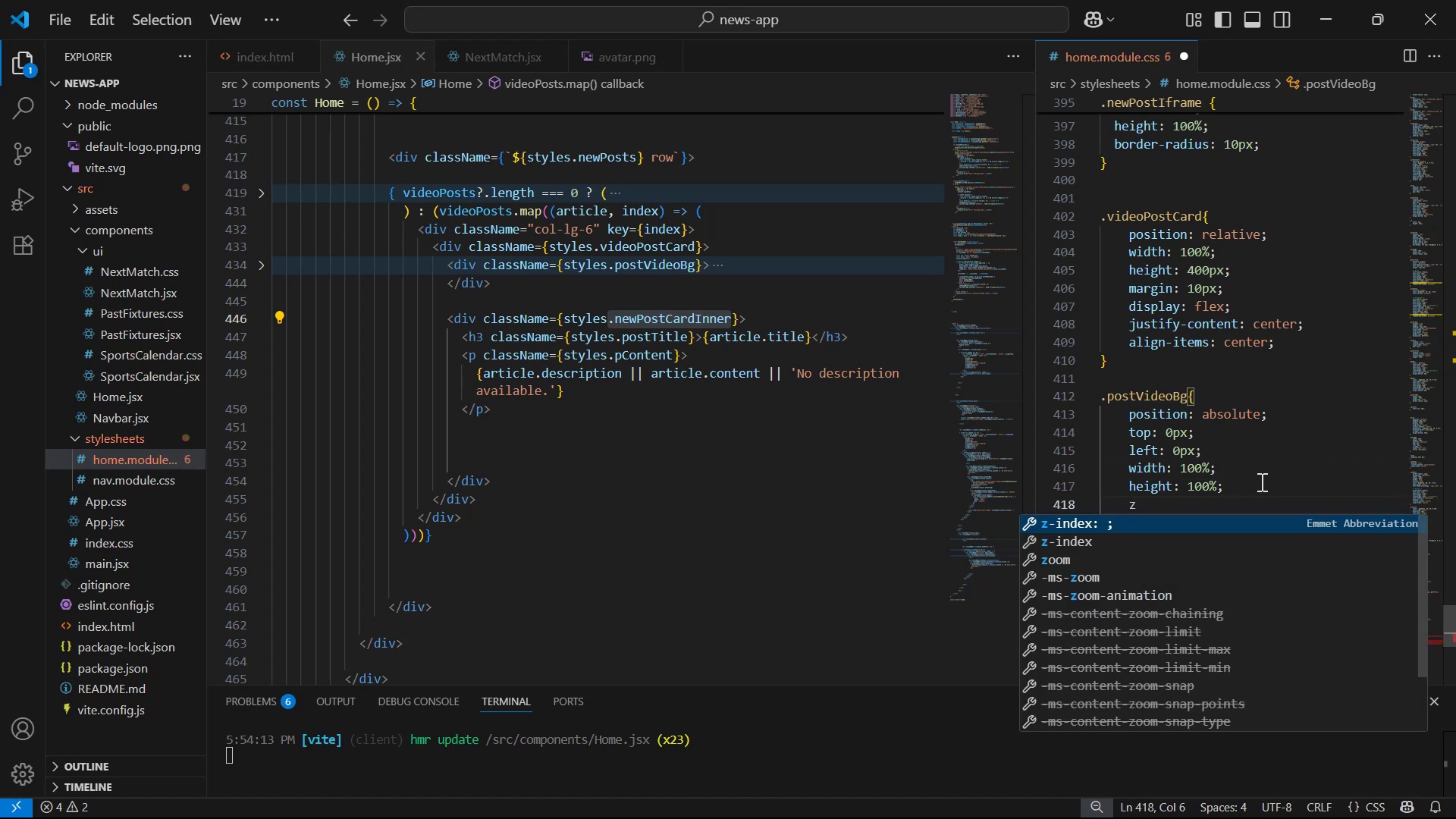 
key(1)
 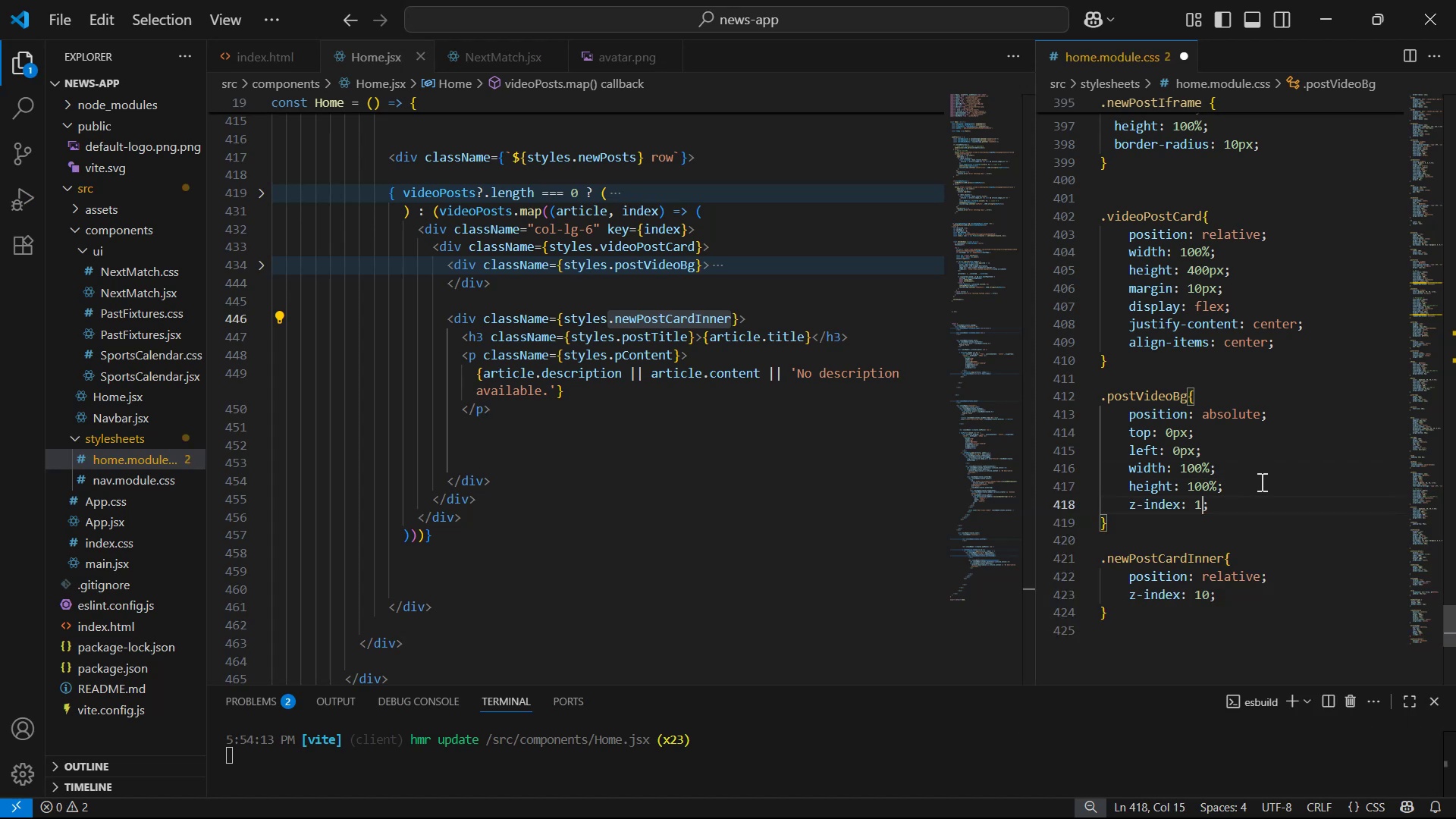 
key(Control+S)
 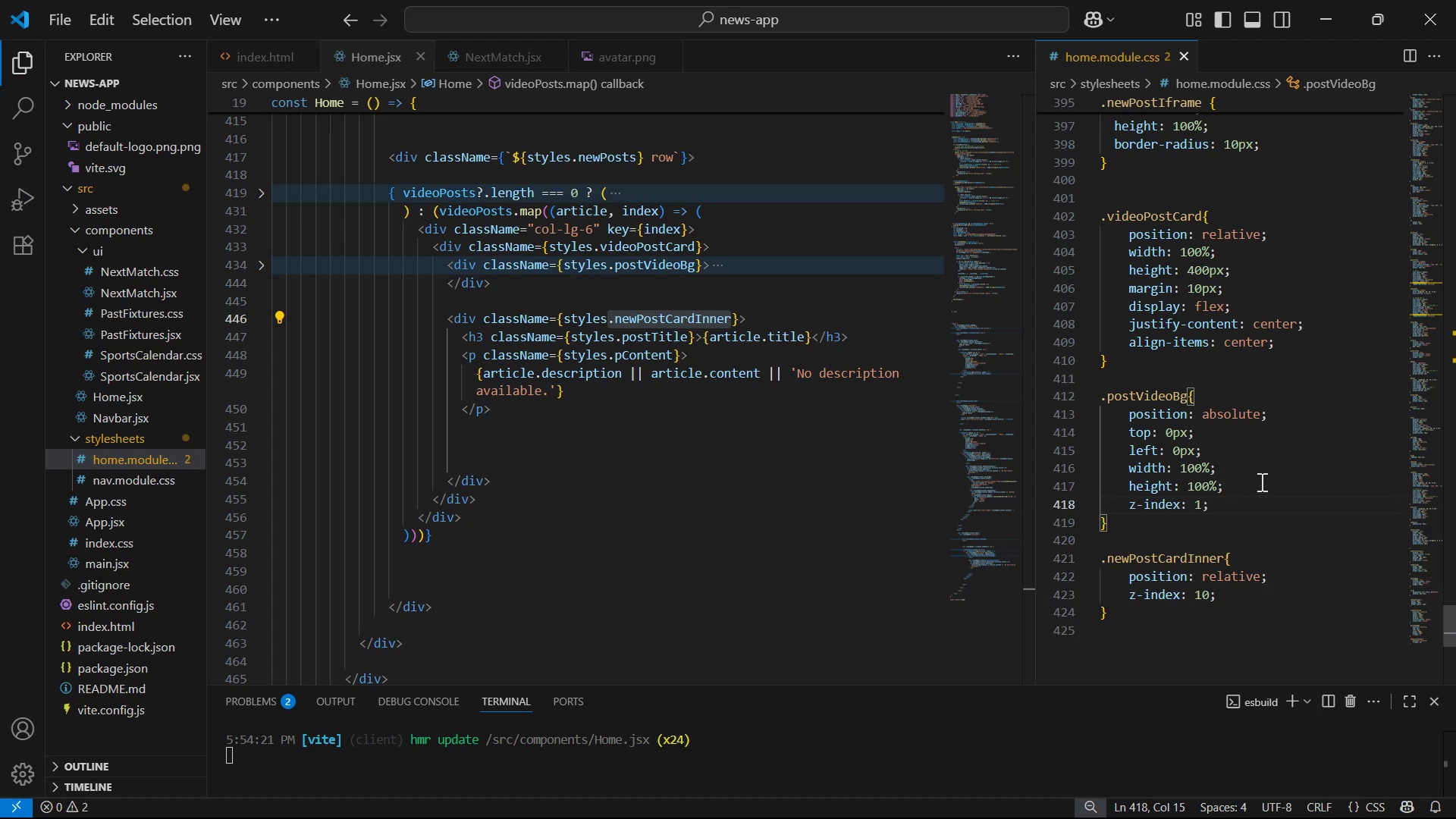 
key(Alt+AltLeft)
 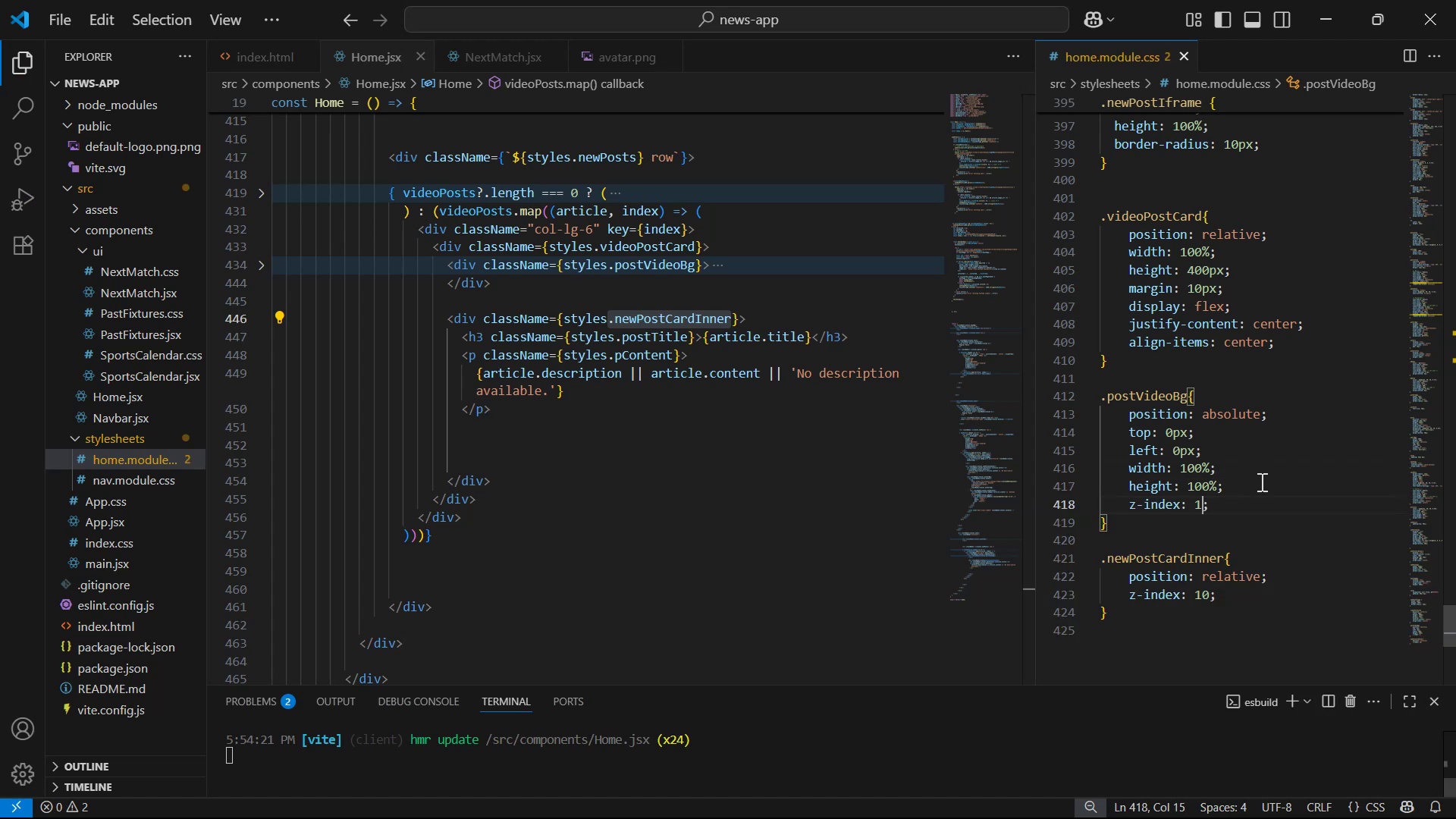 
key(Alt+Tab)
 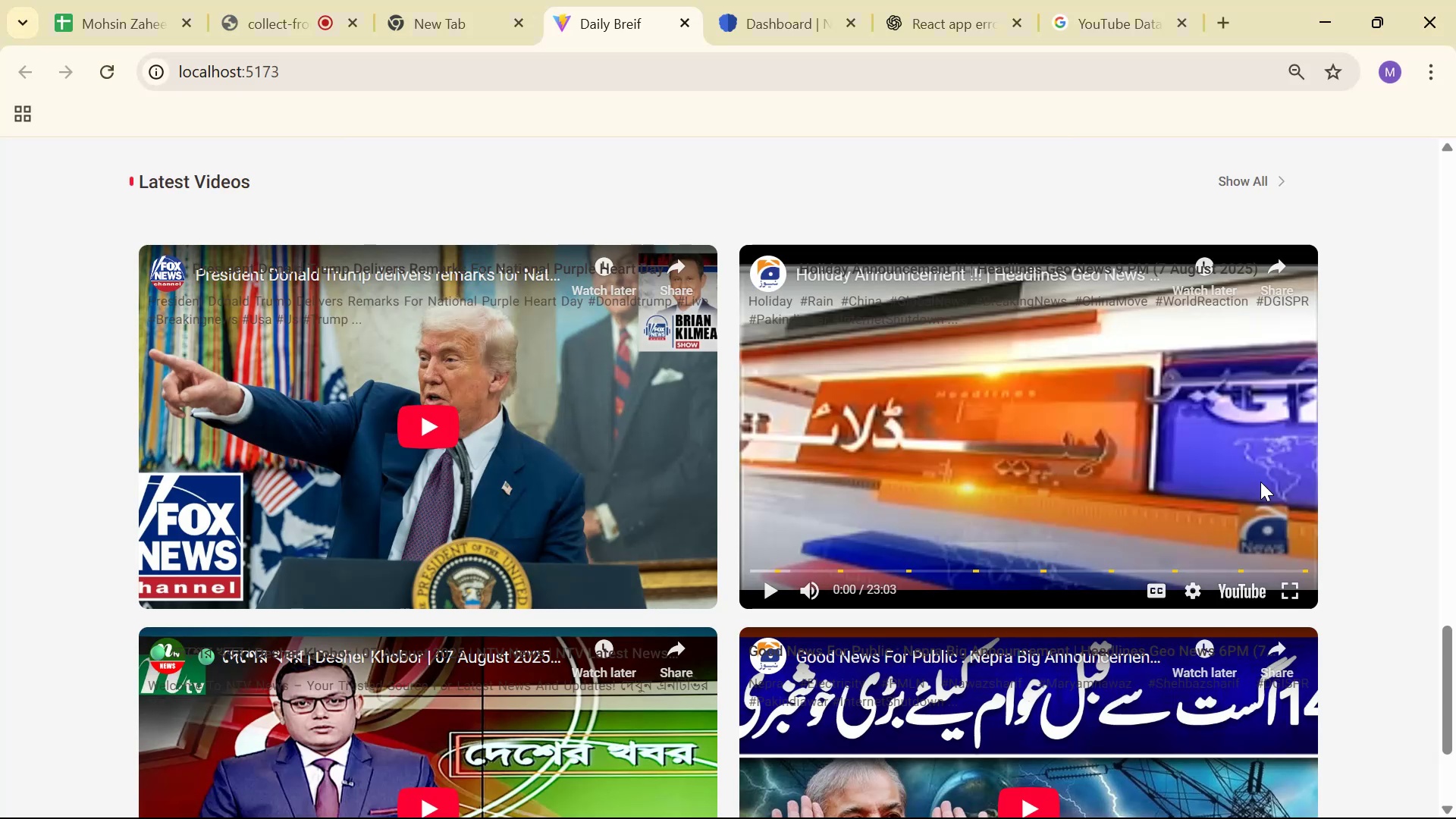 
scroll: coordinate [1237, 470], scroll_direction: down, amount: 7.0
 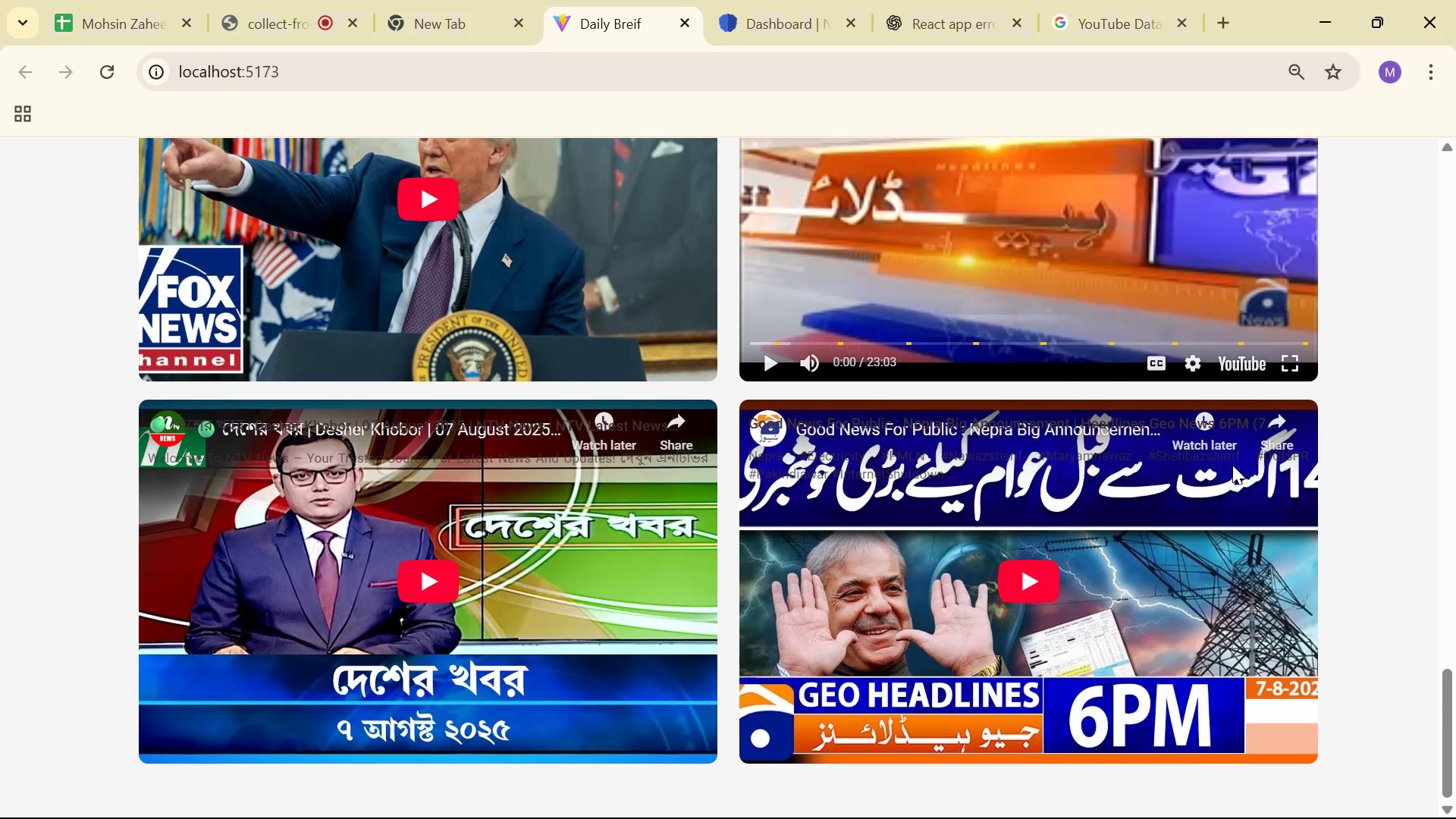 
scroll: coordinate [1201, 394], scroll_direction: up, amount: 3.0
 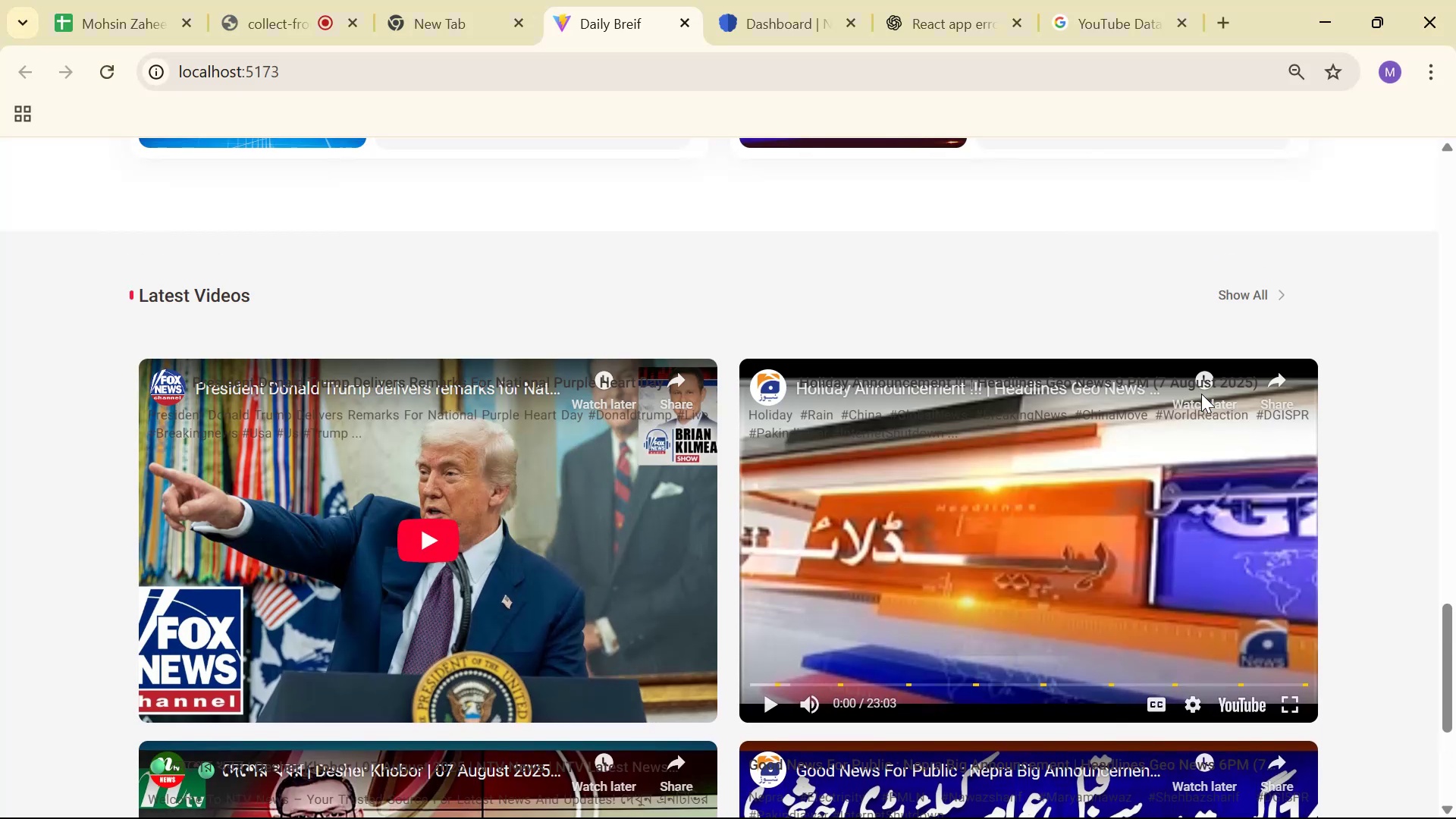 
scroll: coordinate [1370, 460], scroll_direction: down, amount: 9.0
 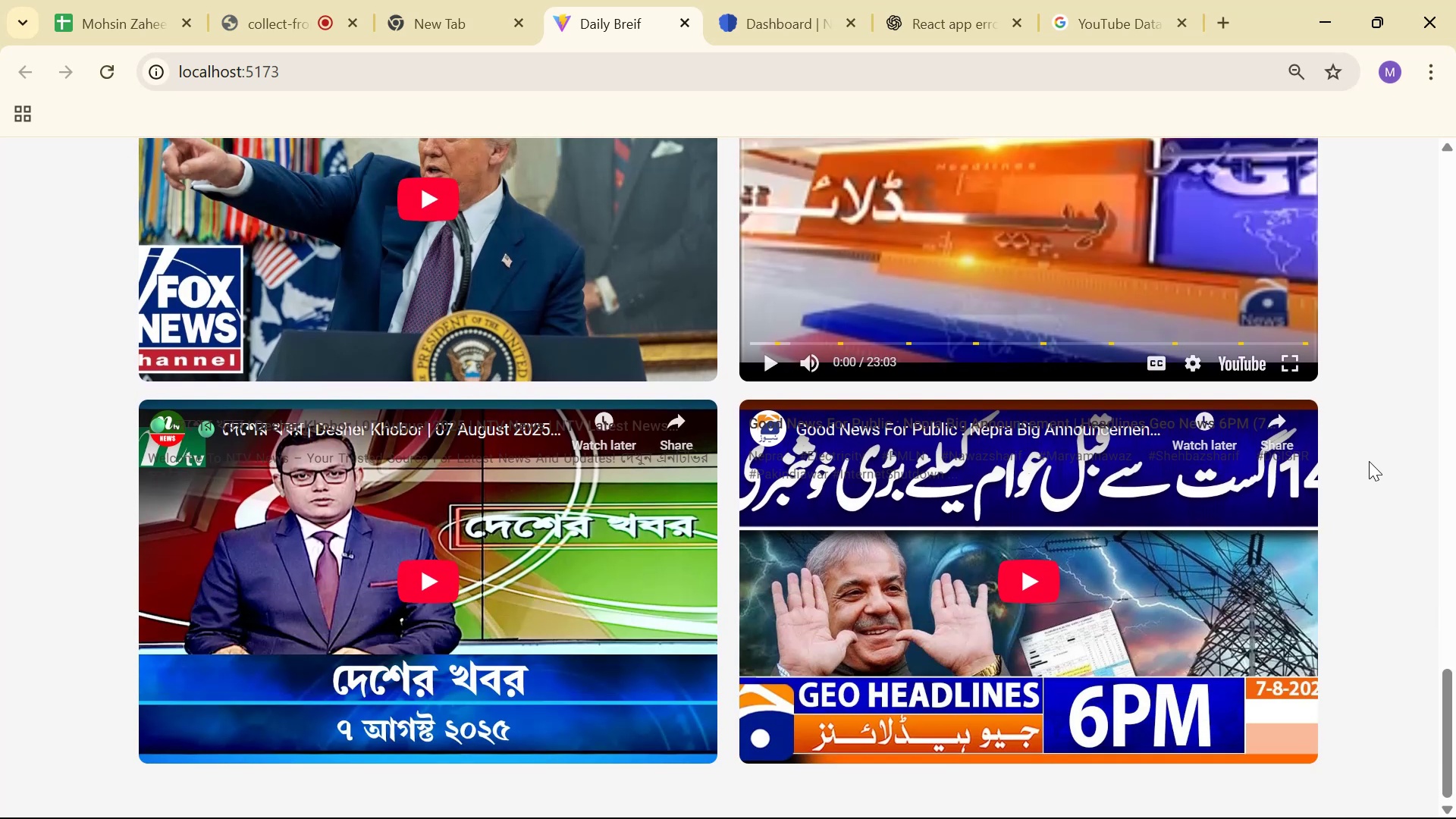 
scroll: coordinate [1369, 461], scroll_direction: up, amount: 2.0
 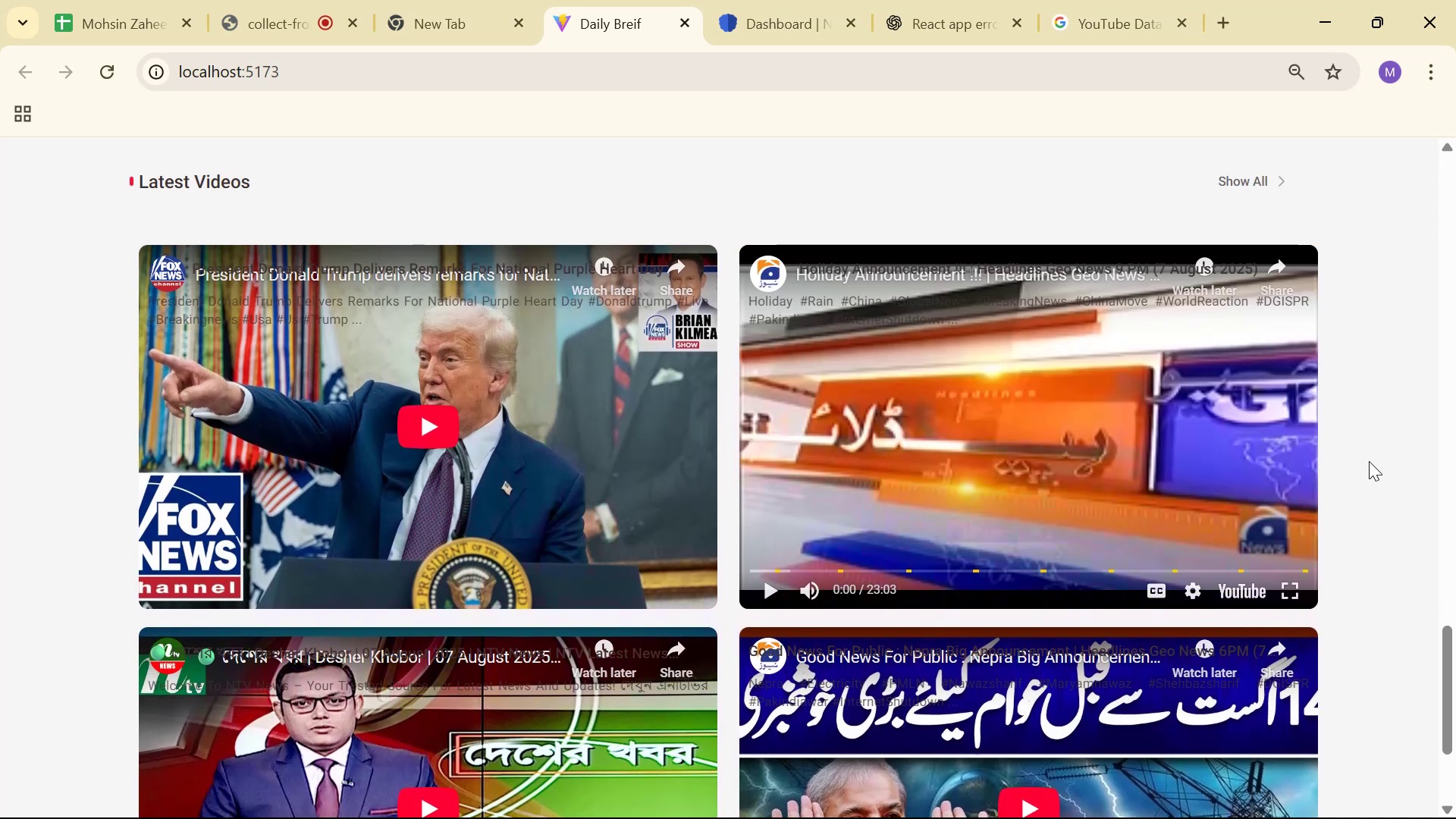 
scroll: coordinate [1369, 461], scroll_direction: down, amount: 1.0
 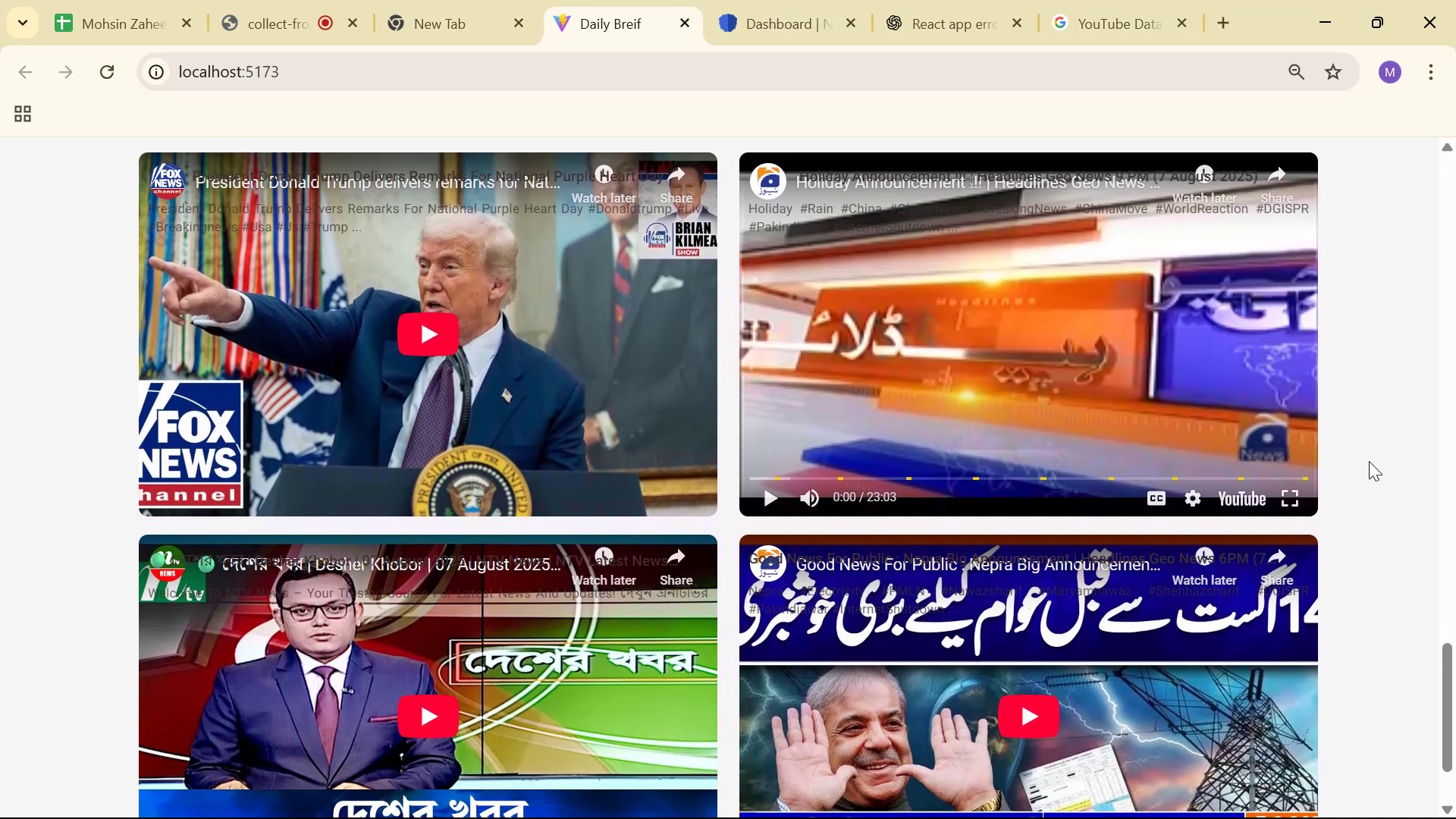 
key(Alt+AltLeft)
 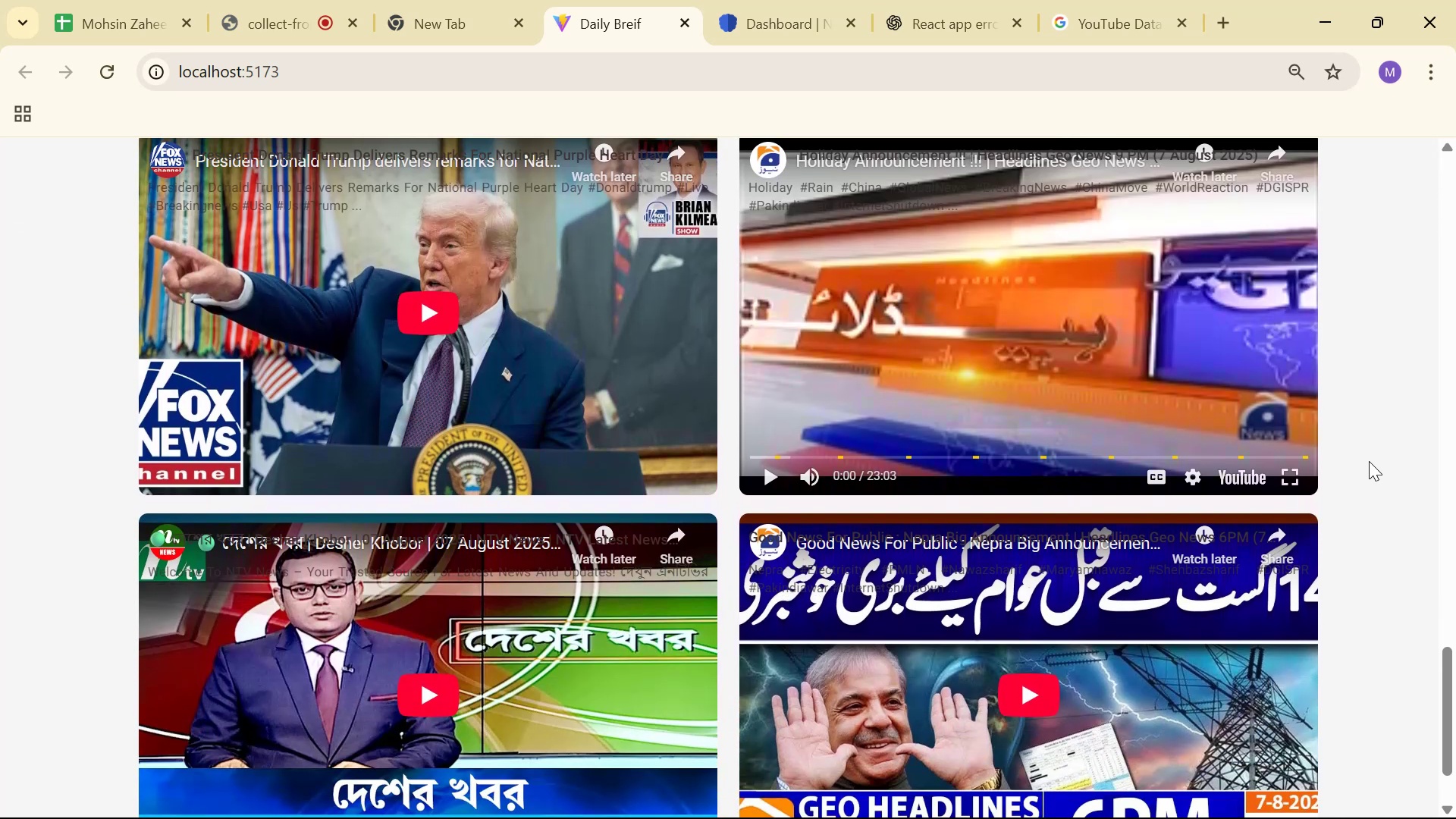 
key(Alt+Tab)
 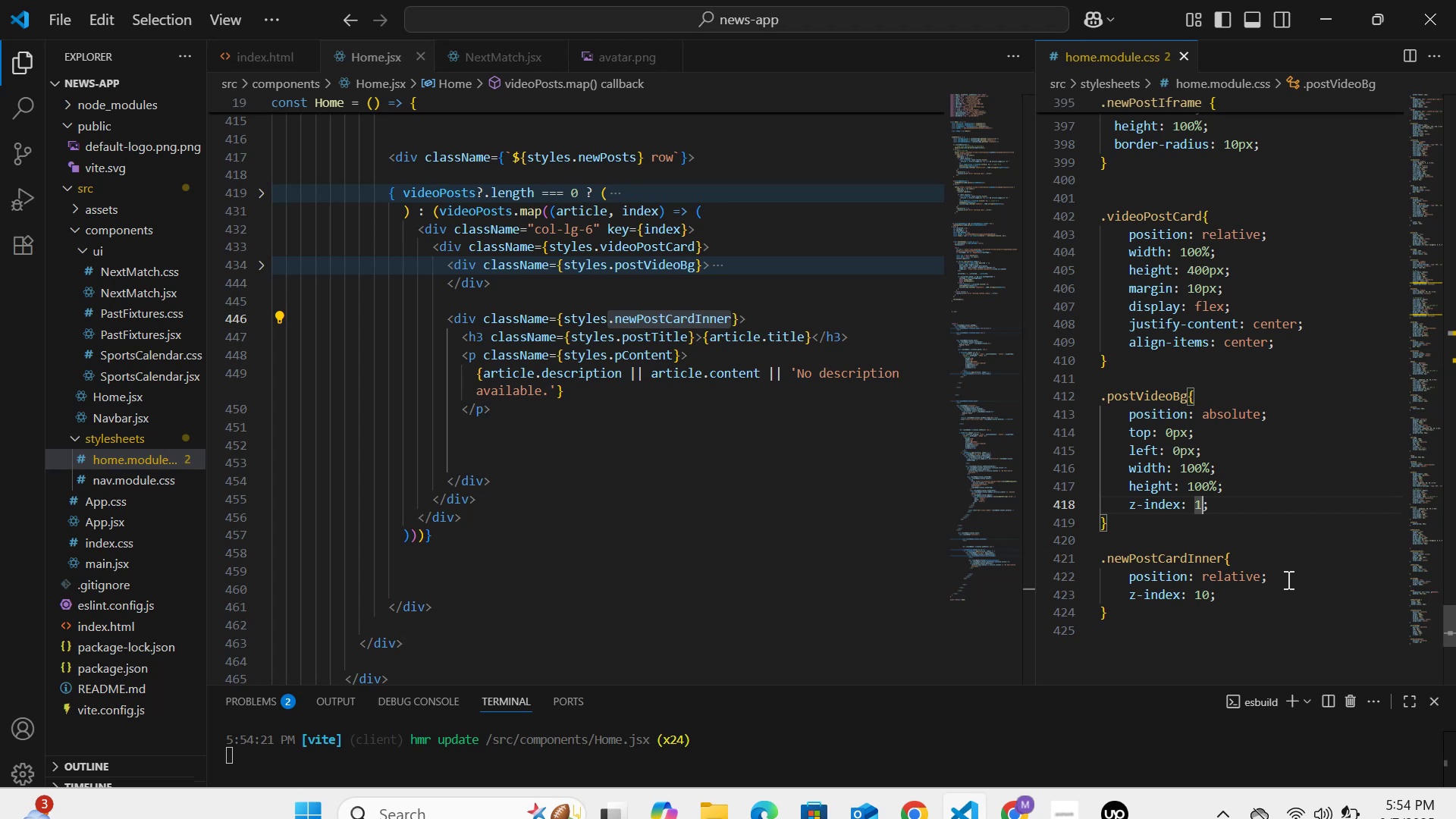 
double_click([1263, 599])
 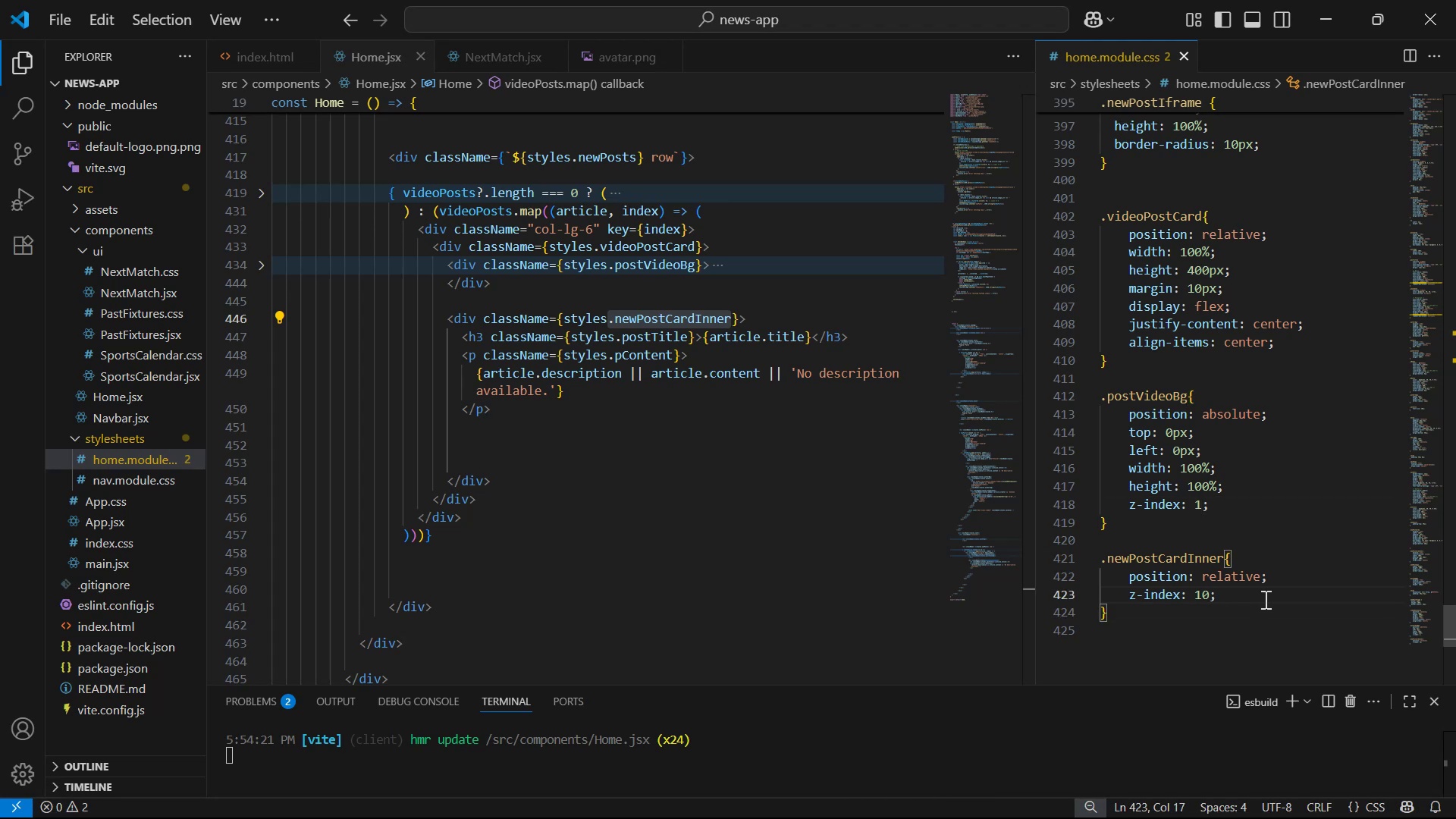 
left_click([1285, 351])
 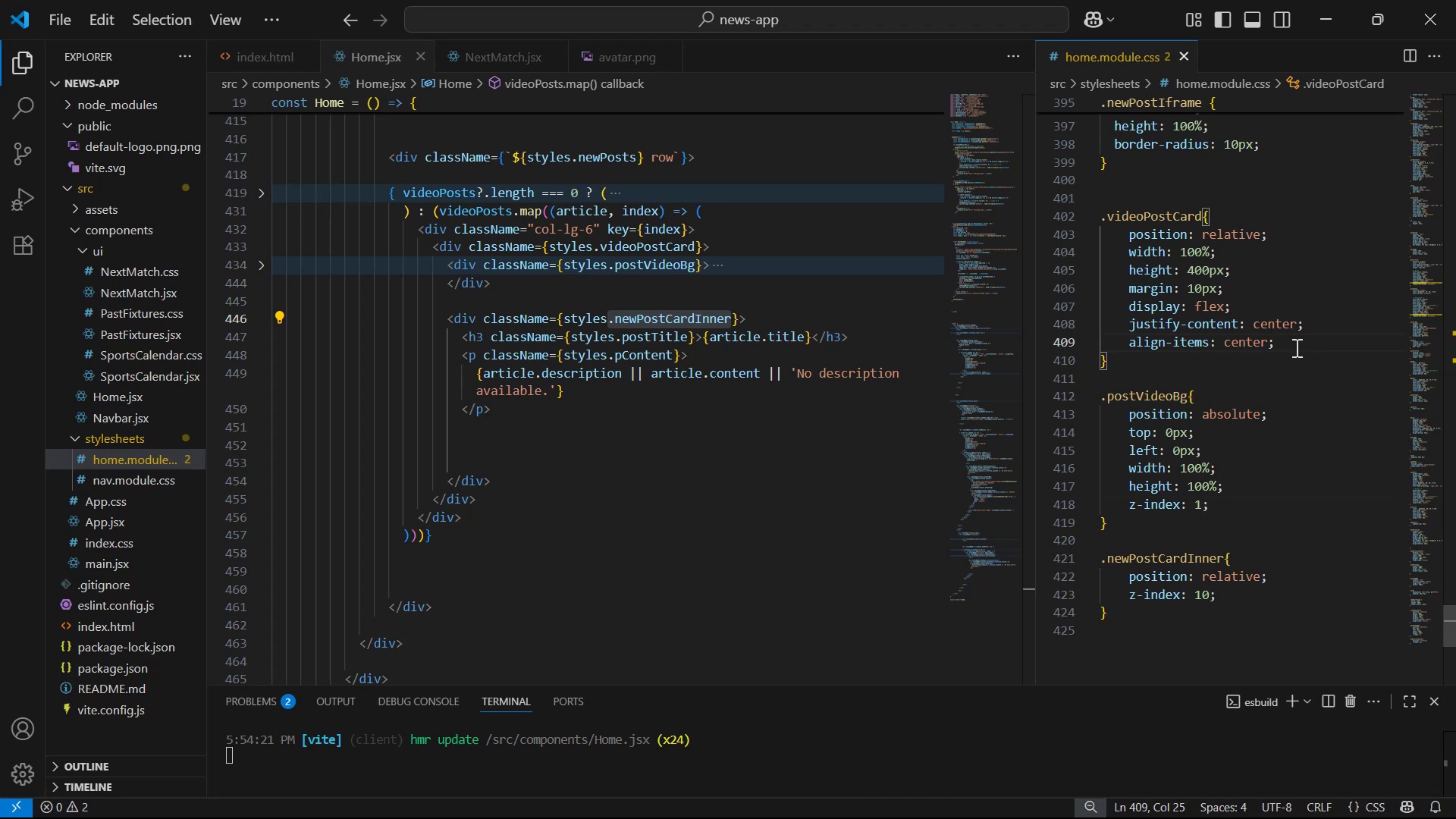 
key(Alt+AltLeft)
 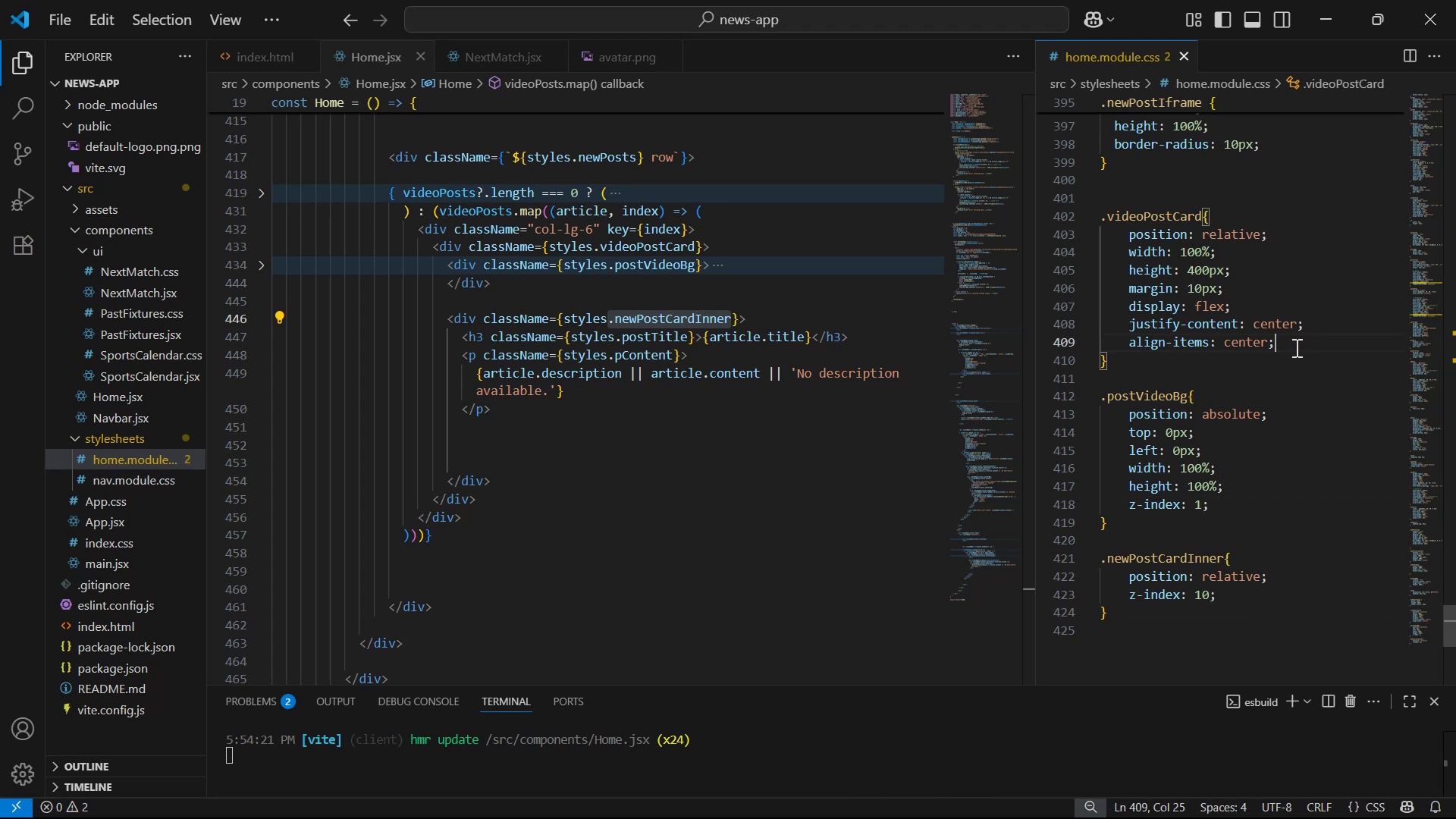 
key(Alt+Tab)
 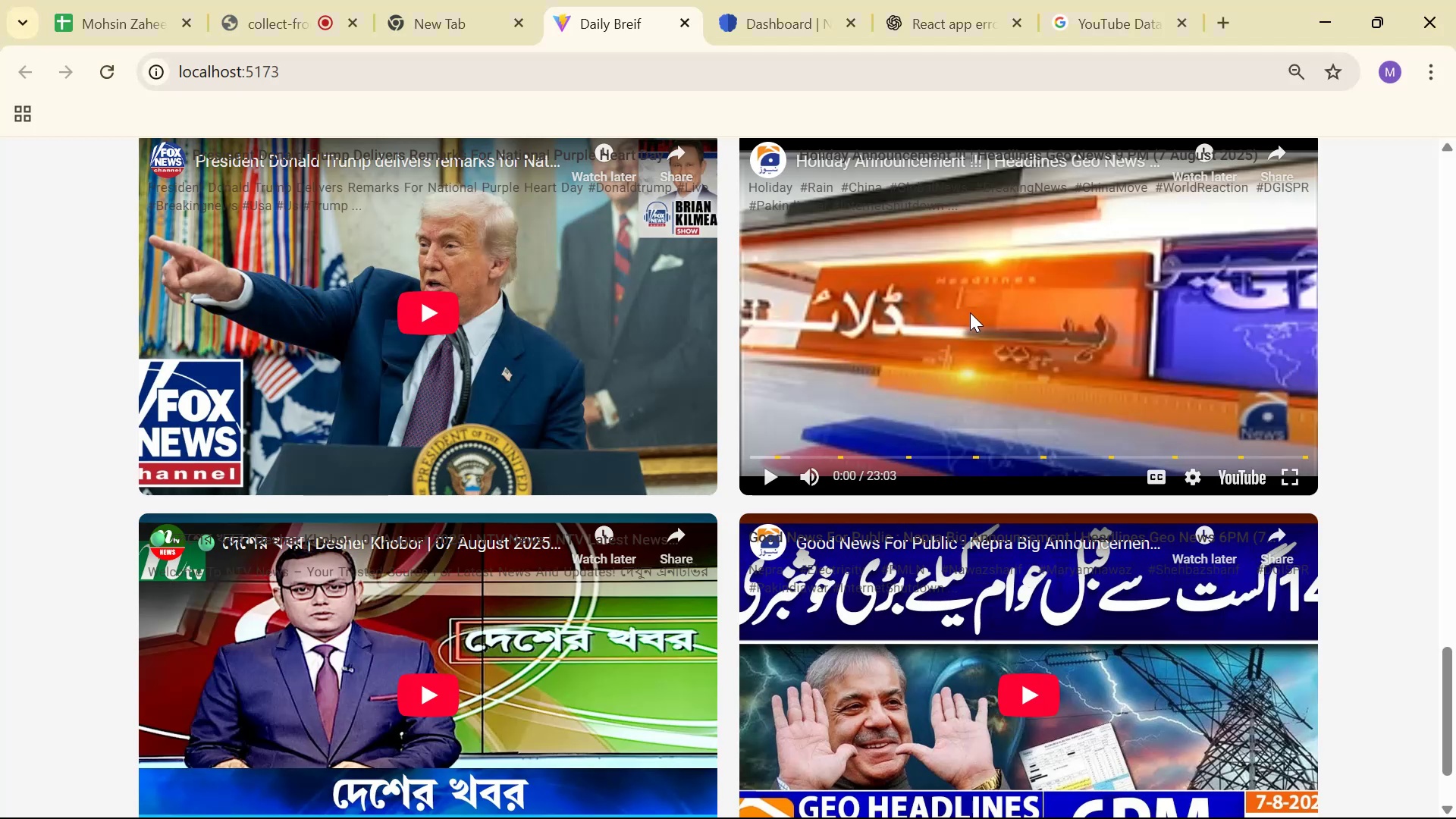 
key(Alt+AltLeft)
 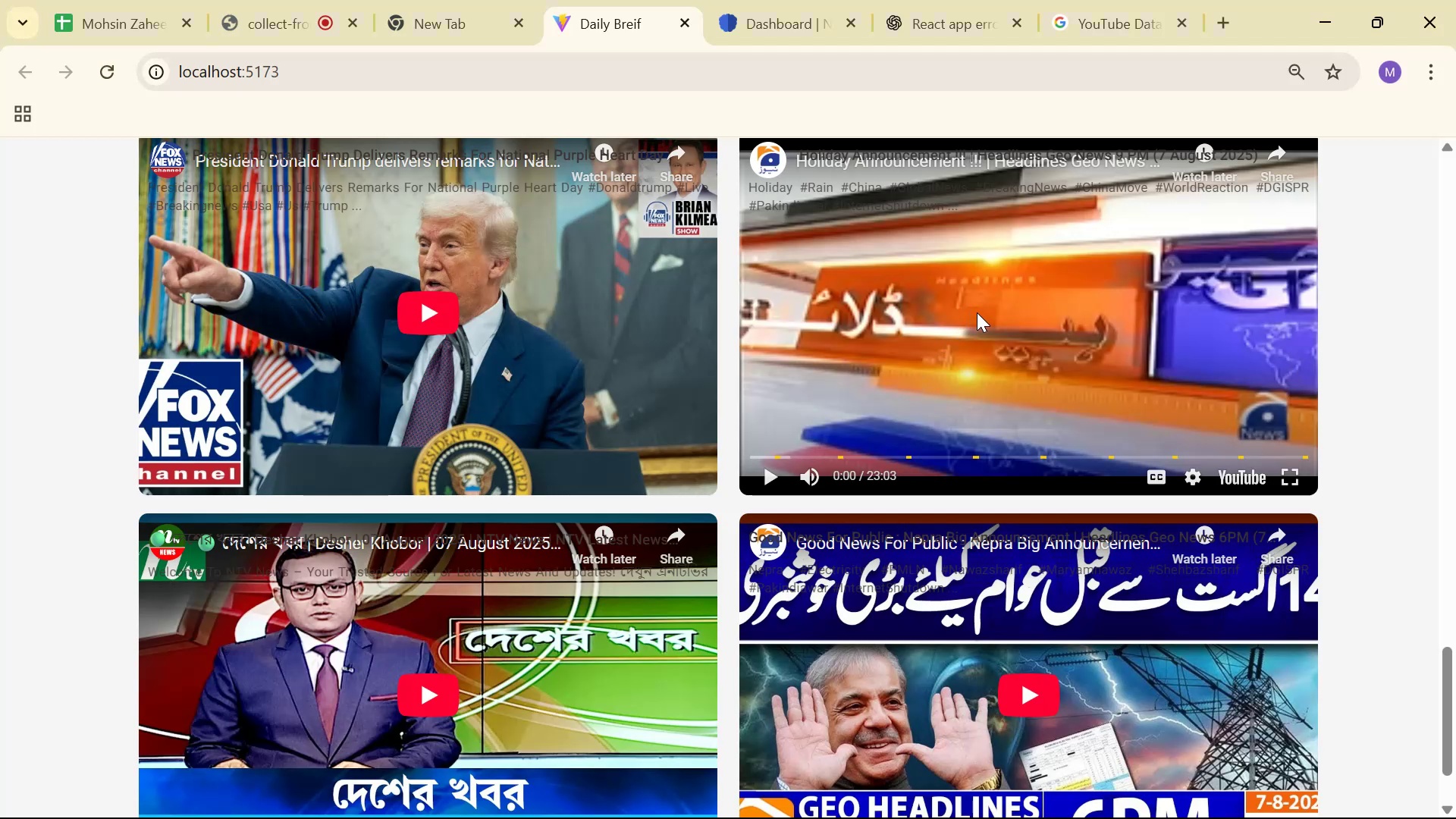 
key(Alt+Tab)
 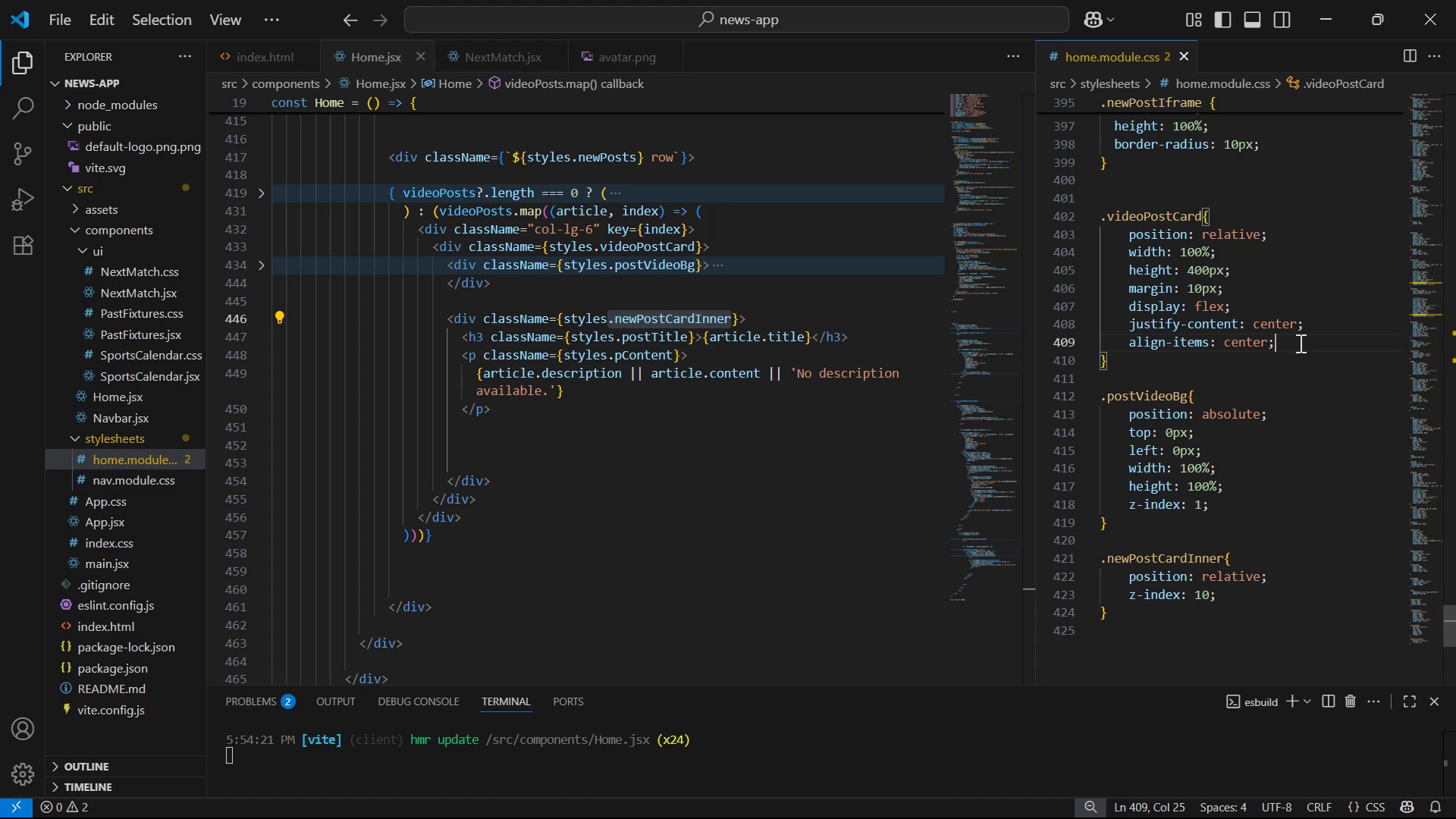 
left_click([1299, 322])
 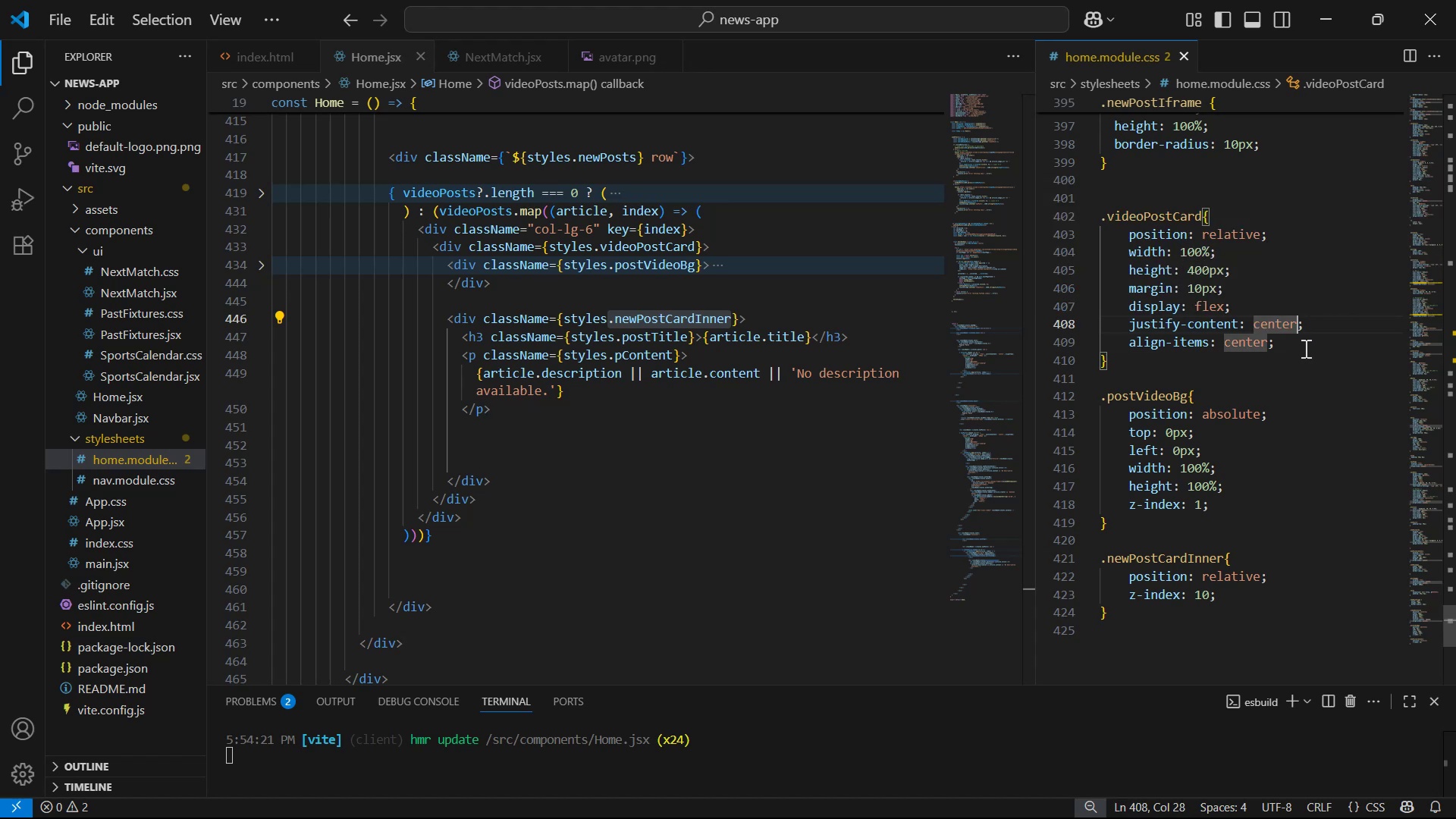 
key(Alt+AltLeft)
 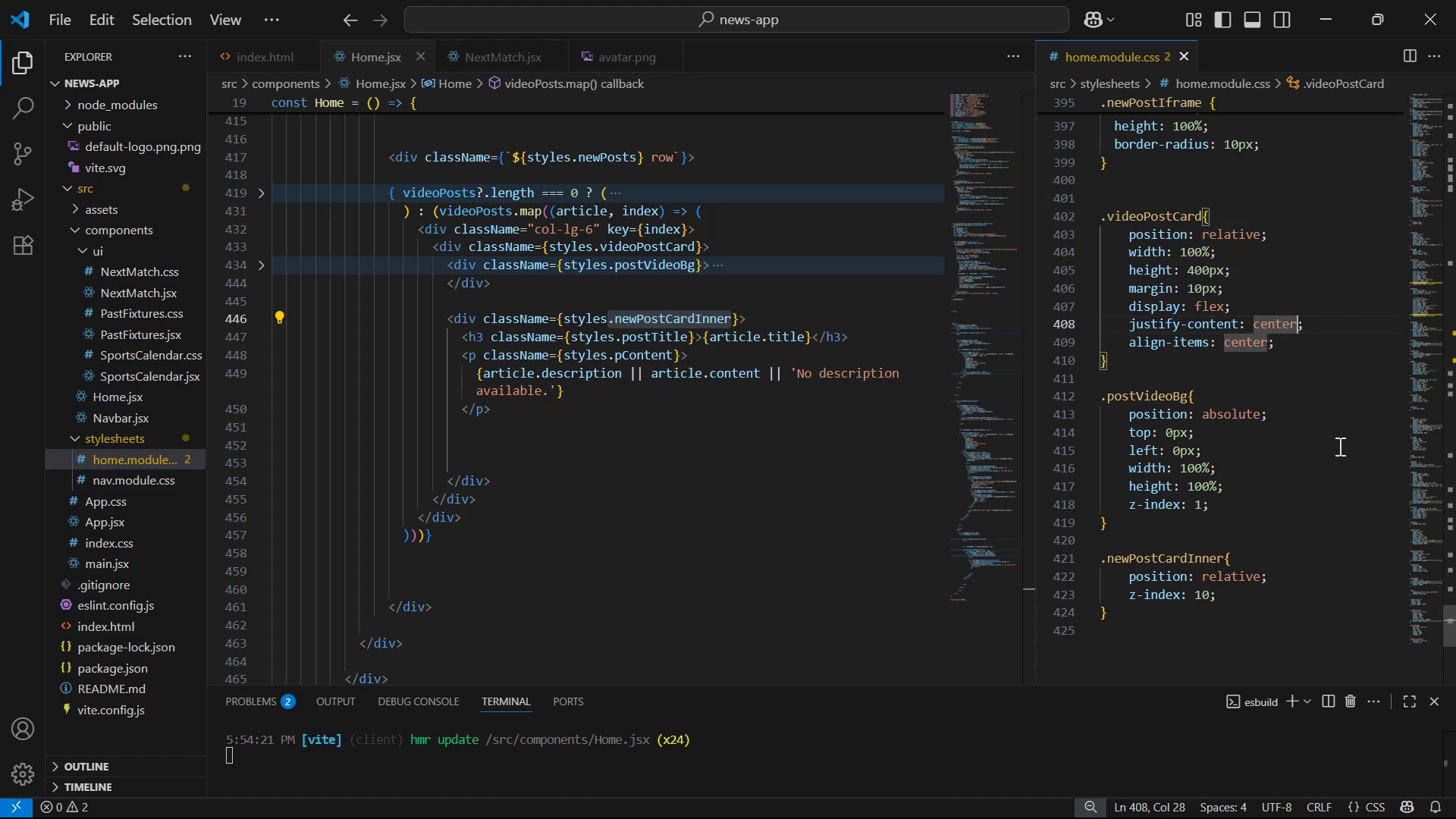 
key(Alt+Tab)
 